 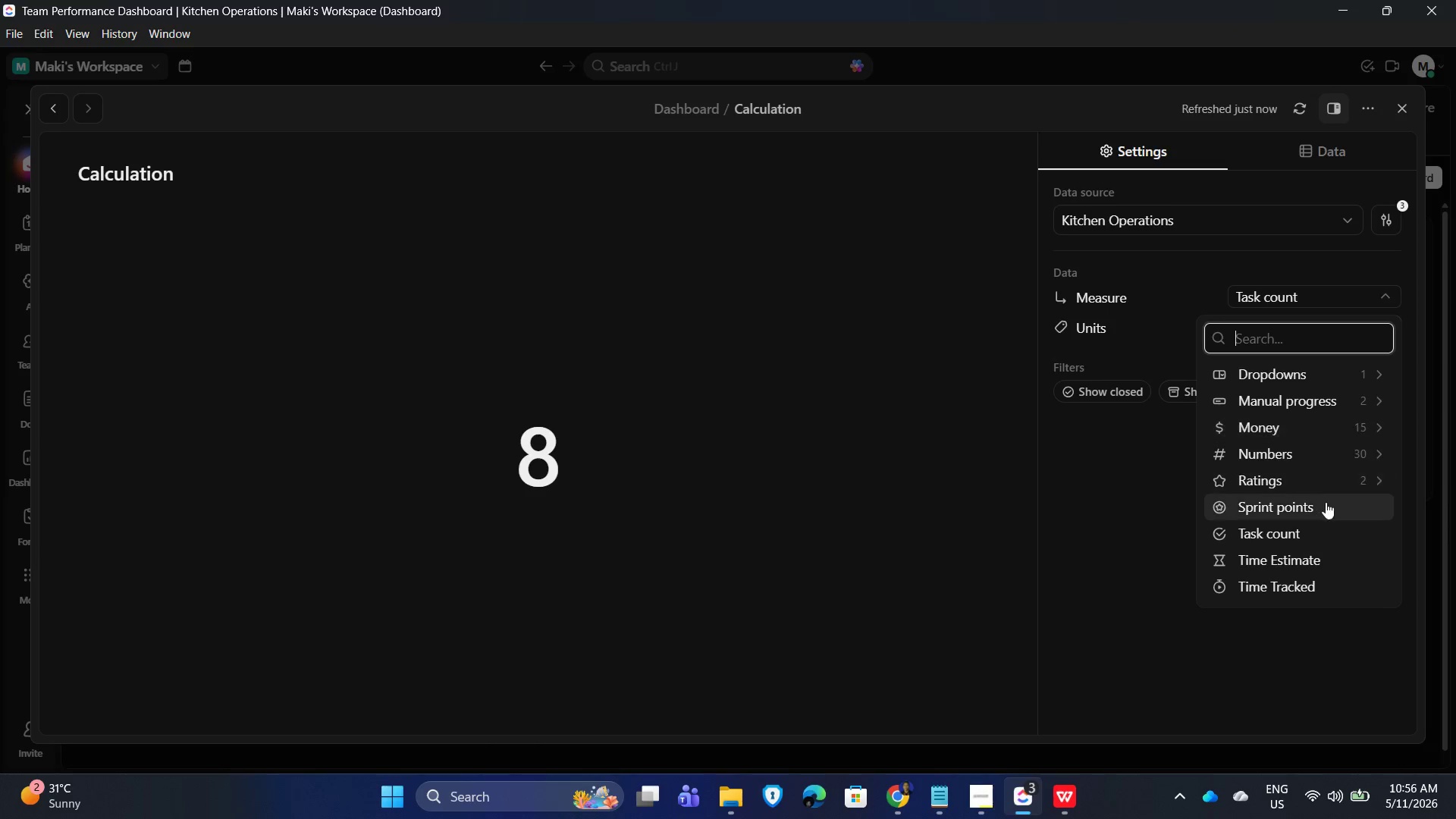 
left_click([1315, 455])
 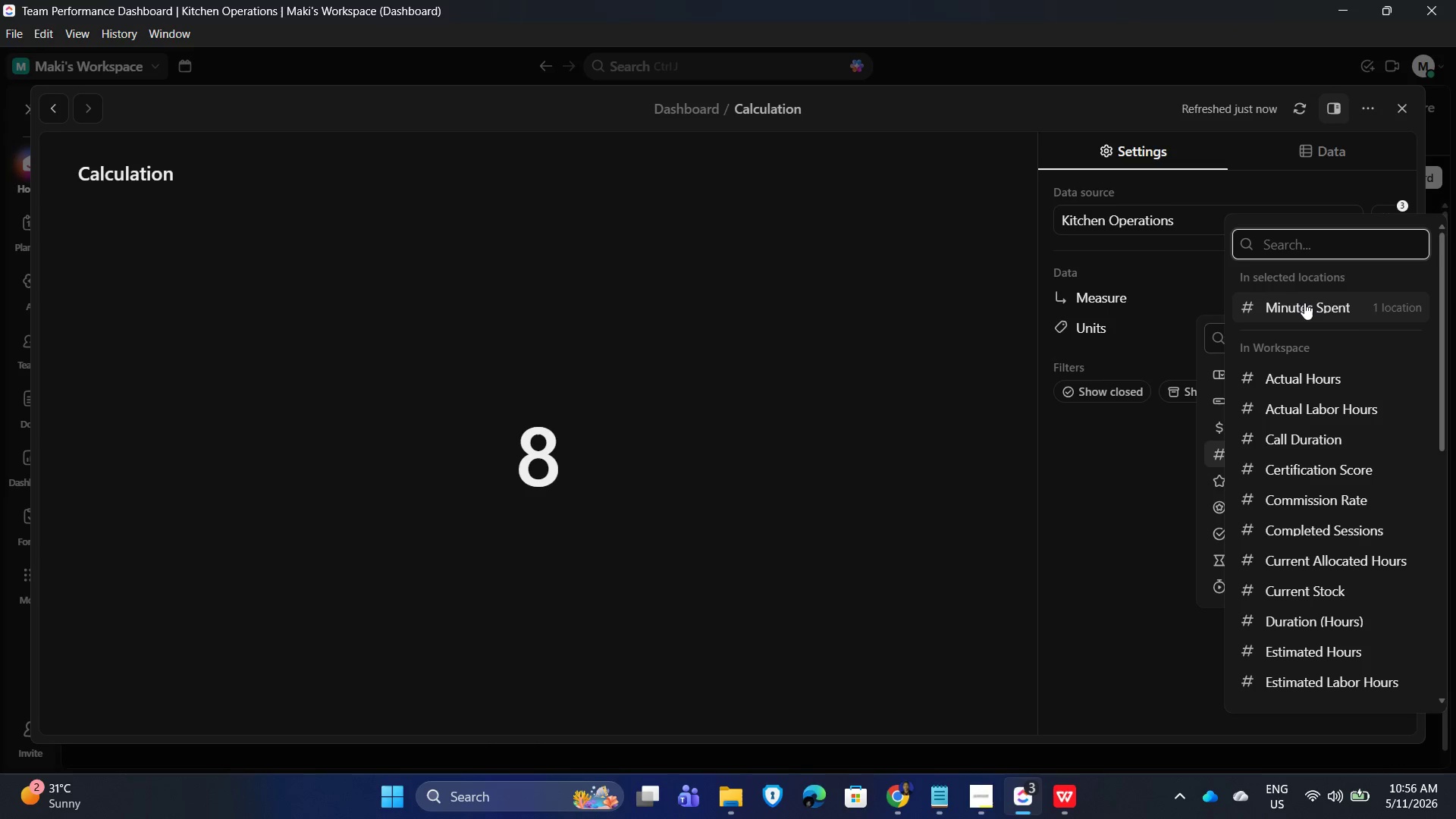 
left_click([1304, 303])
 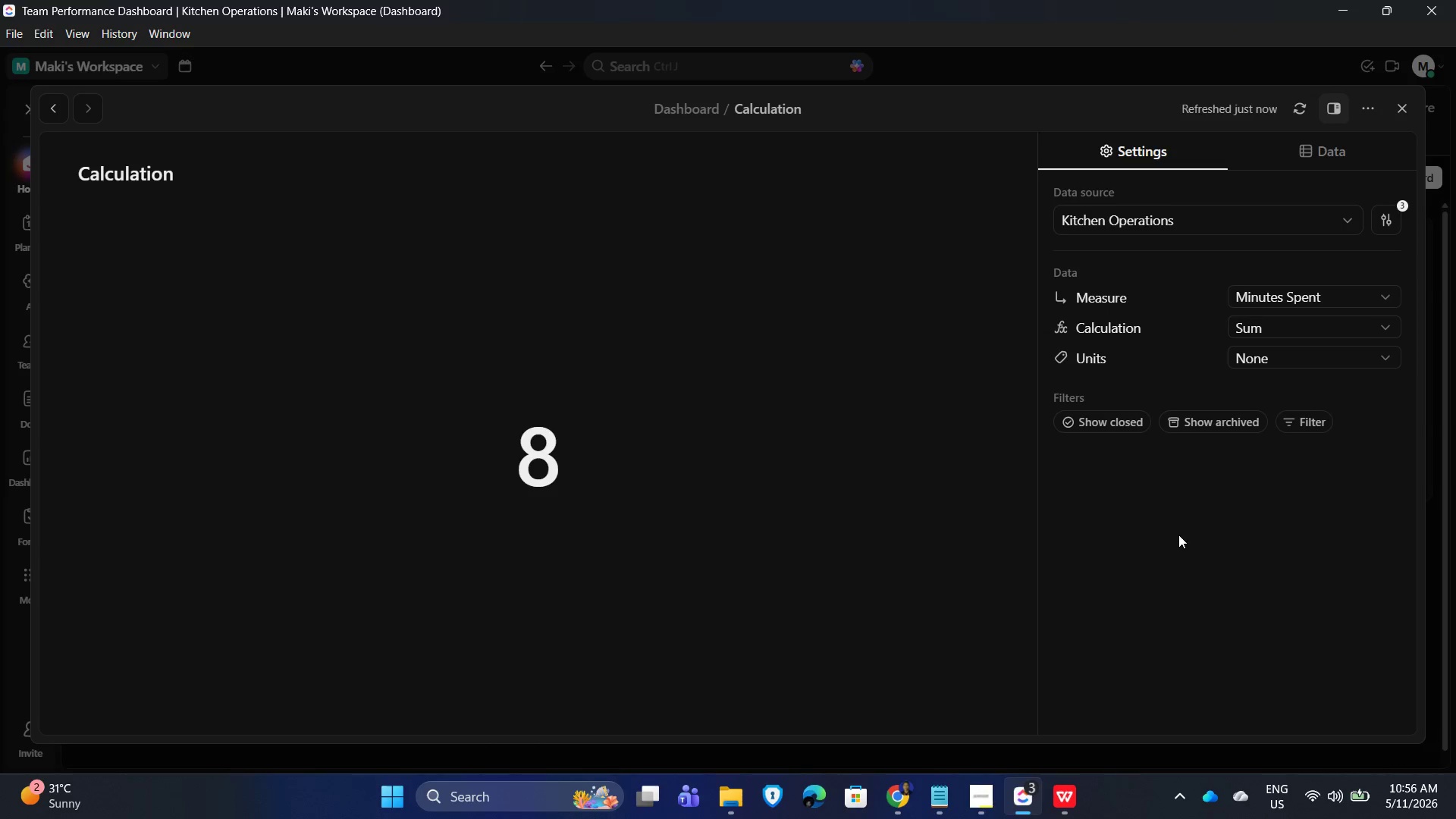 
left_click([1178, 536])
 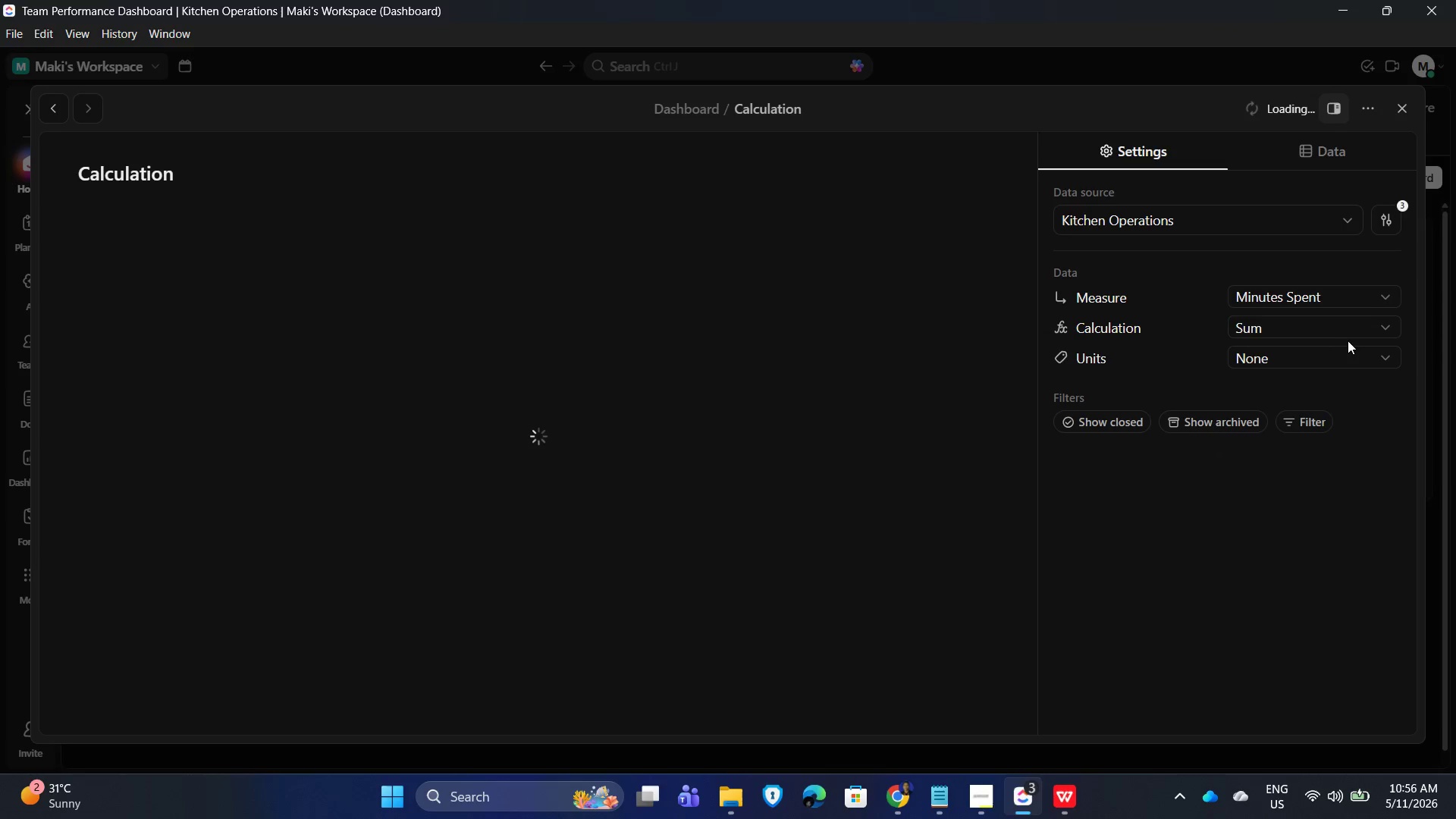 
left_click([1340, 329])
 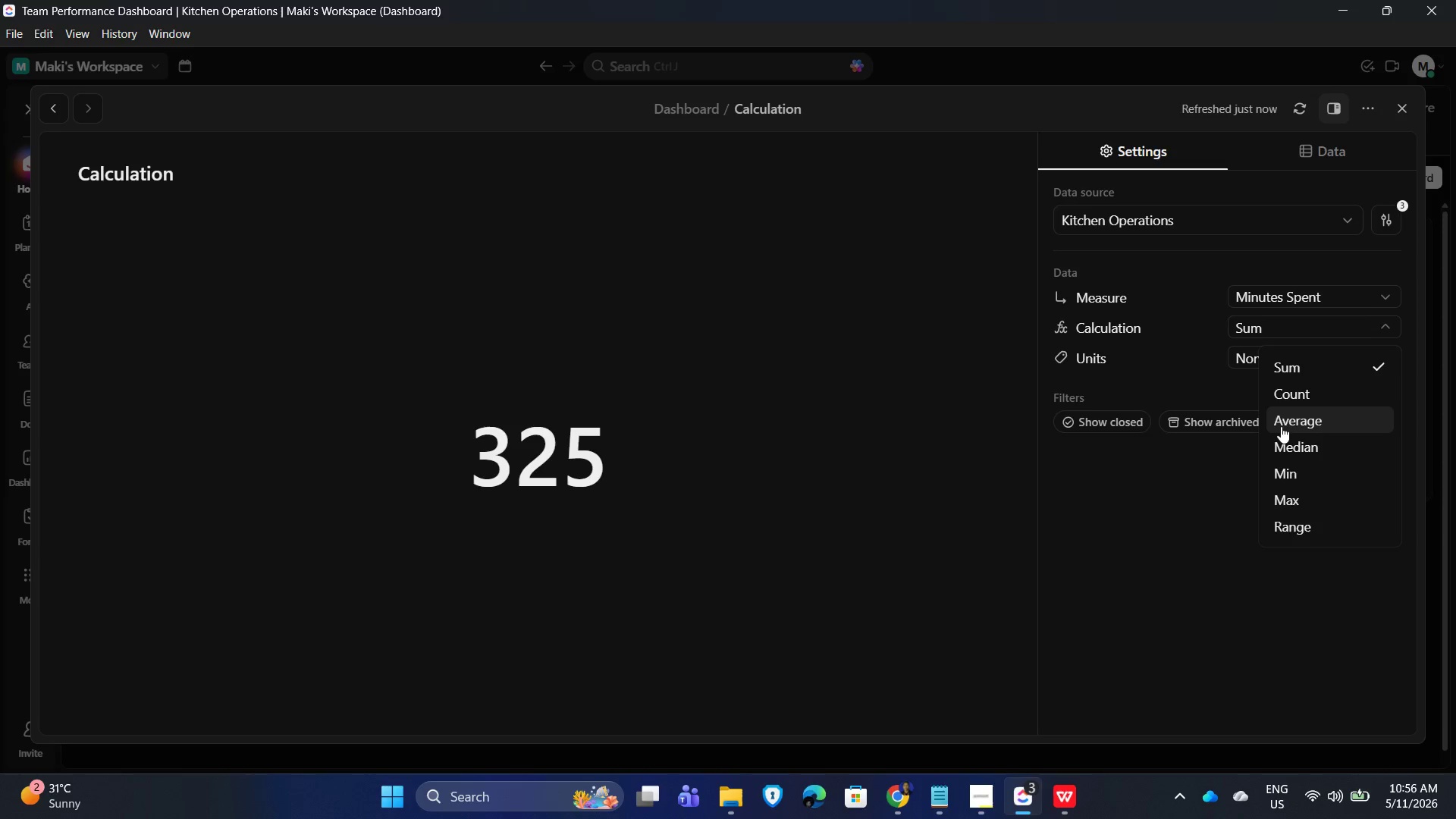 
left_click([1285, 417])
 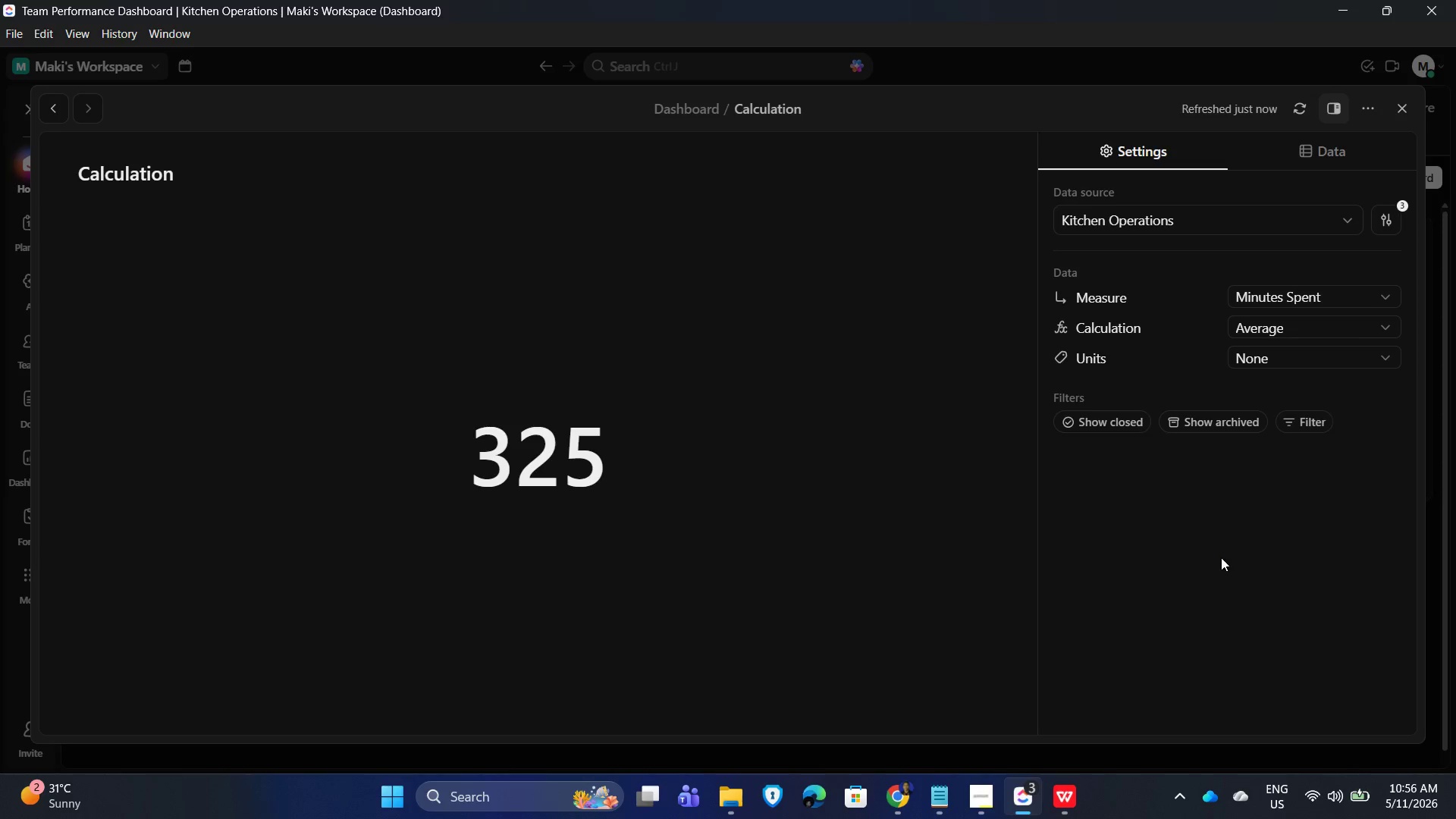 
left_click([1221, 558])
 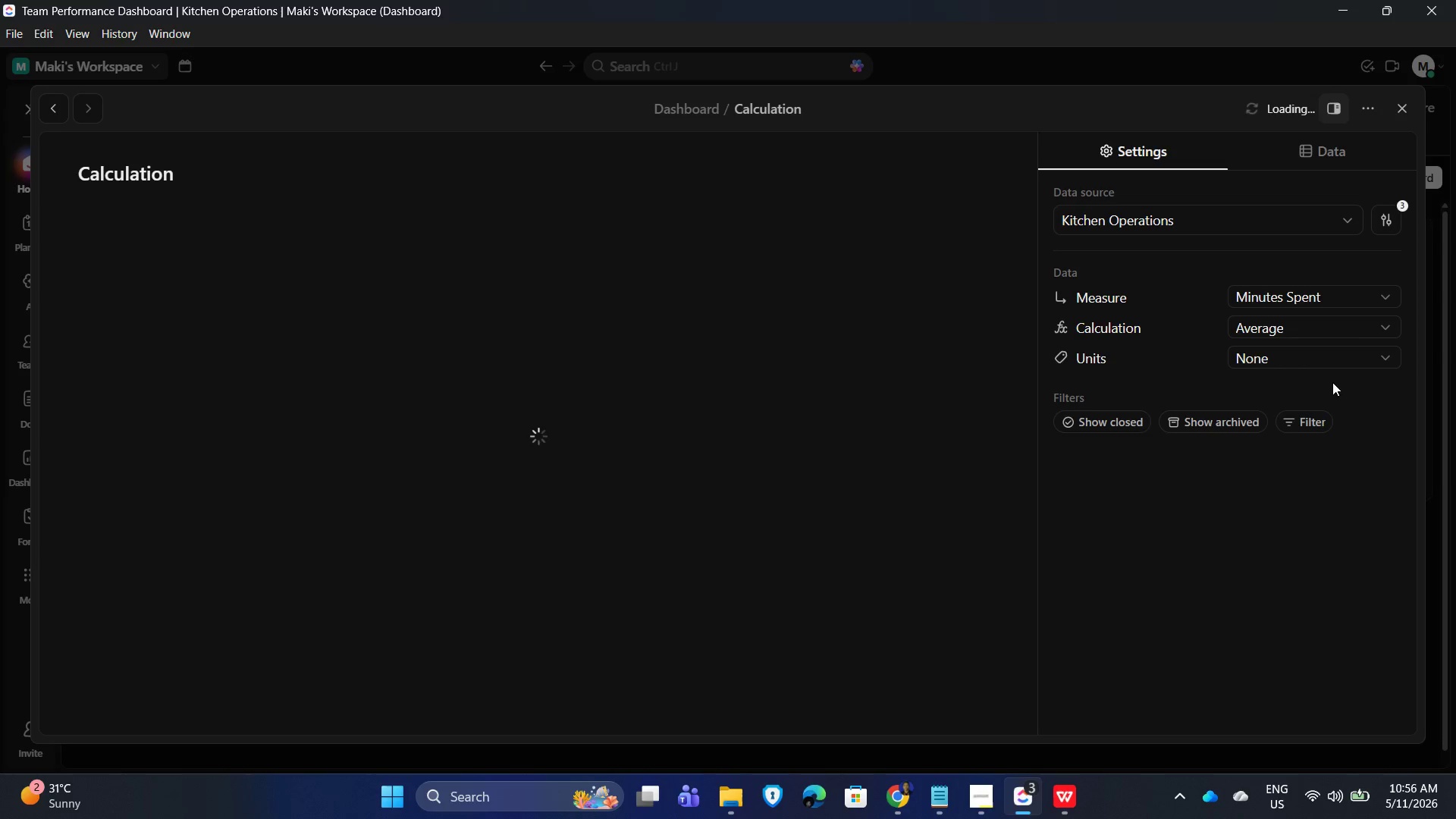 
left_click([1327, 359])
 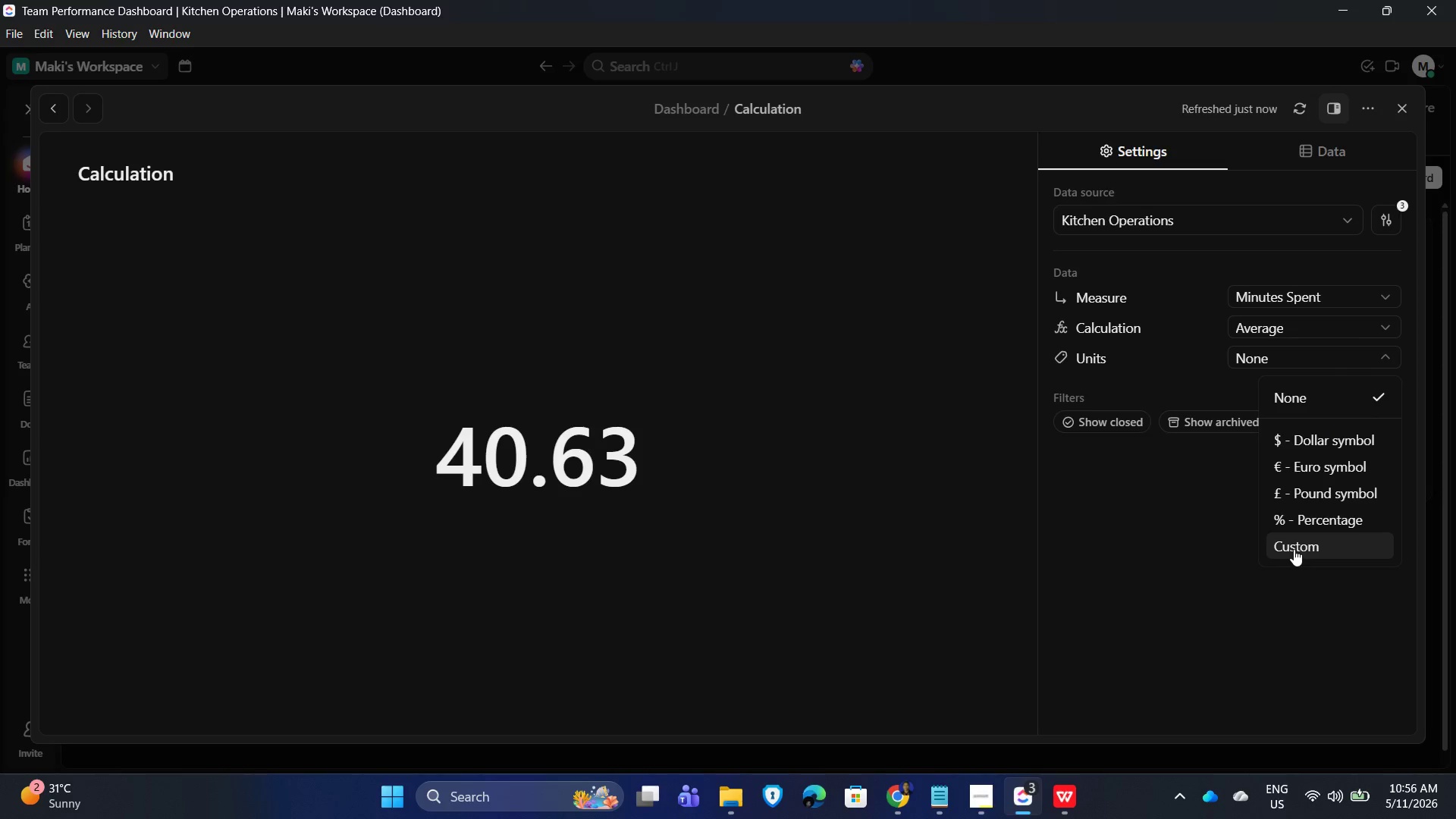 
left_click([1294, 549])
 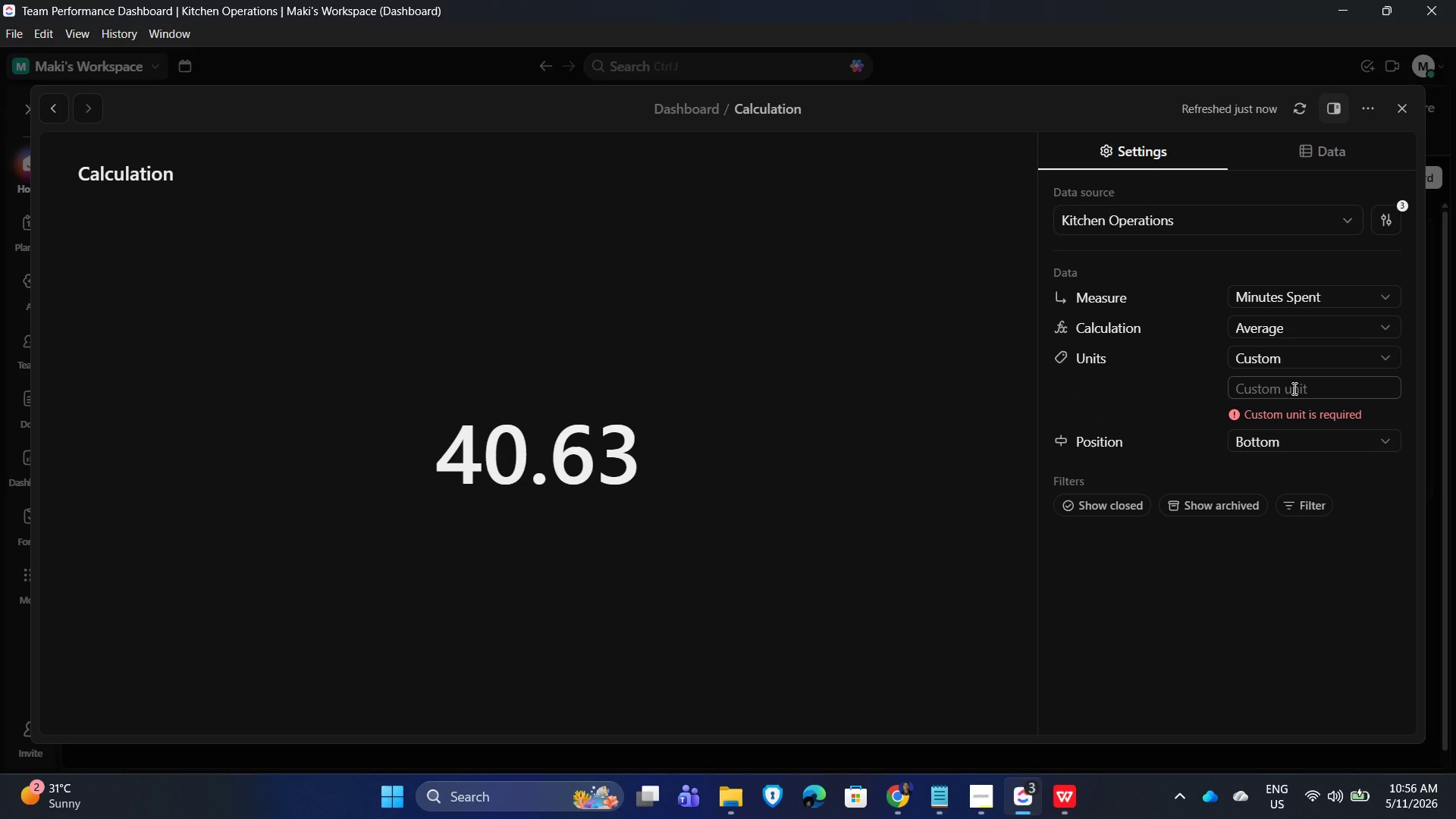 
left_click([1293, 388])
 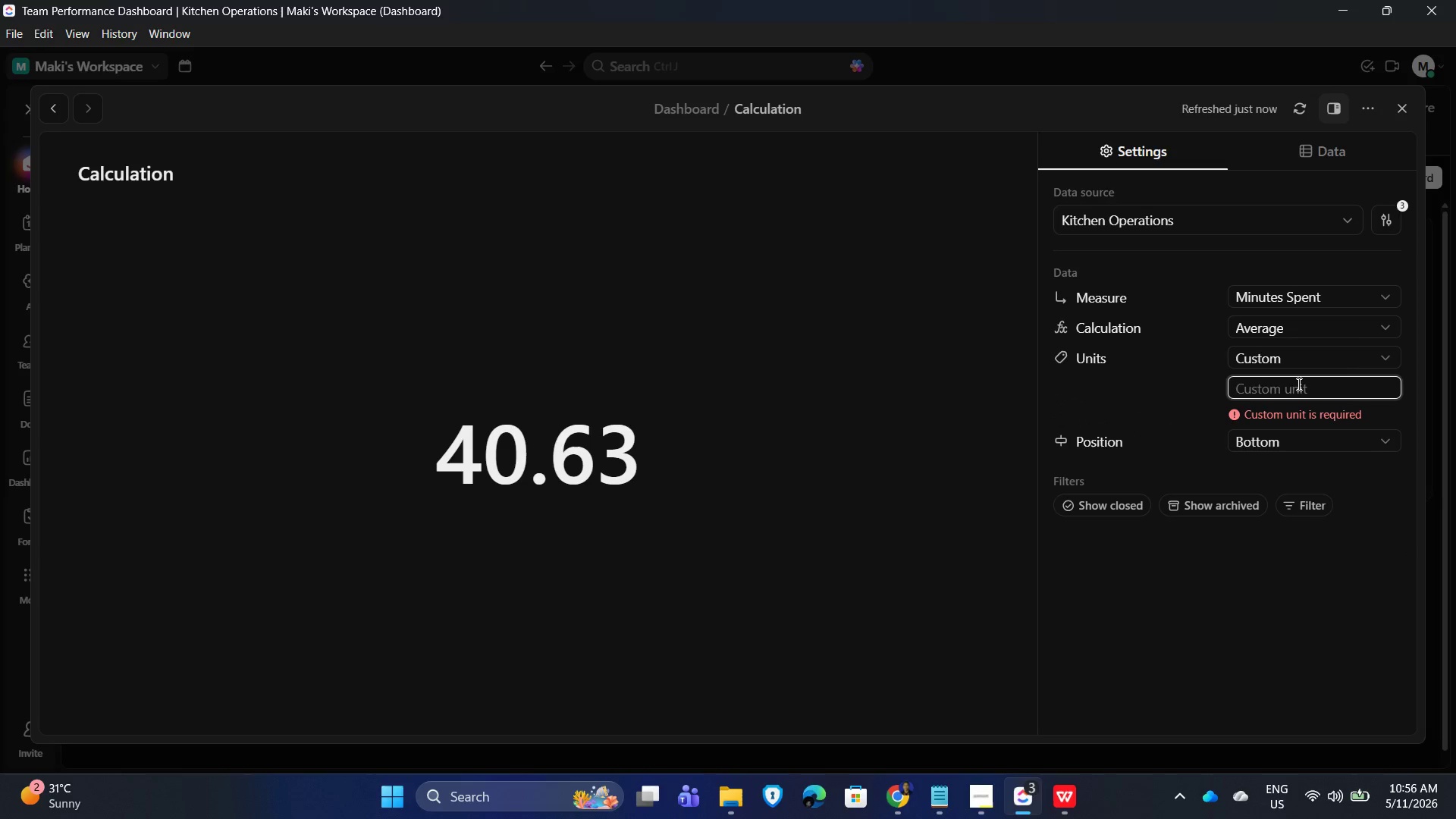 
type(minutes)
 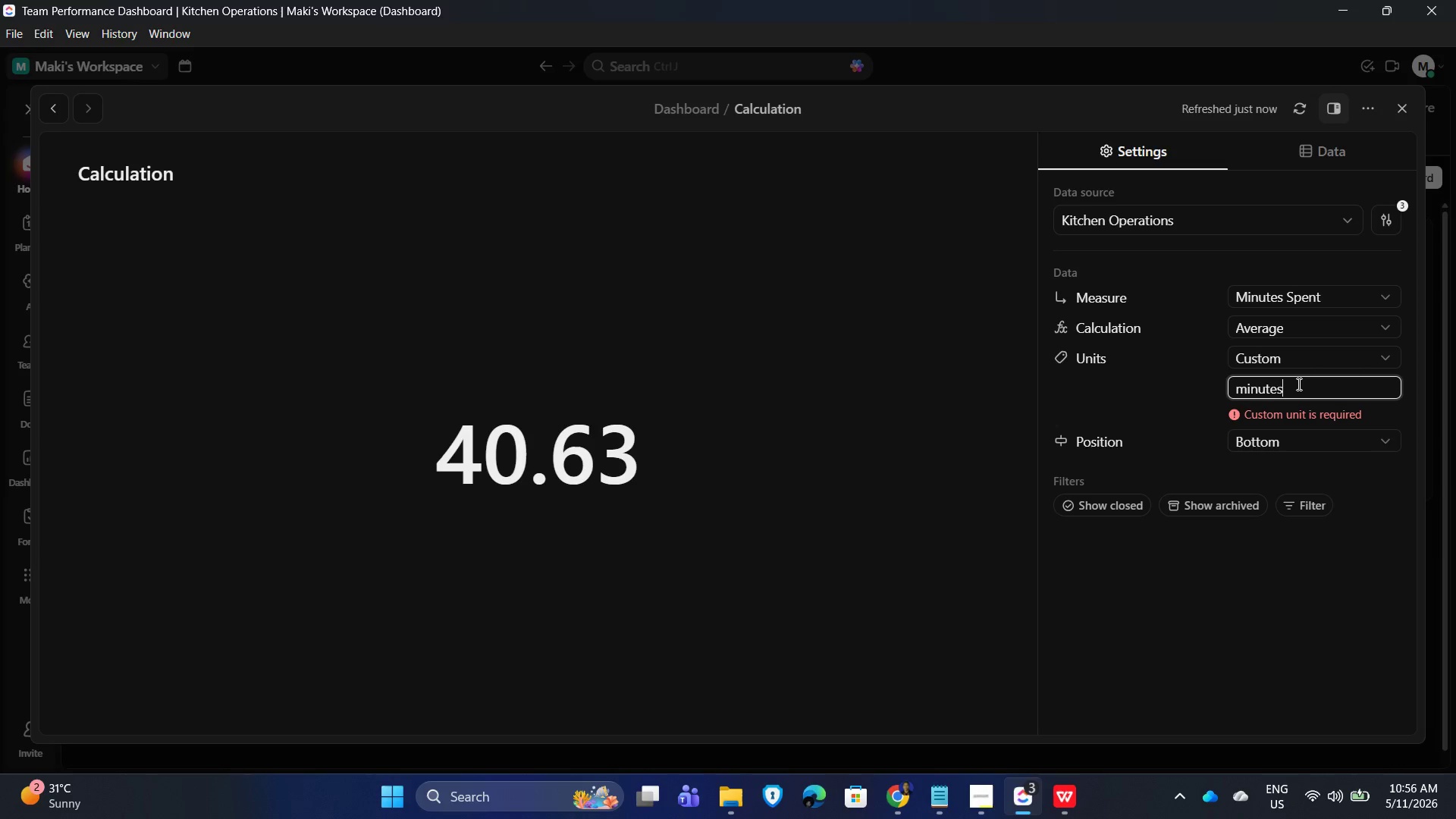 
hold_key(key=ArrowLeft, duration=0.64)
 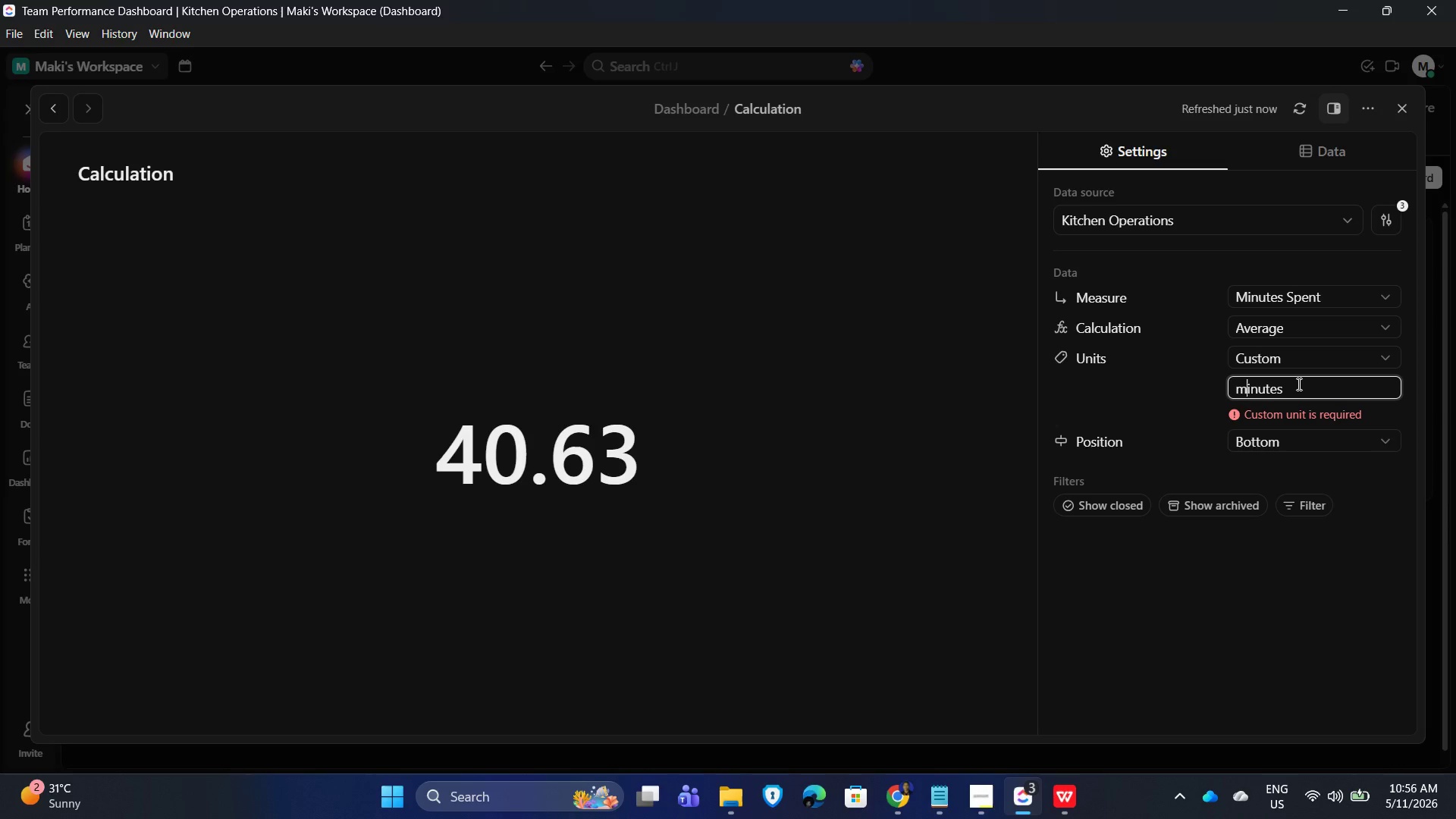 
key(ArrowLeft)
 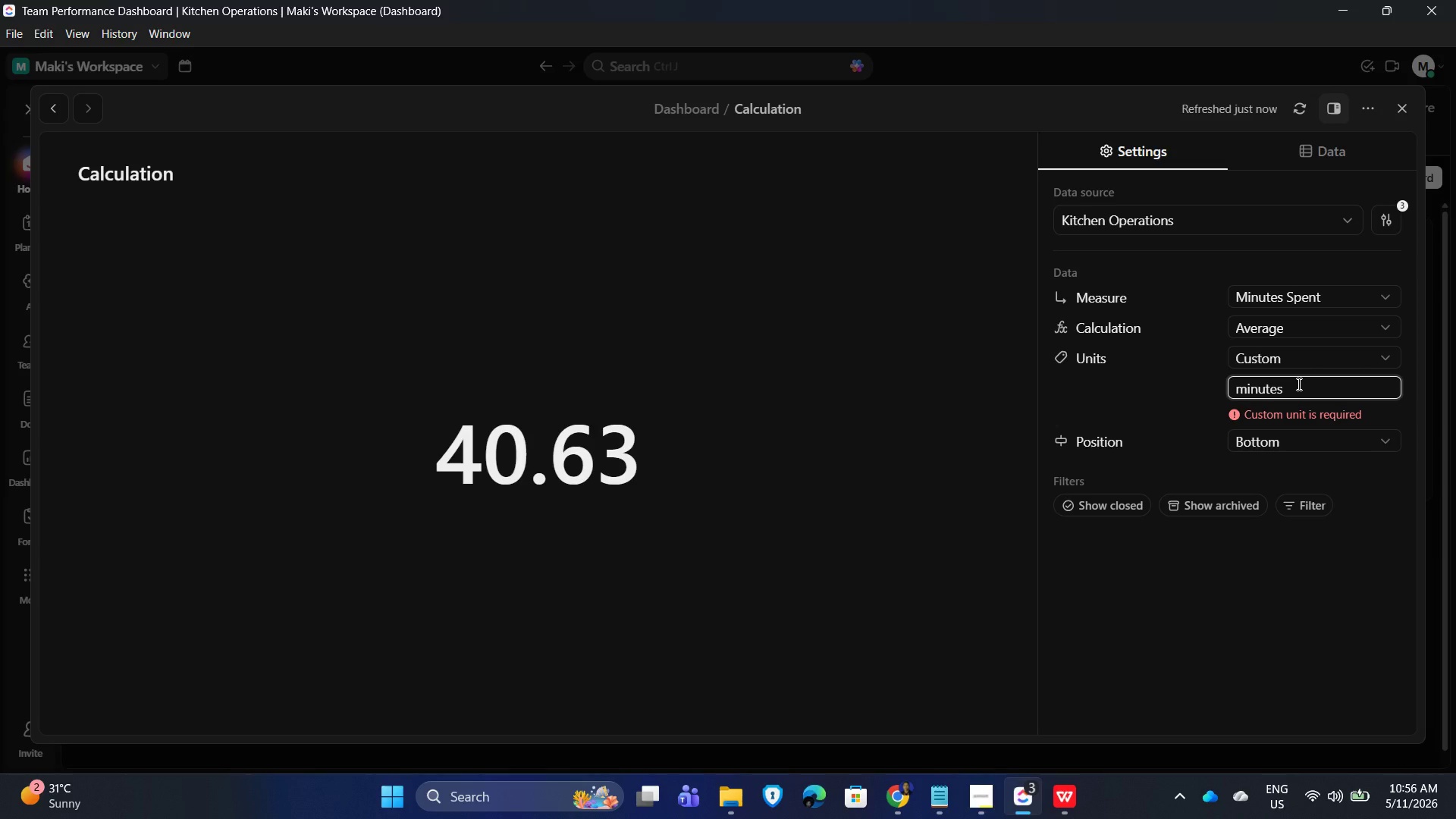 
key(Backspace)
 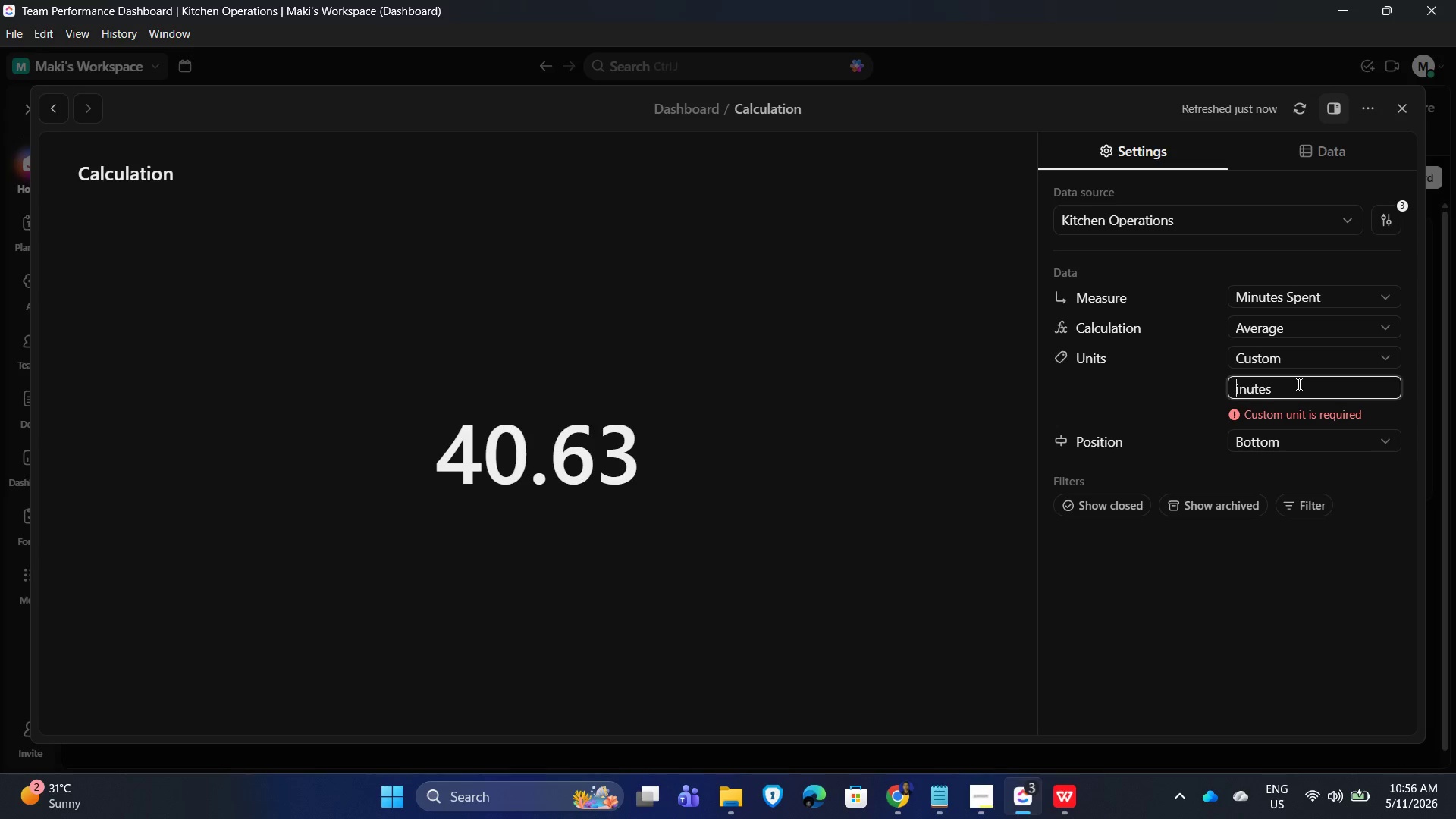 
key(Shift+M)
 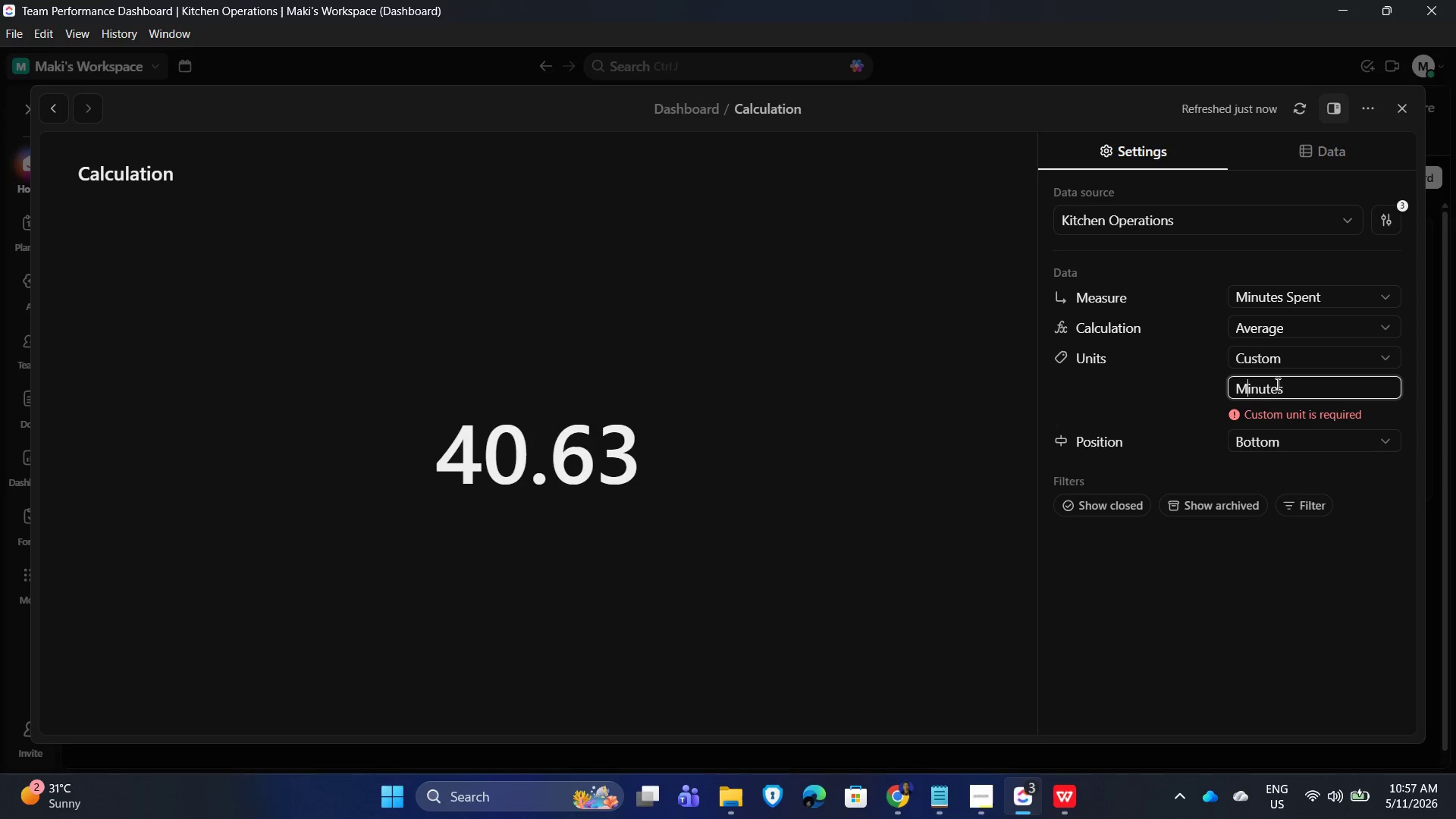 
left_click([1345, 631])
 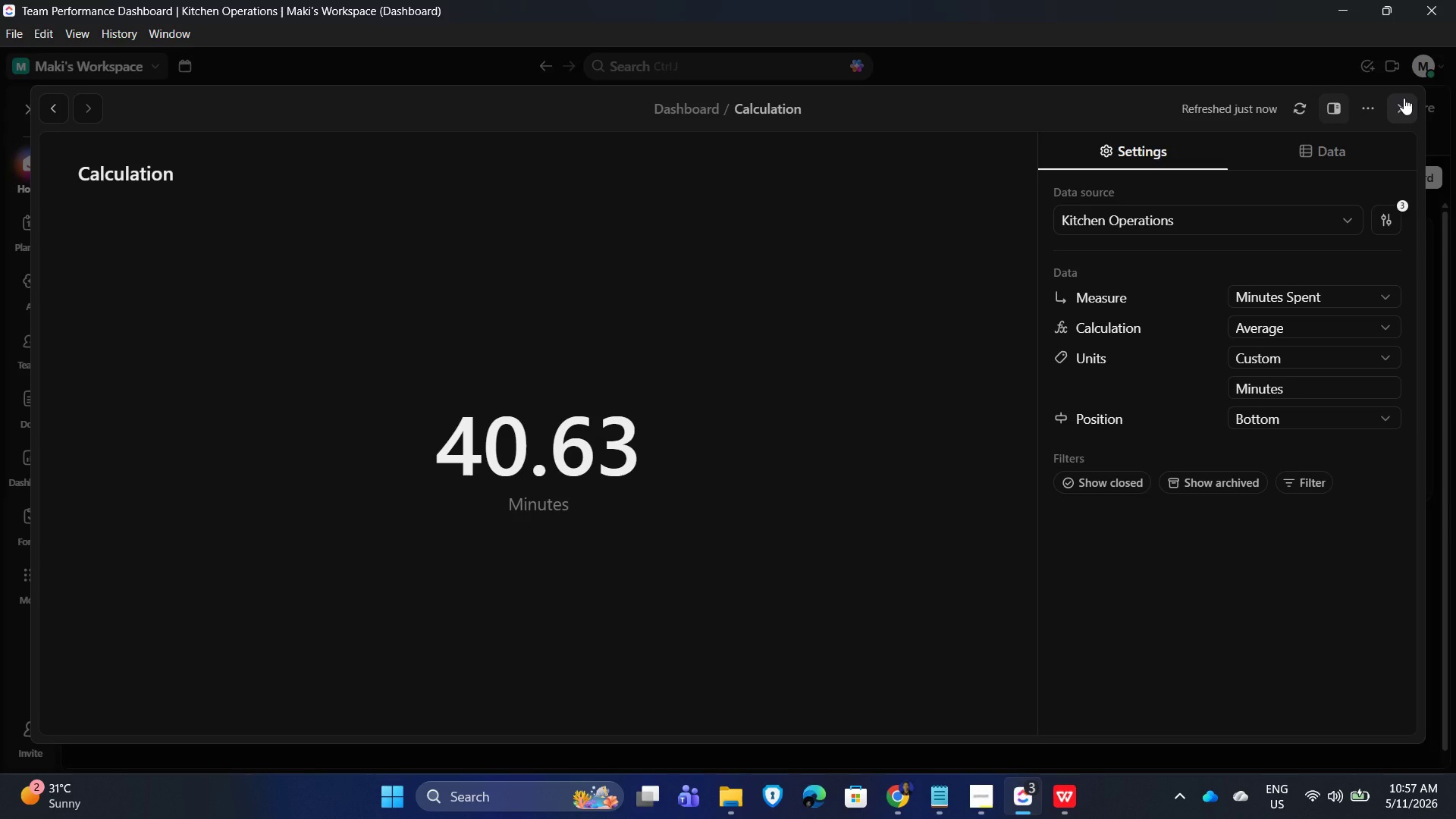 
wait(5.51)
 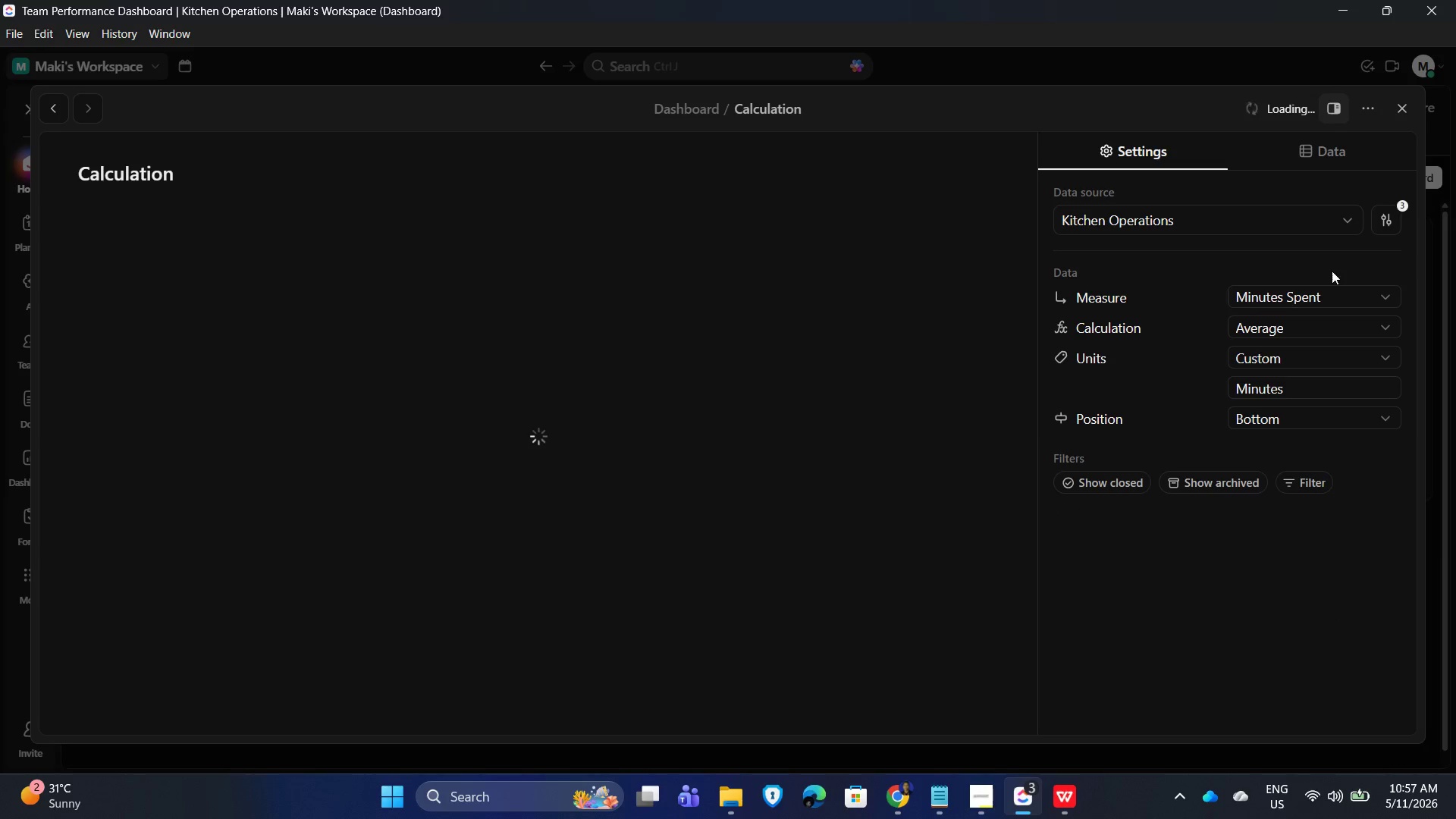 
left_click([228, 158])
 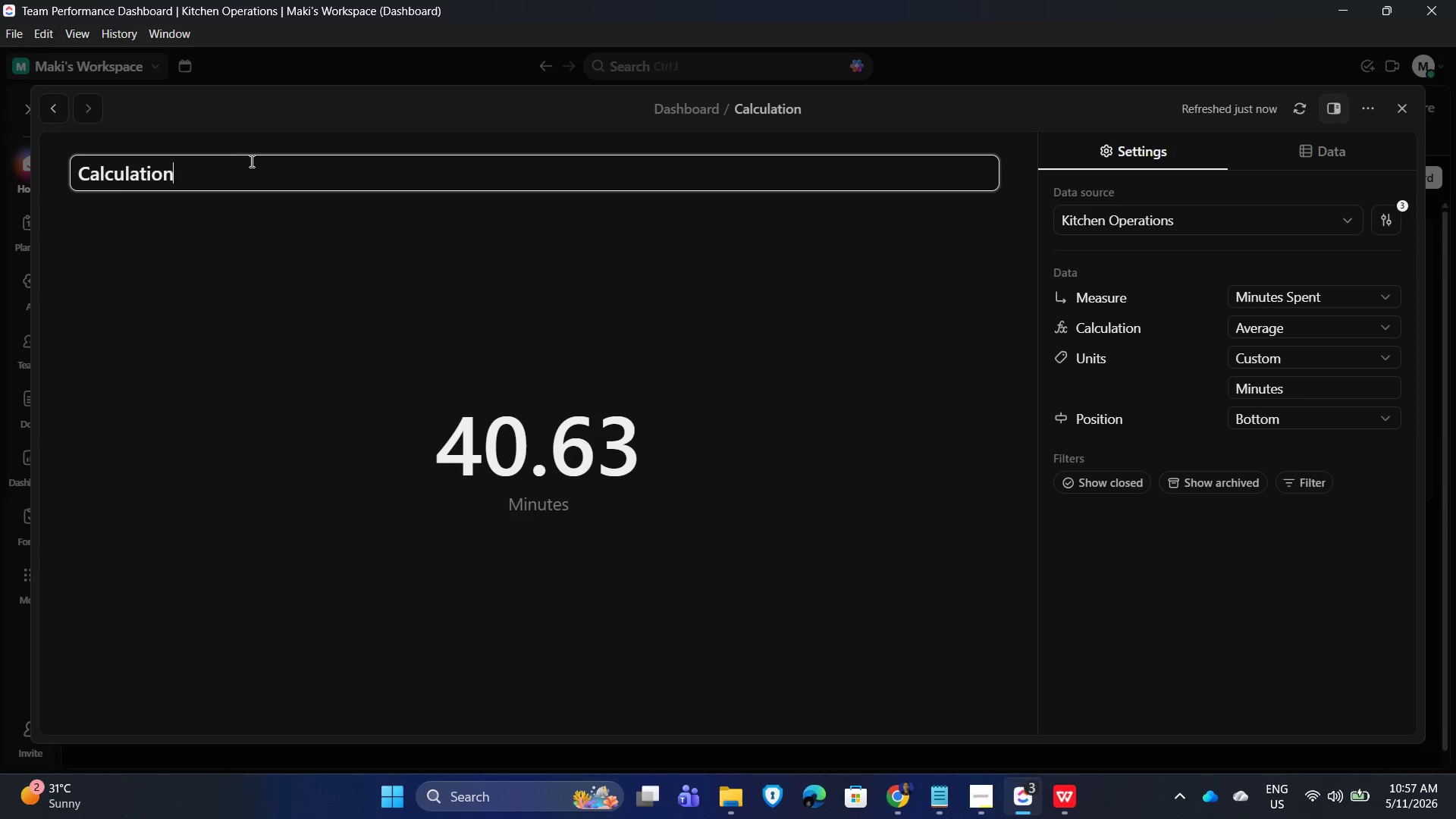 
left_click_drag(start_coordinate=[249, 162], to_coordinate=[0, 178])
 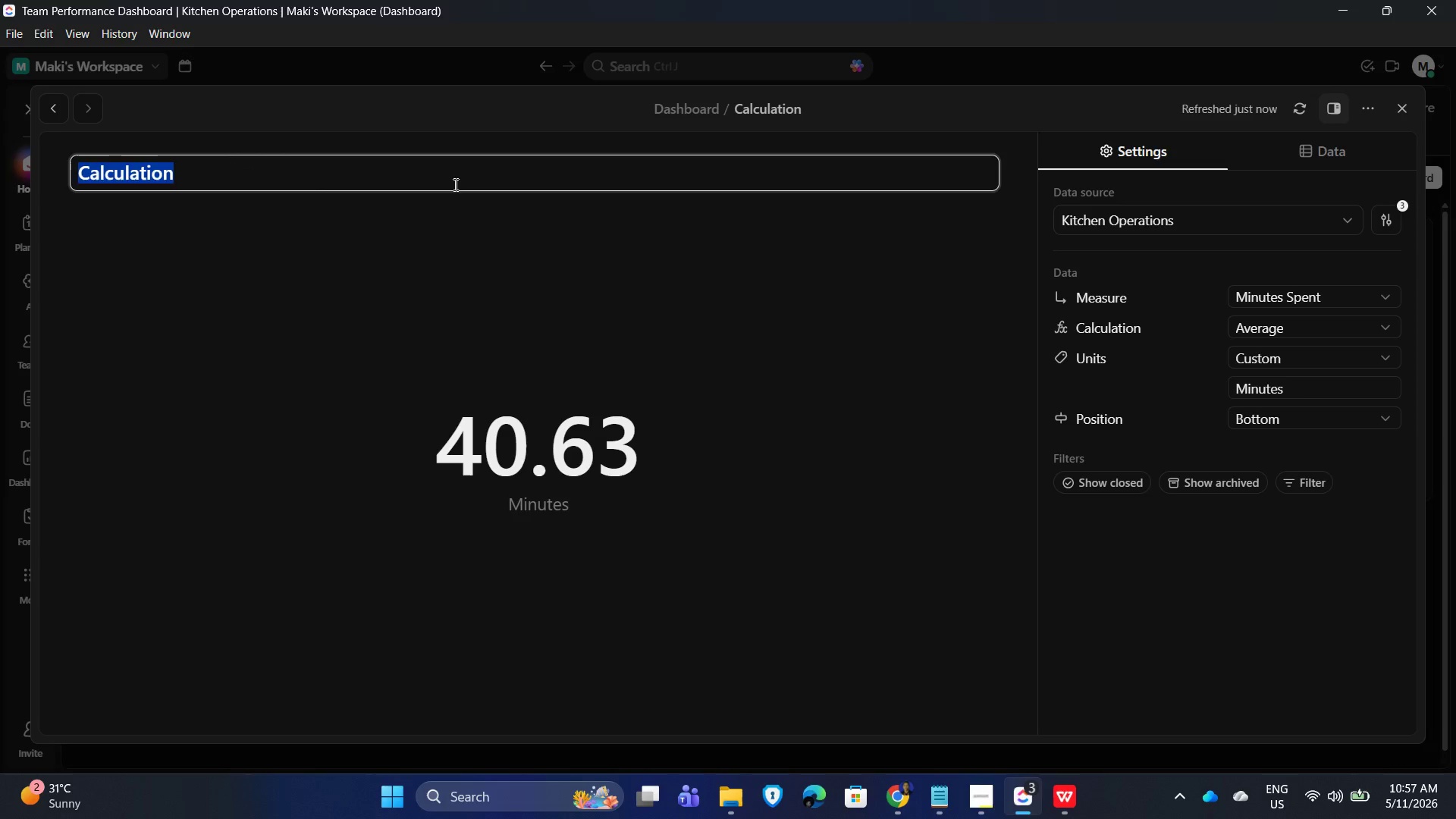 
key(Backspace)
type(Efficiency Metric)
 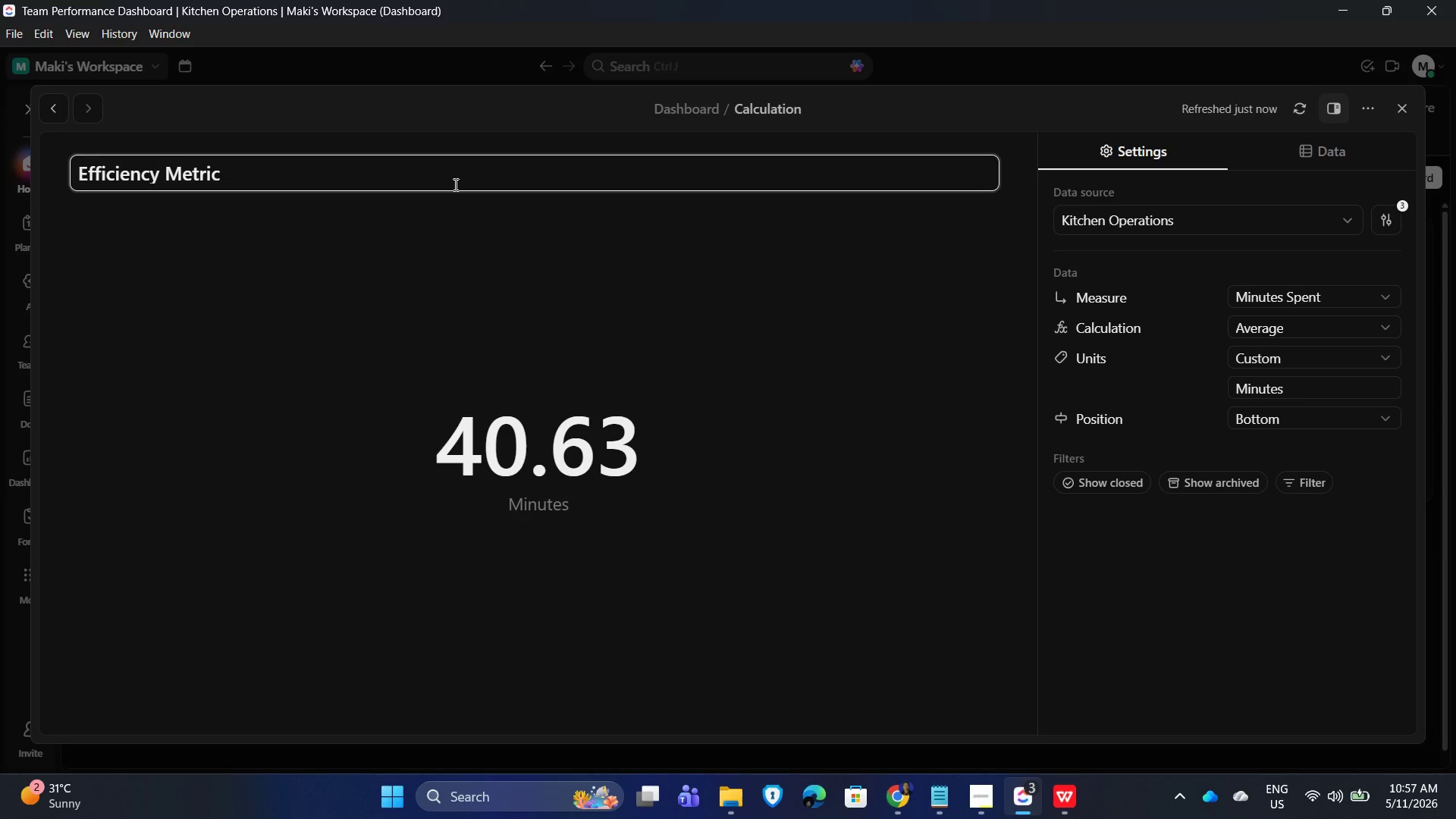 
wait(9.34)
 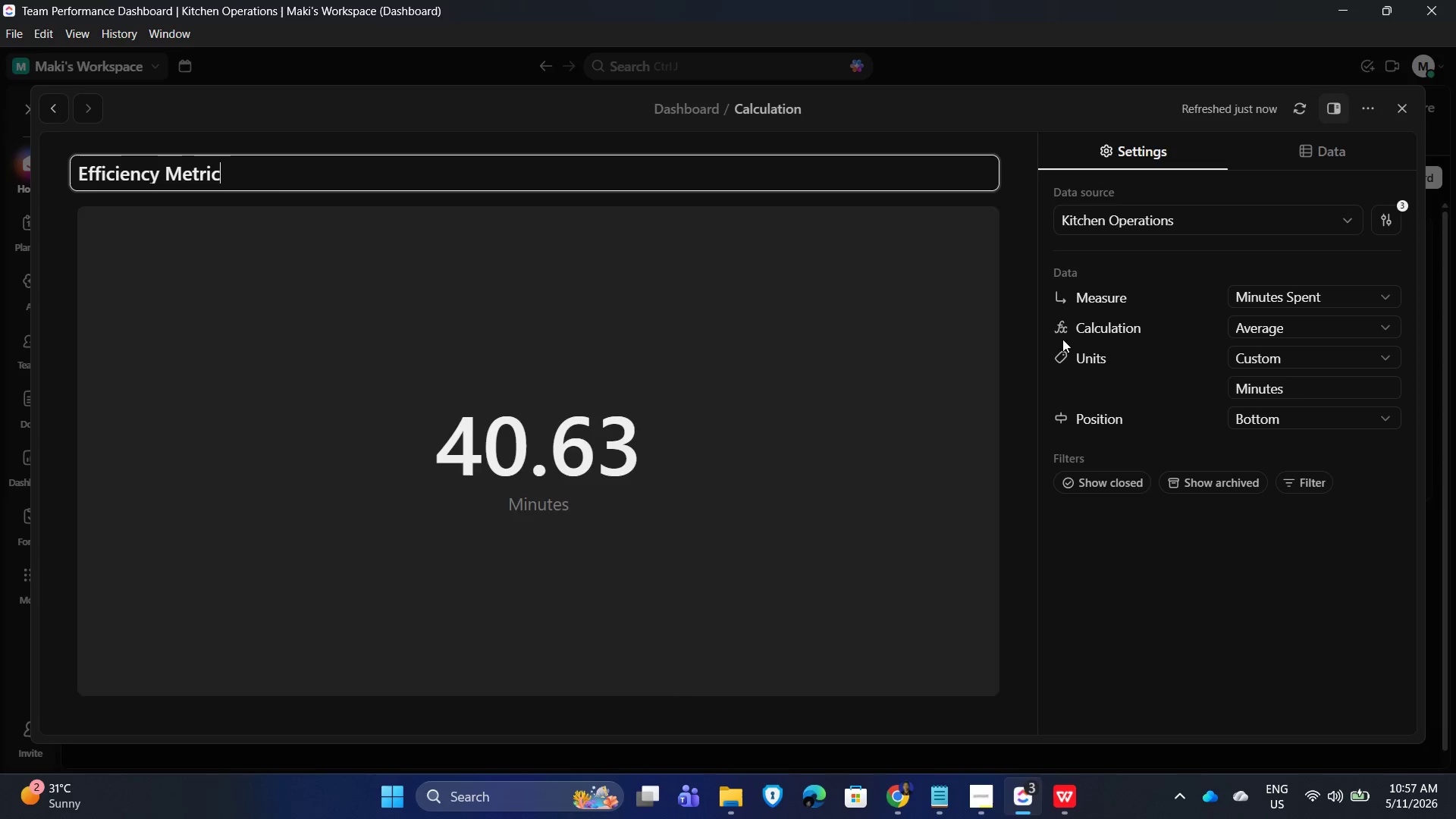 
left_click_drag(start_coordinate=[266, 168], to_coordinate=[0, 176])
 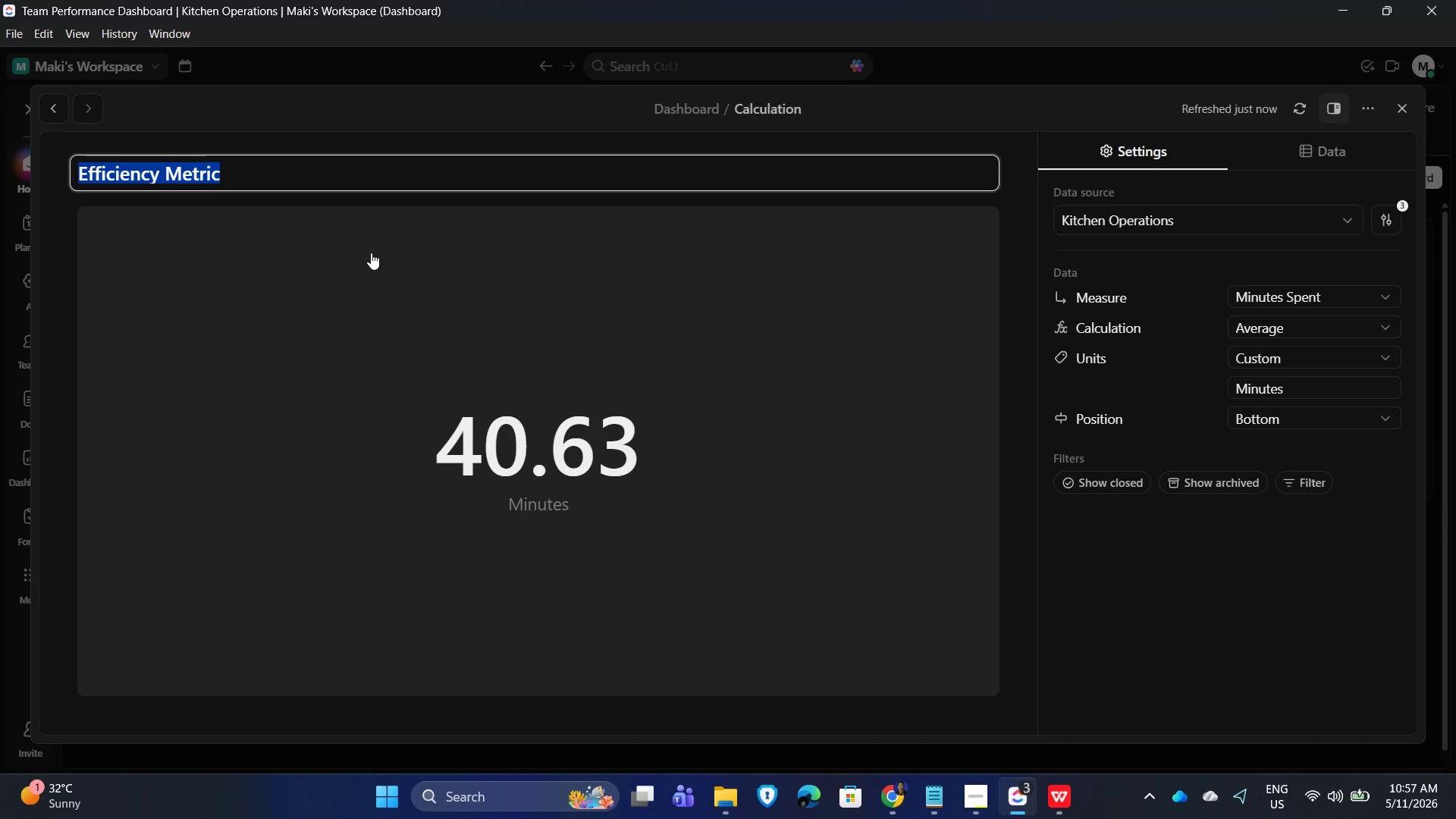 
hold_key(key=ShiftLeft, duration=0.91)
 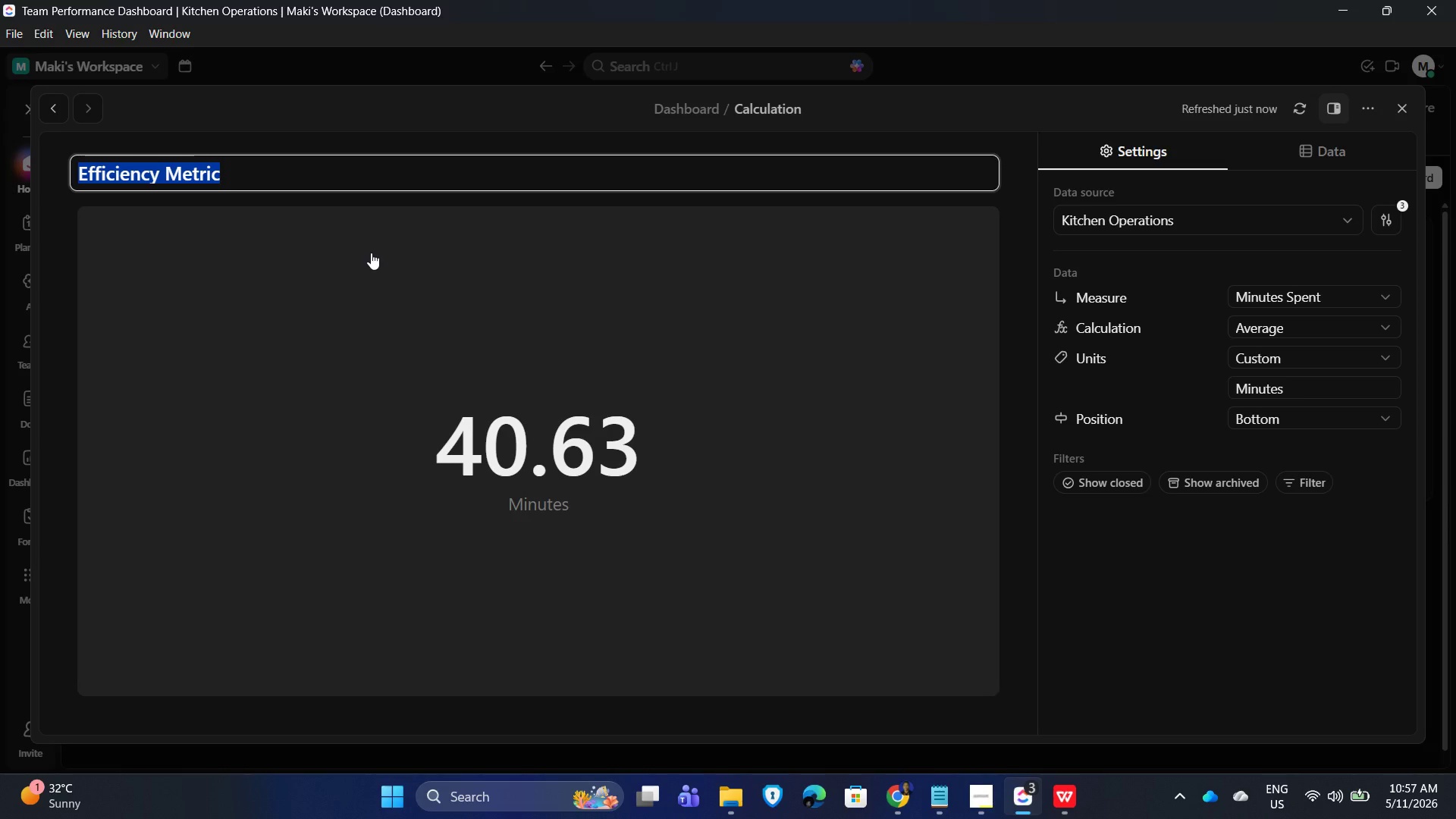 
type(Average Minutes Spent)
 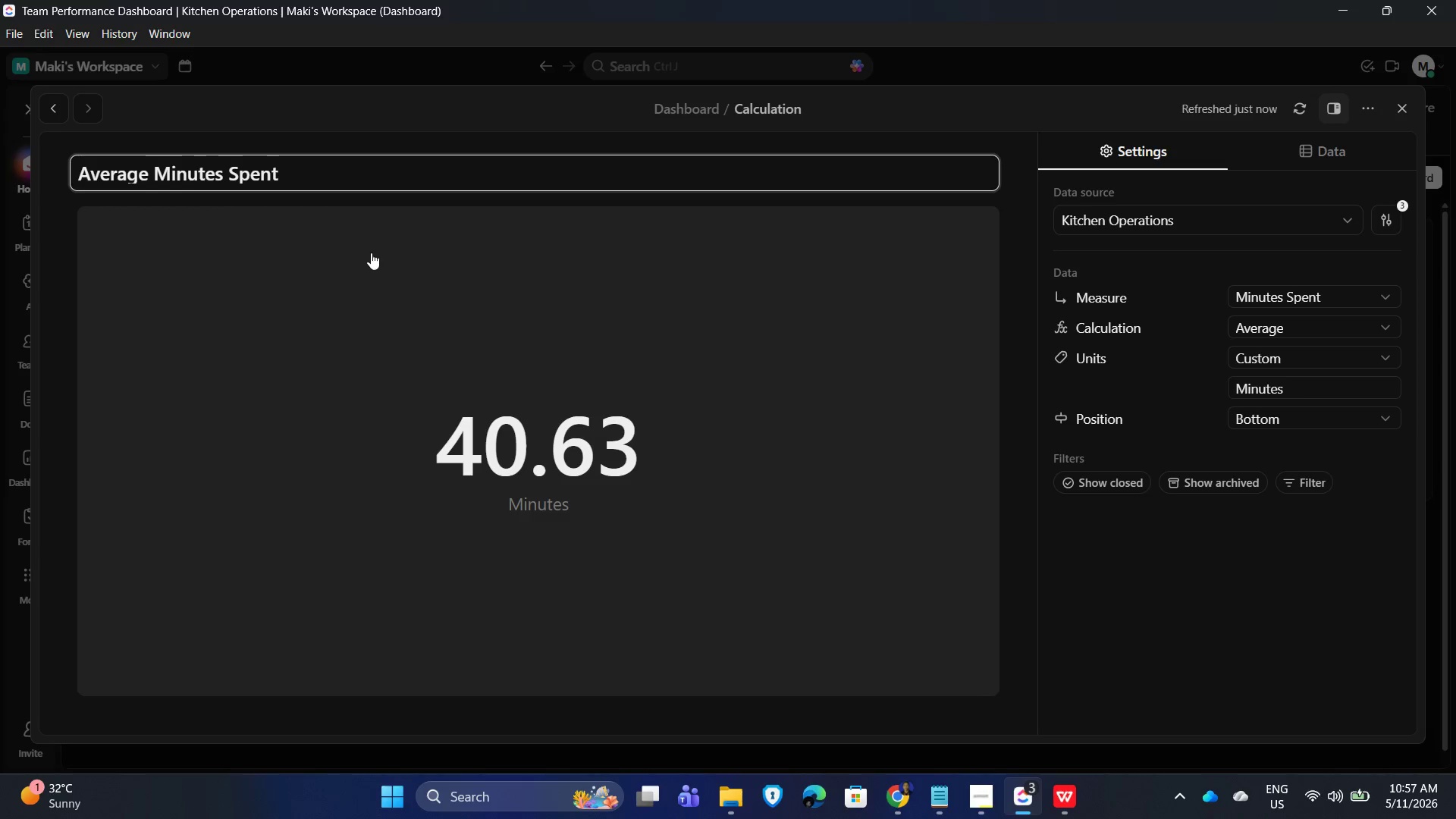 
key(Enter)
 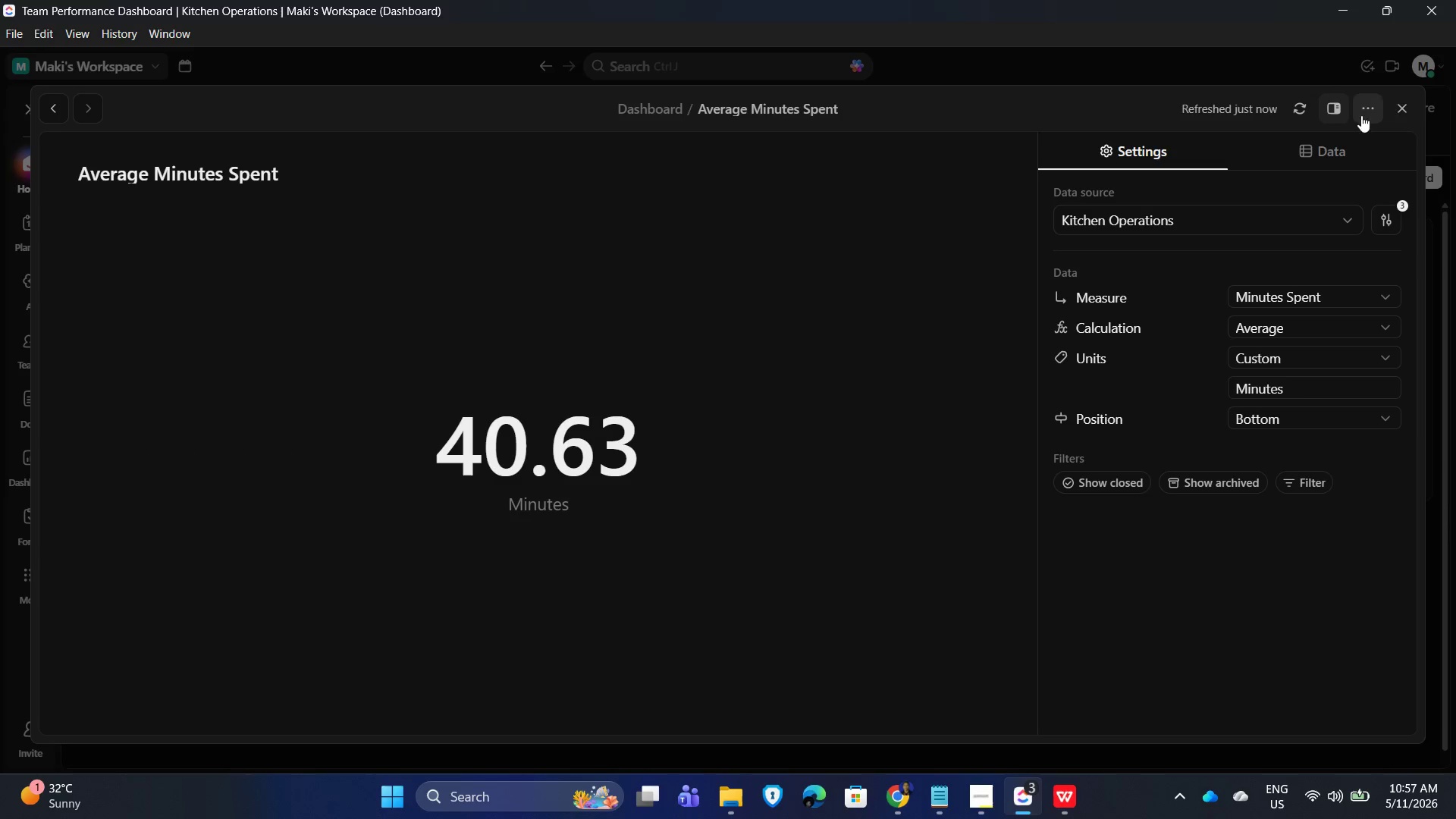 
left_click([1404, 107])
 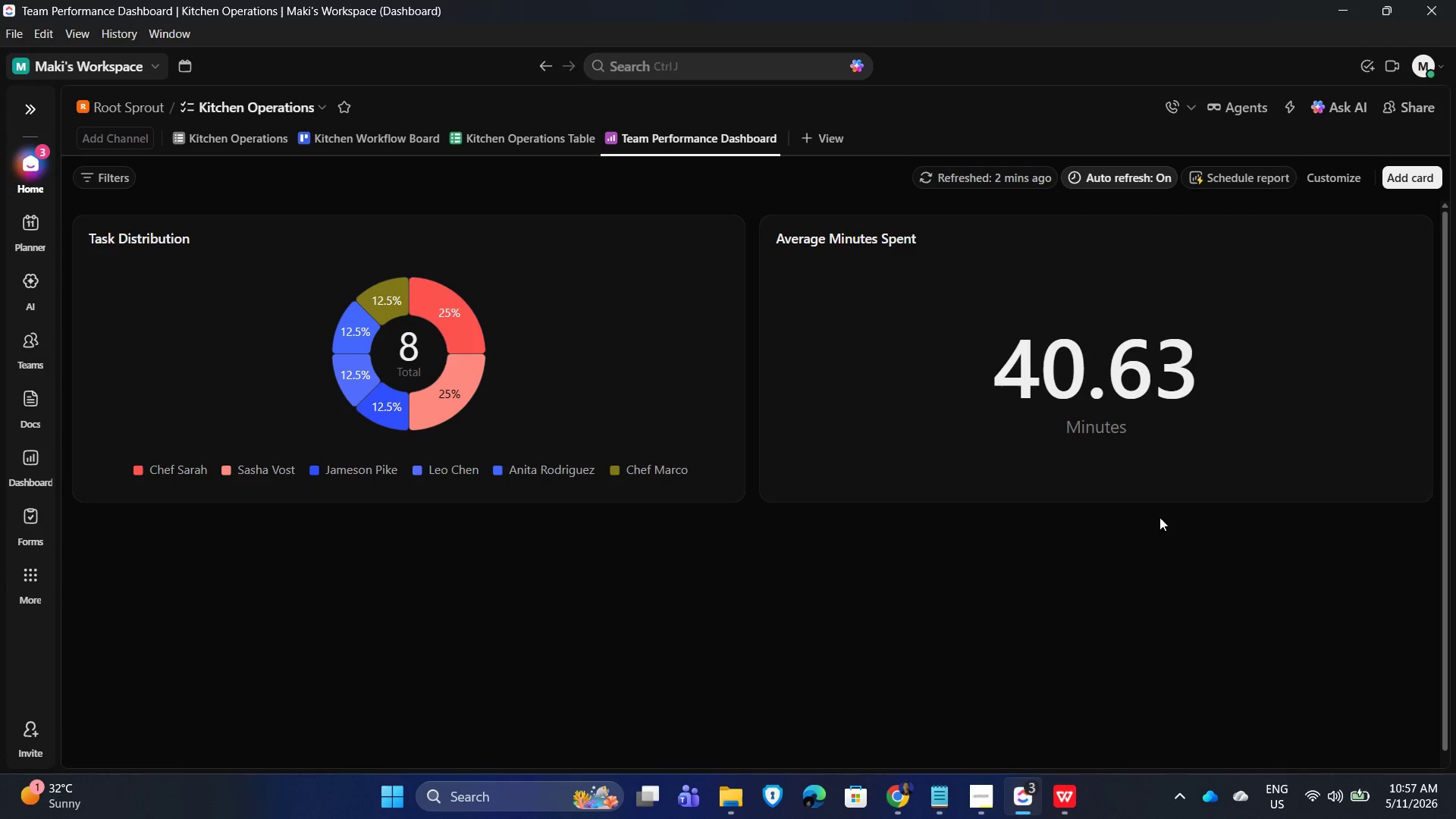 
left_click([860, 620])
 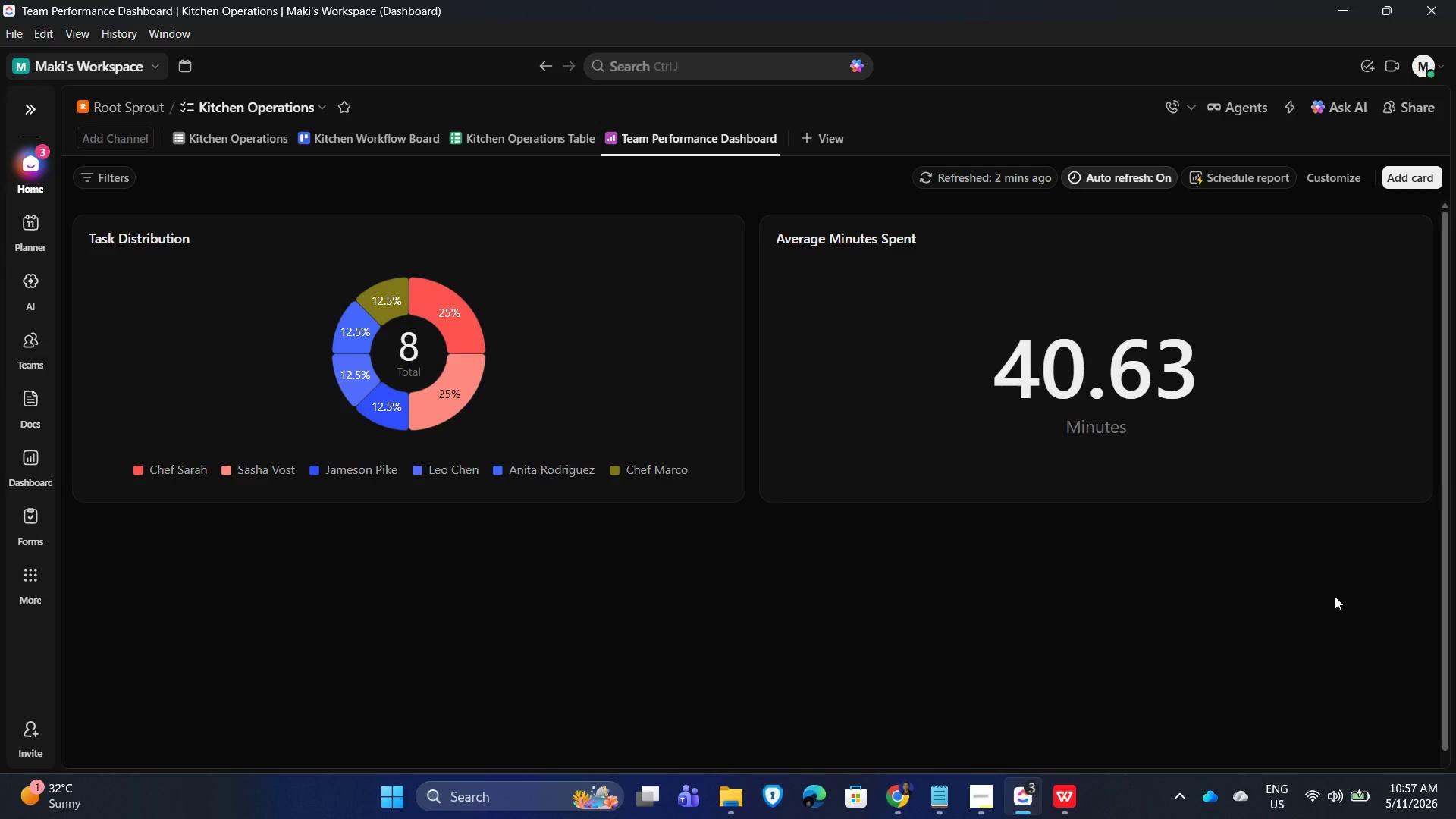 
wait(5.47)
 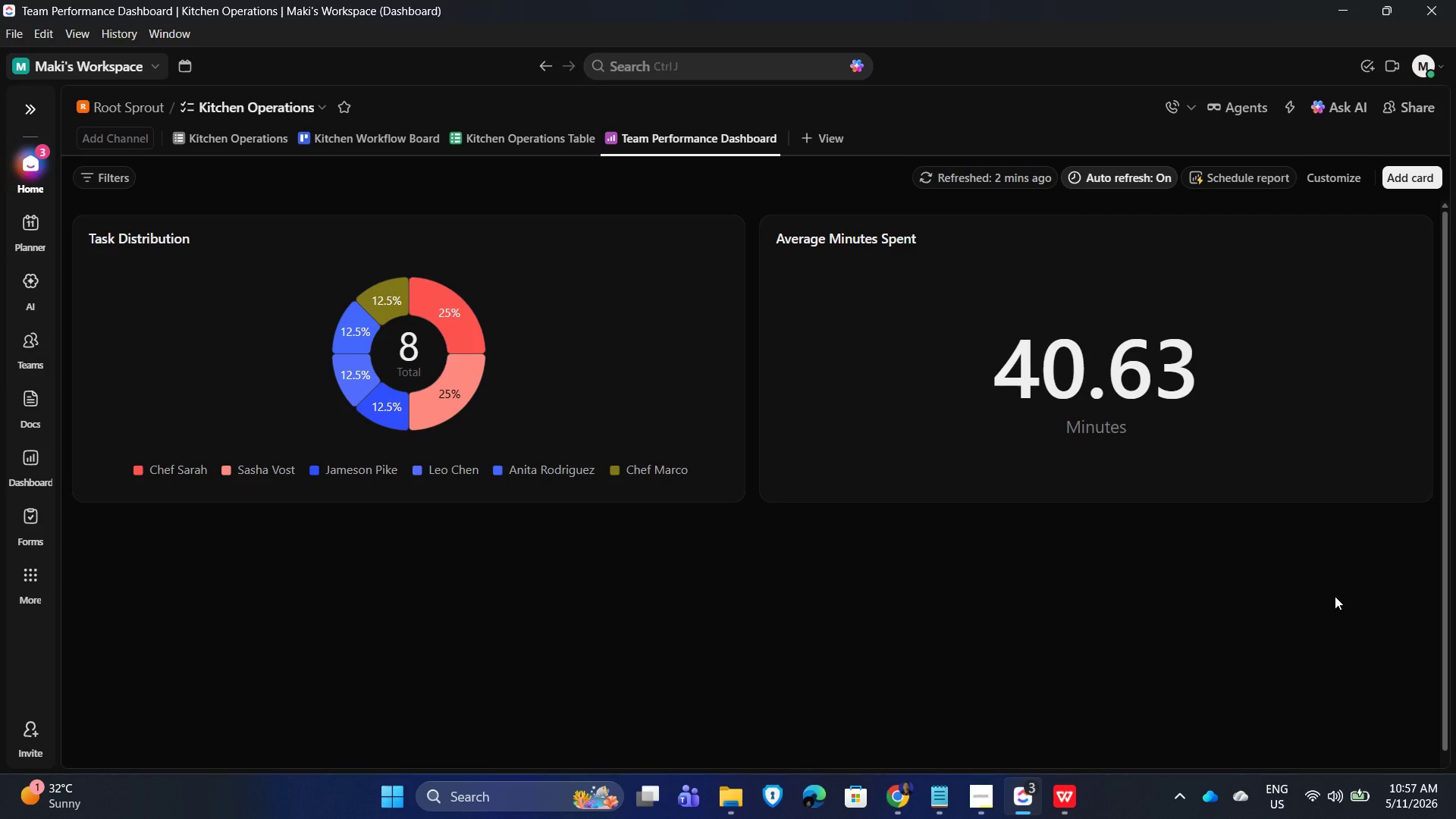 
left_click([998, 671])
 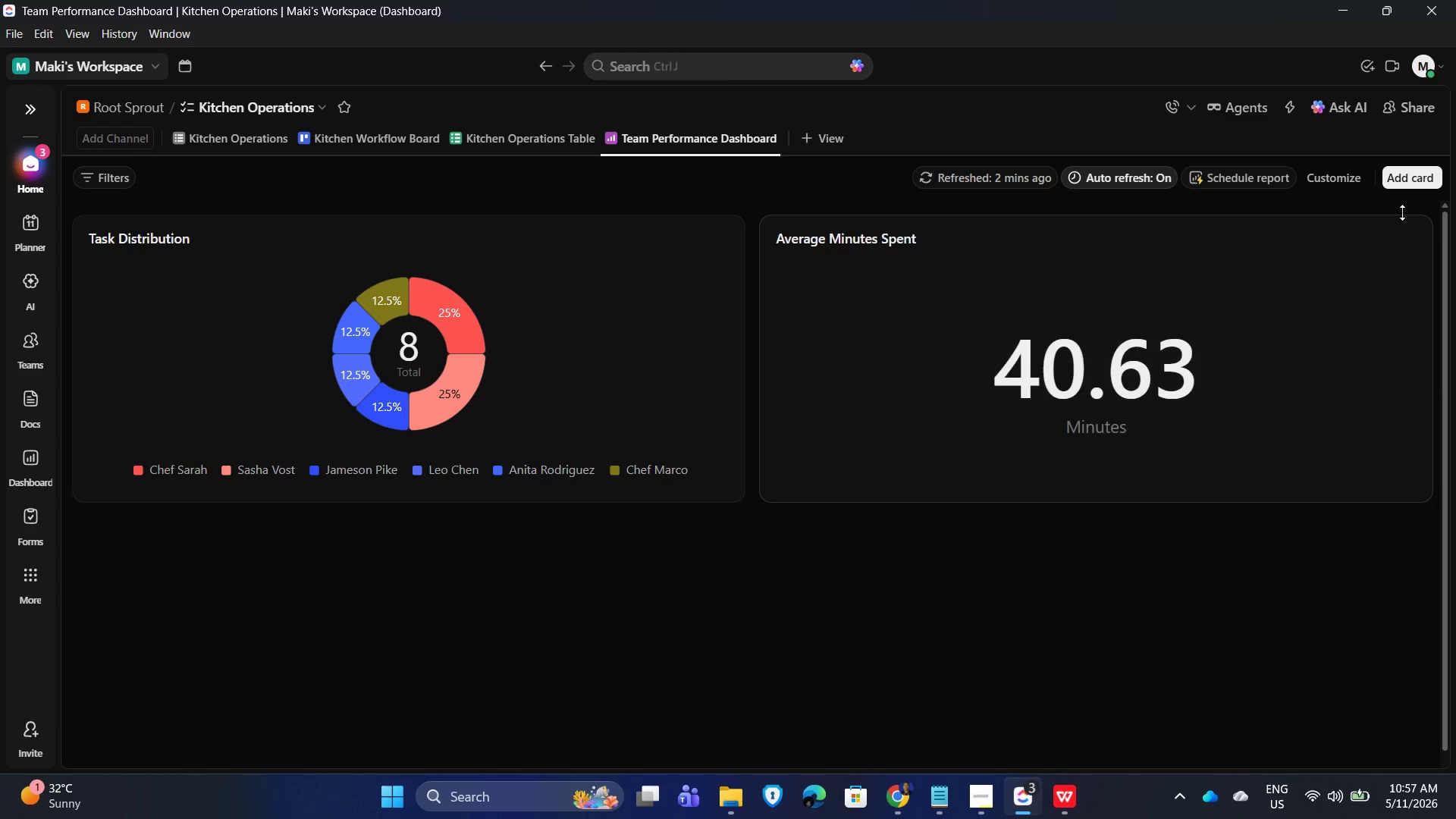 
left_click([1412, 174])
 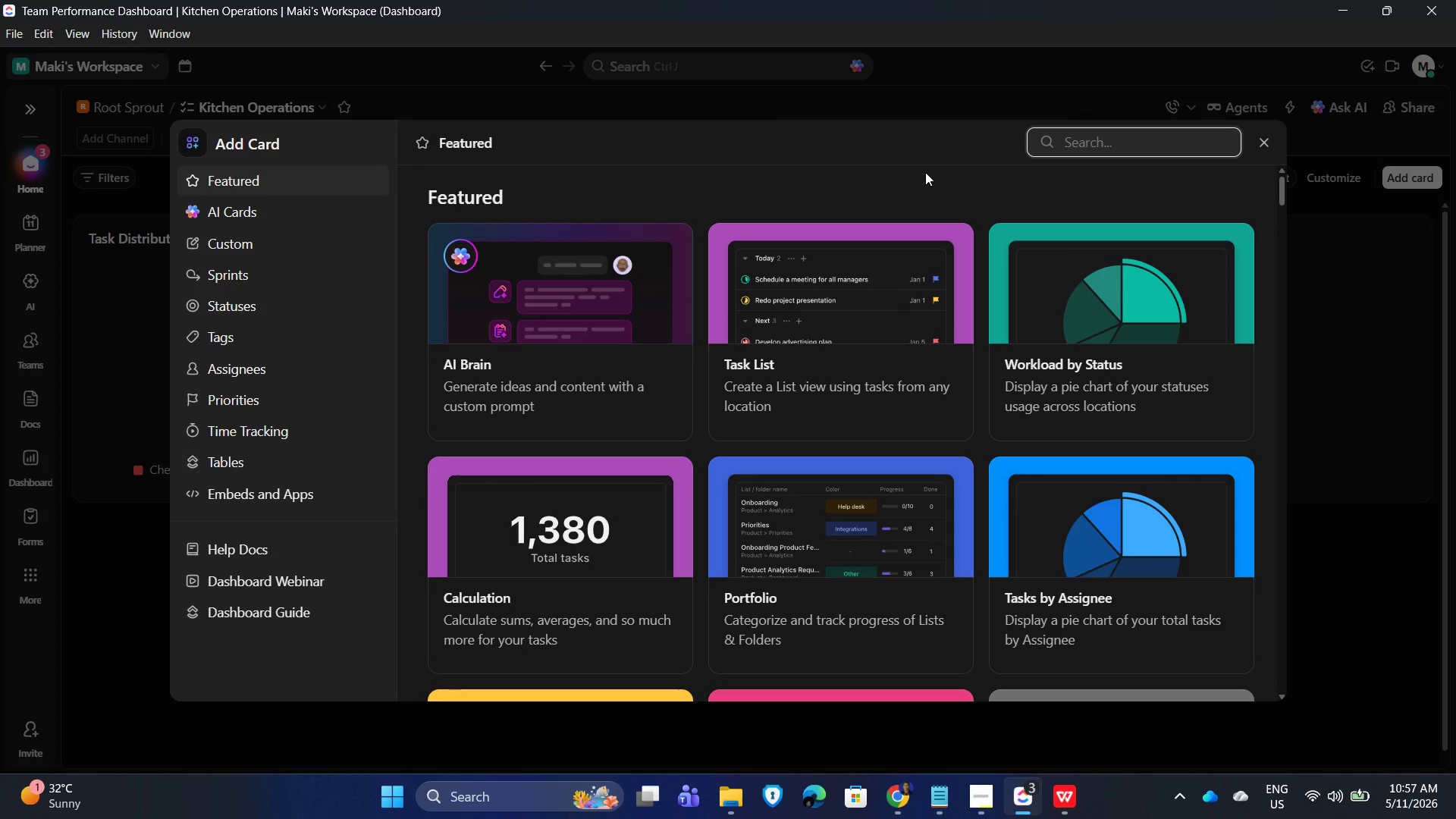 
wait(5.73)
 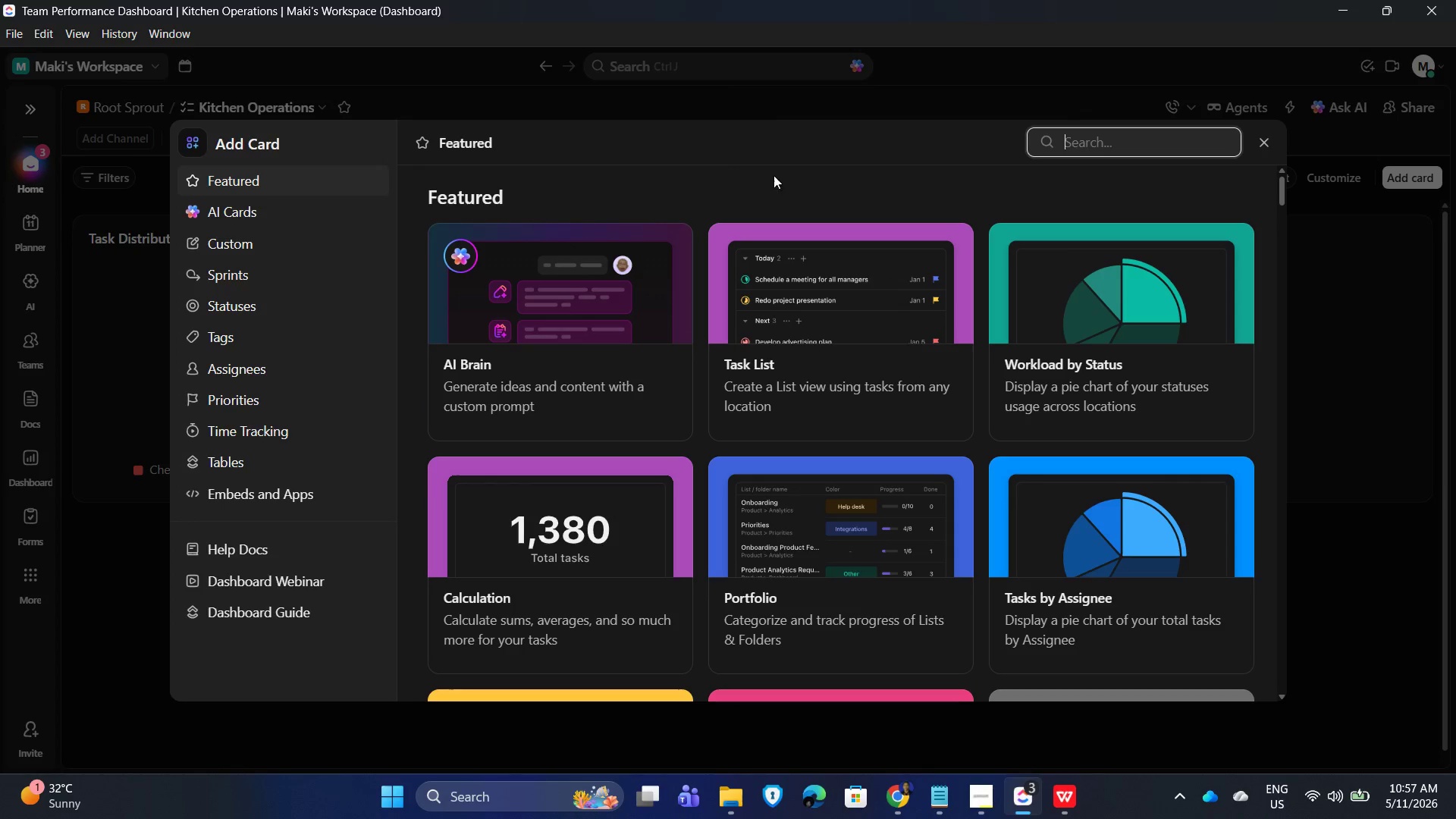 
type(bar)
 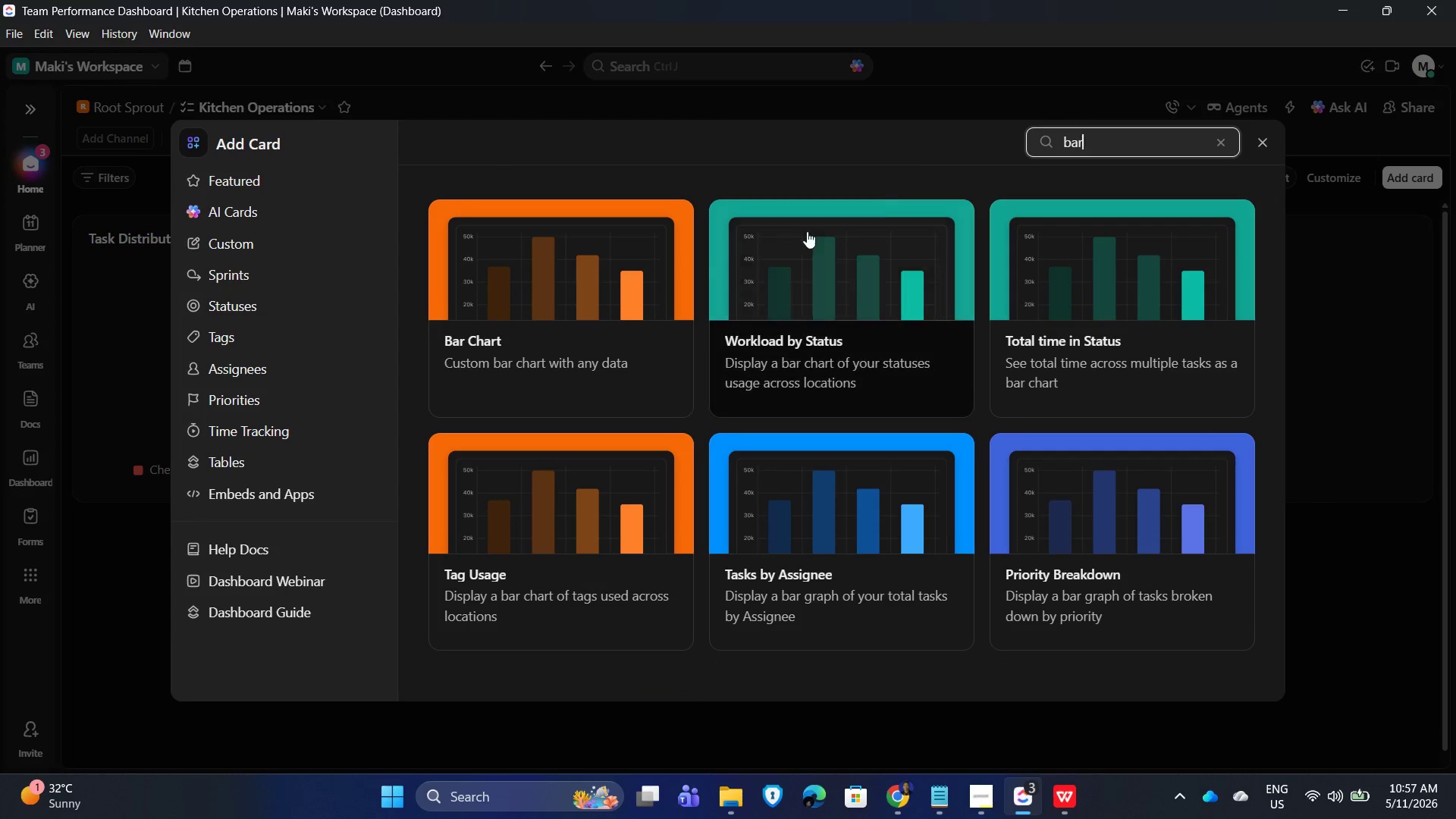 
left_click([598, 318])
 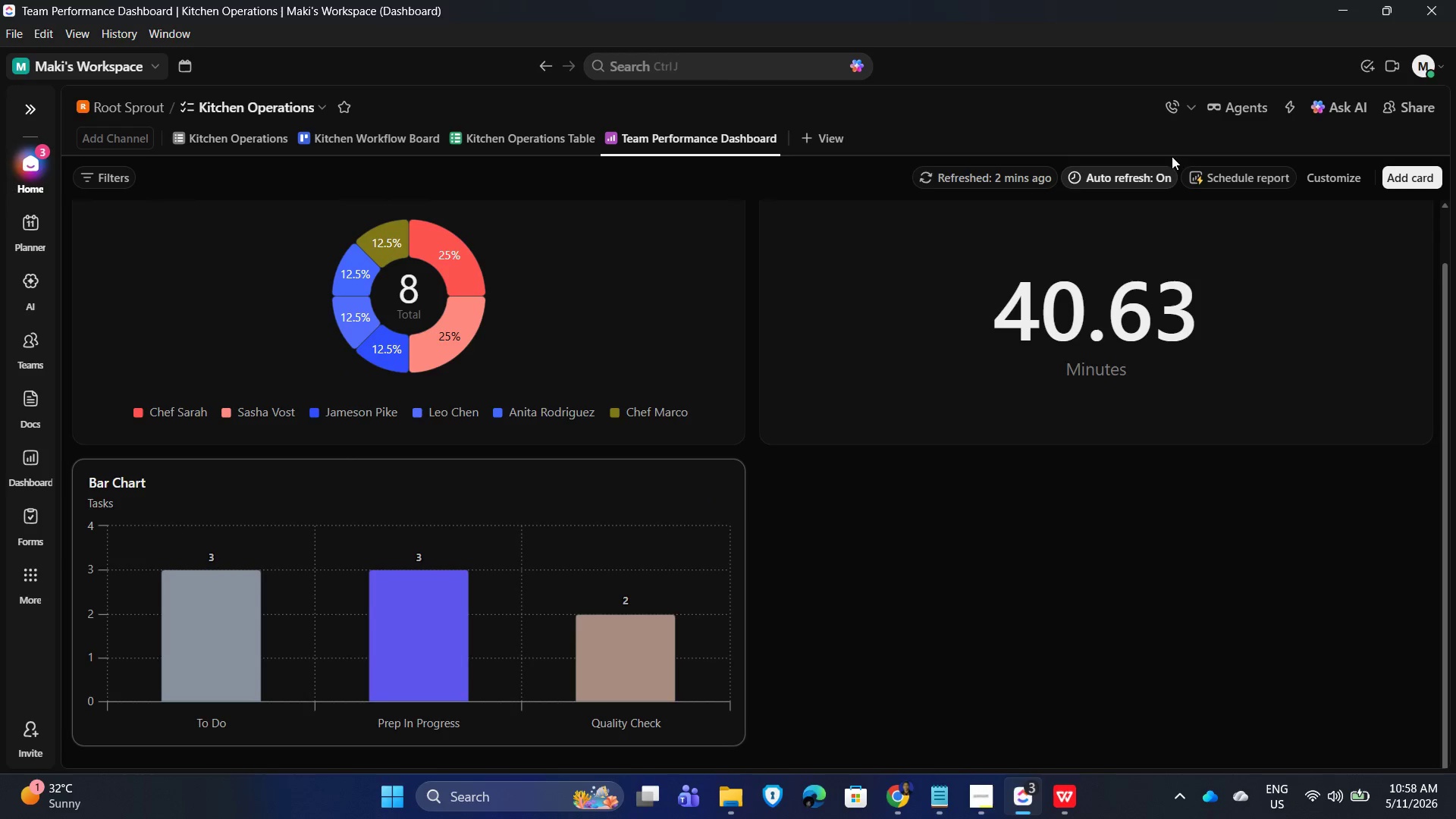 
wait(5.17)
 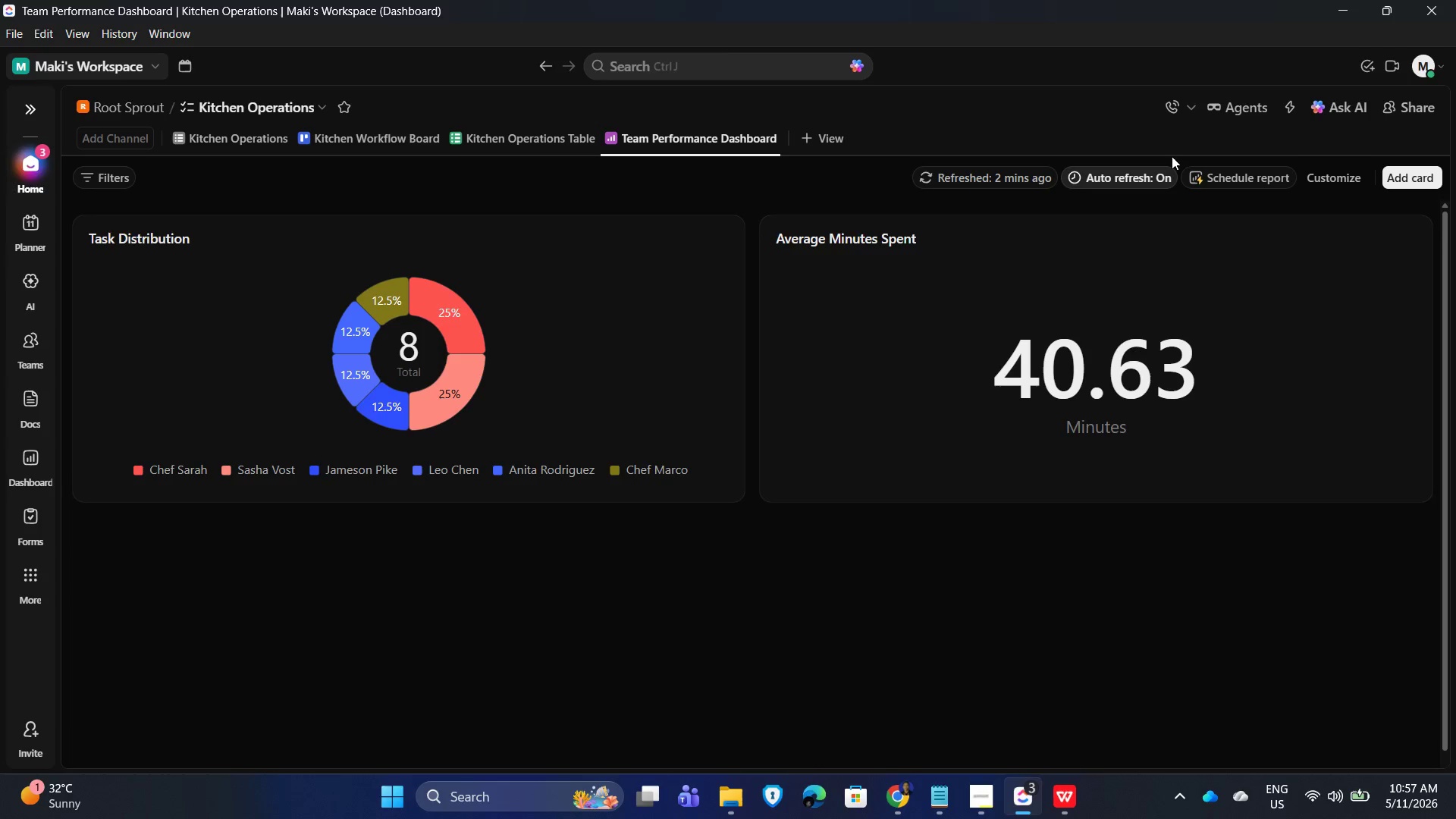 
left_click([692, 498])
 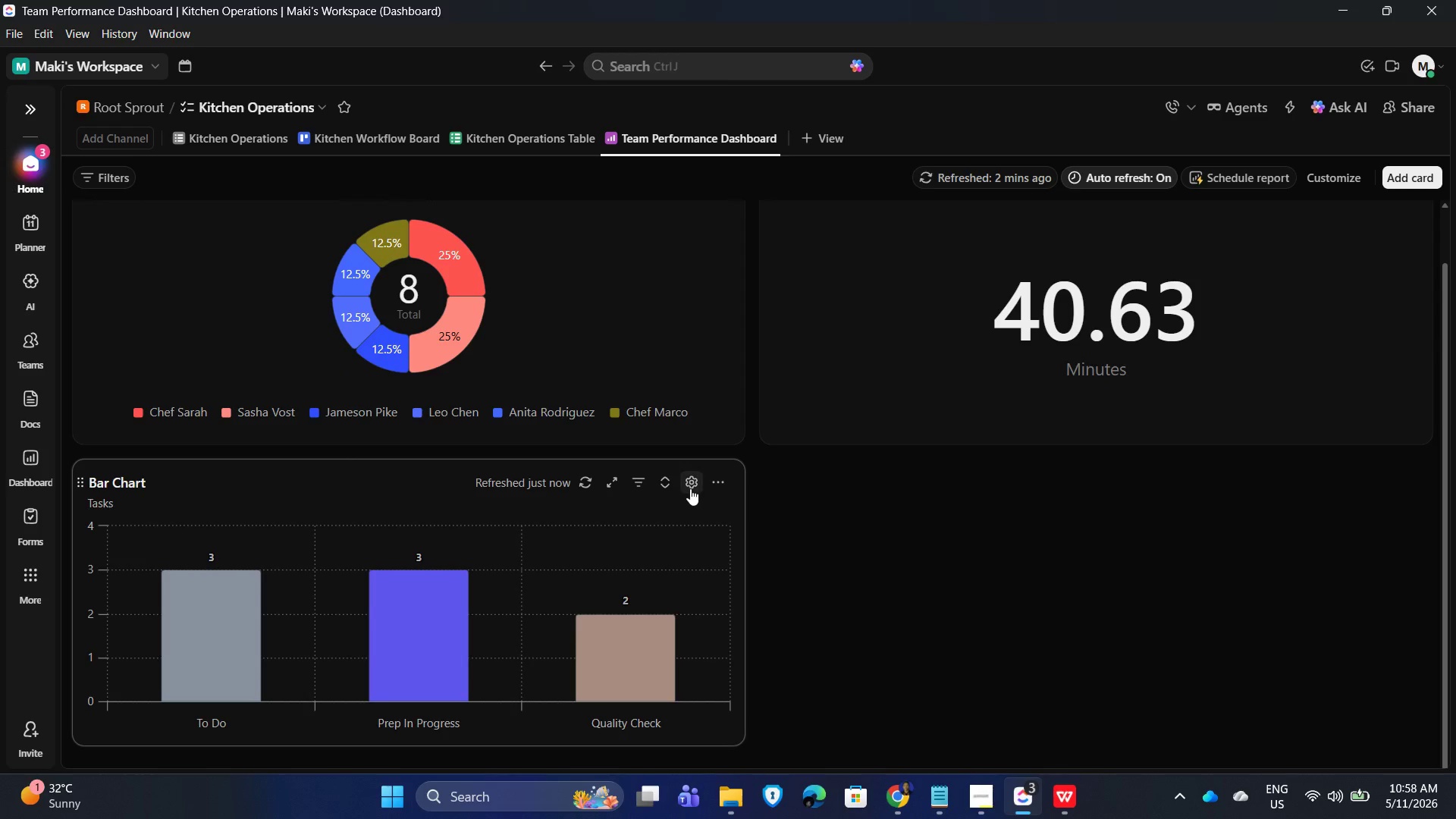 
left_click([690, 488])
 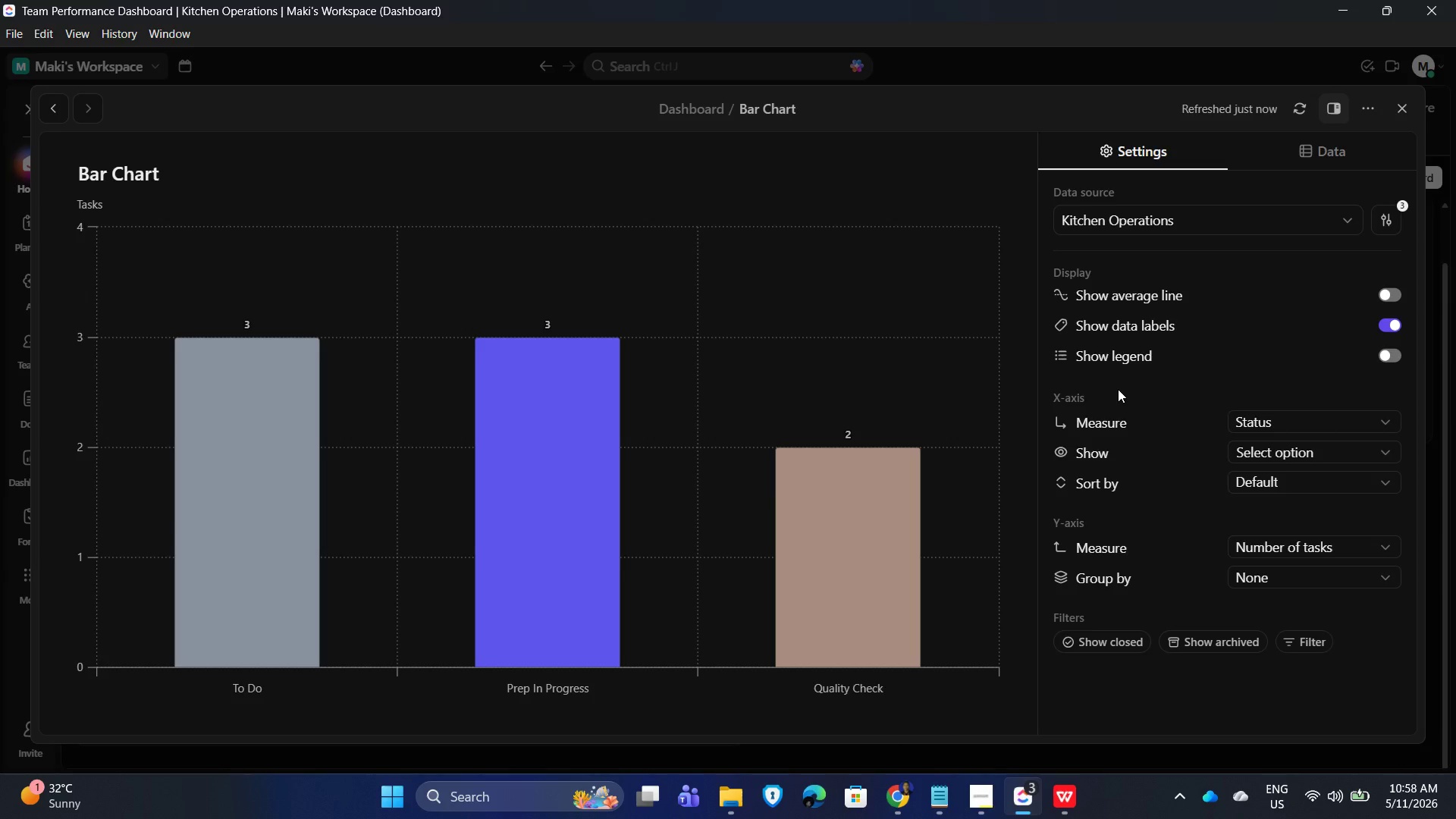 
wait(17.78)
 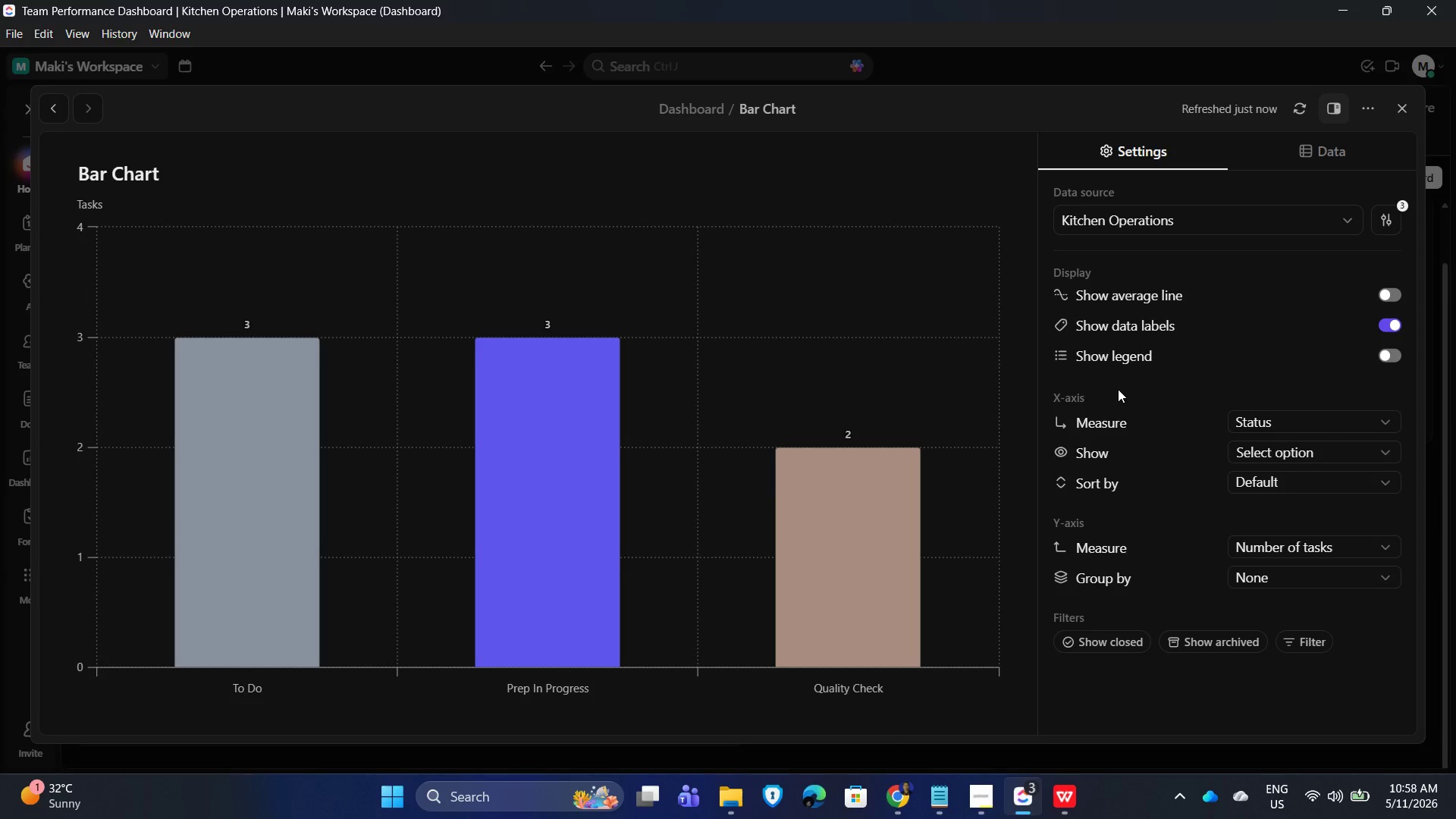 
left_click([1323, 573])
 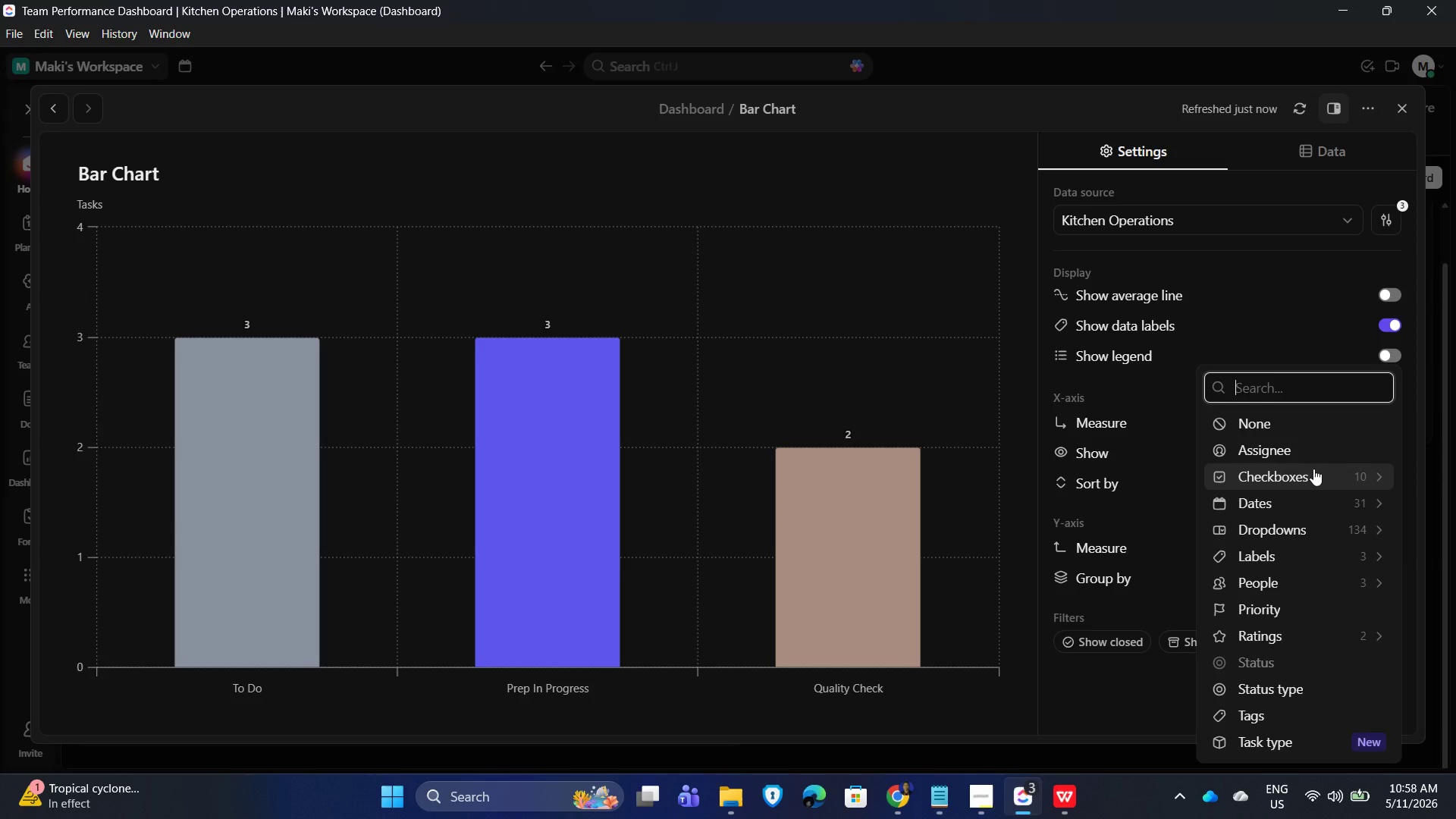 
wait(5.17)
 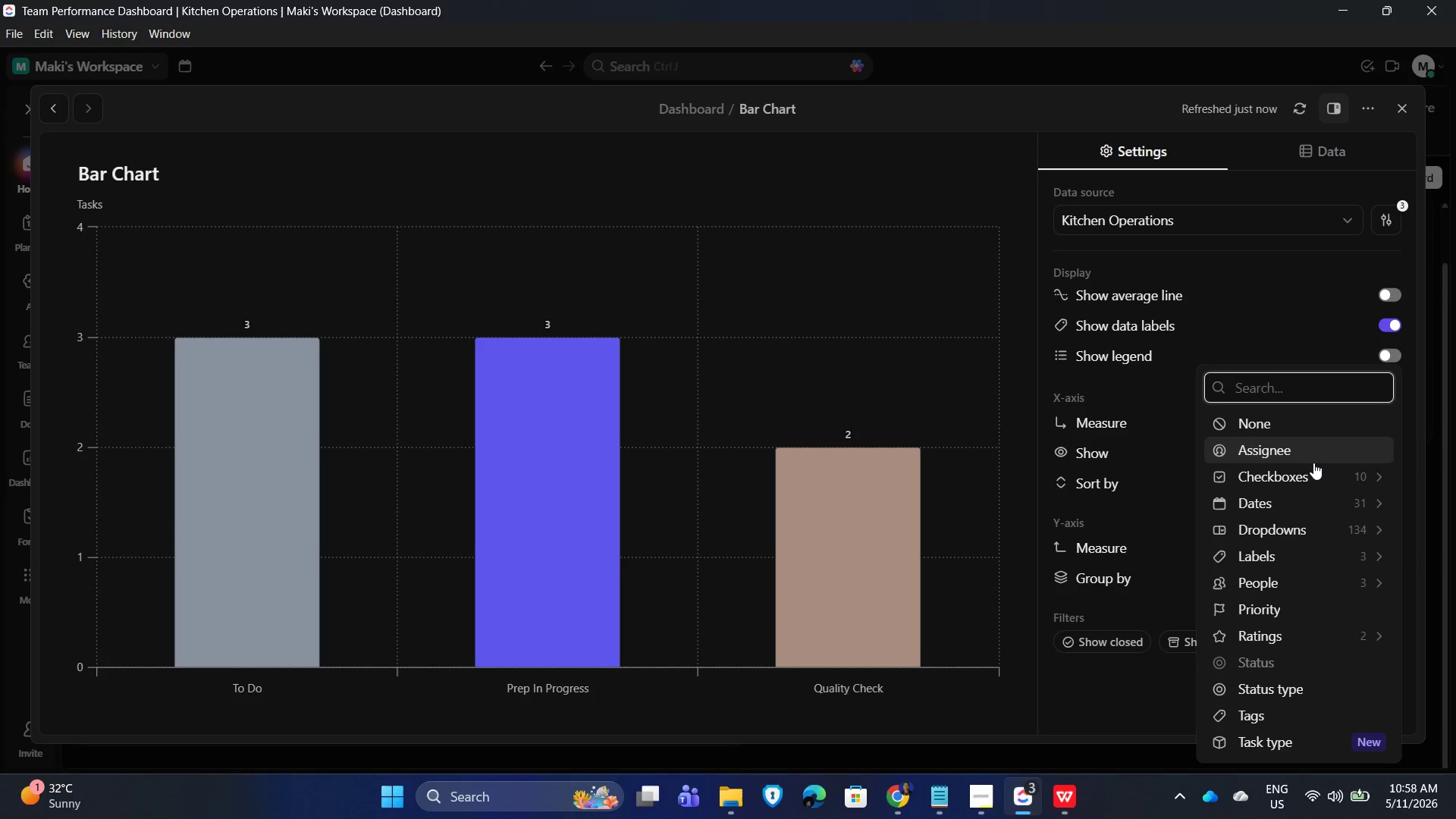 
left_click([1301, 532])
 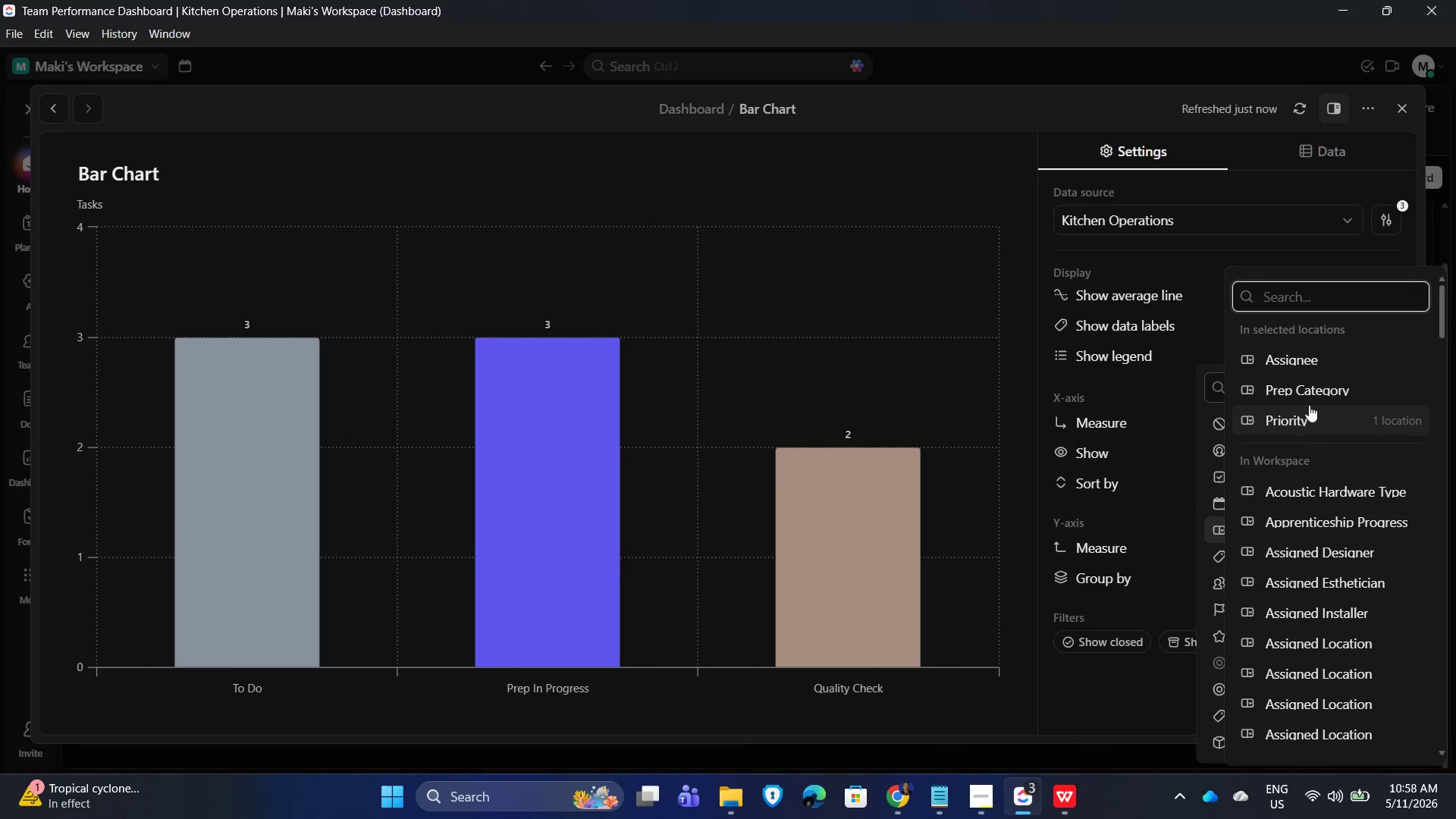 
left_click([1317, 385])
 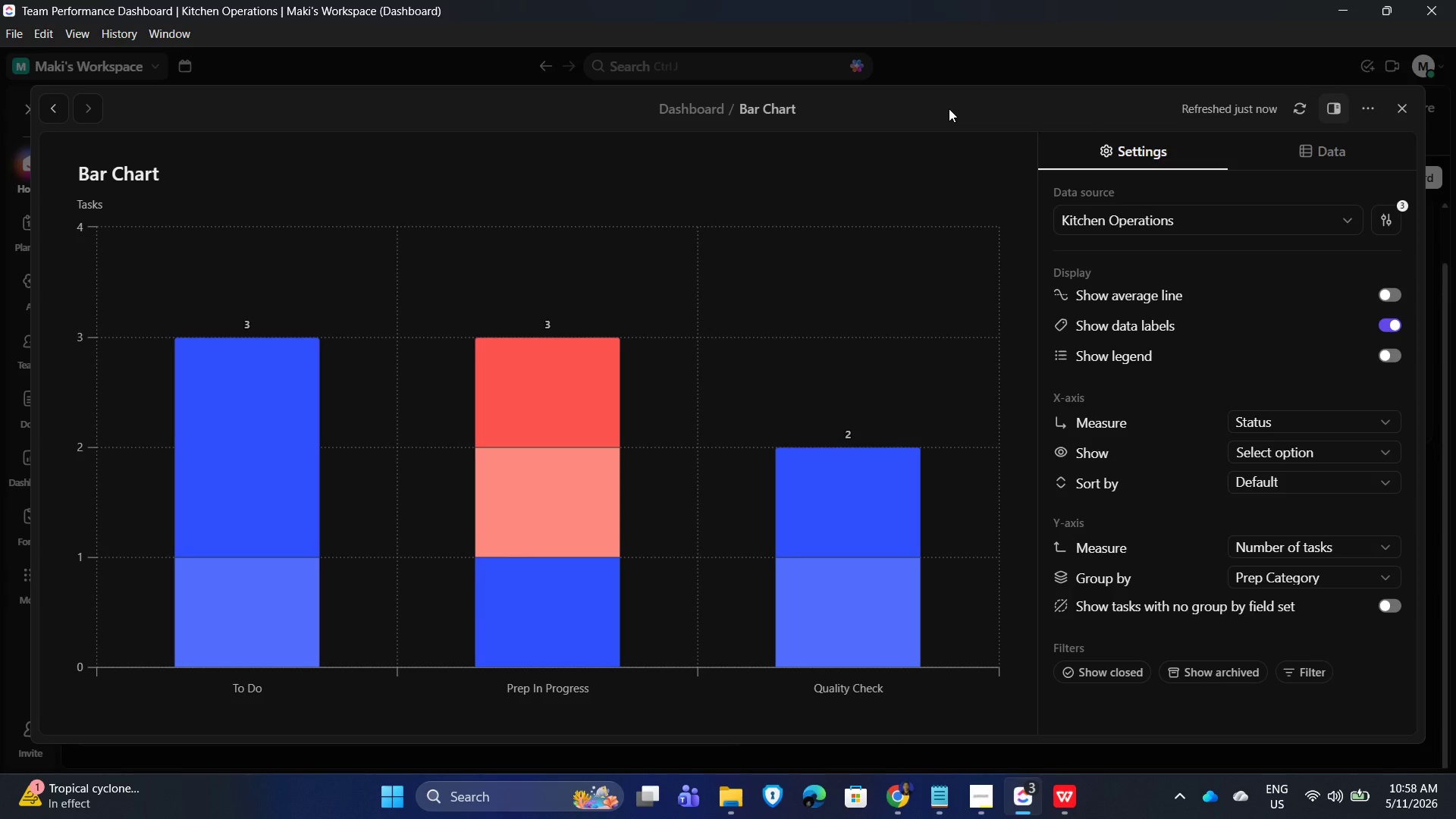 
wait(10.77)
 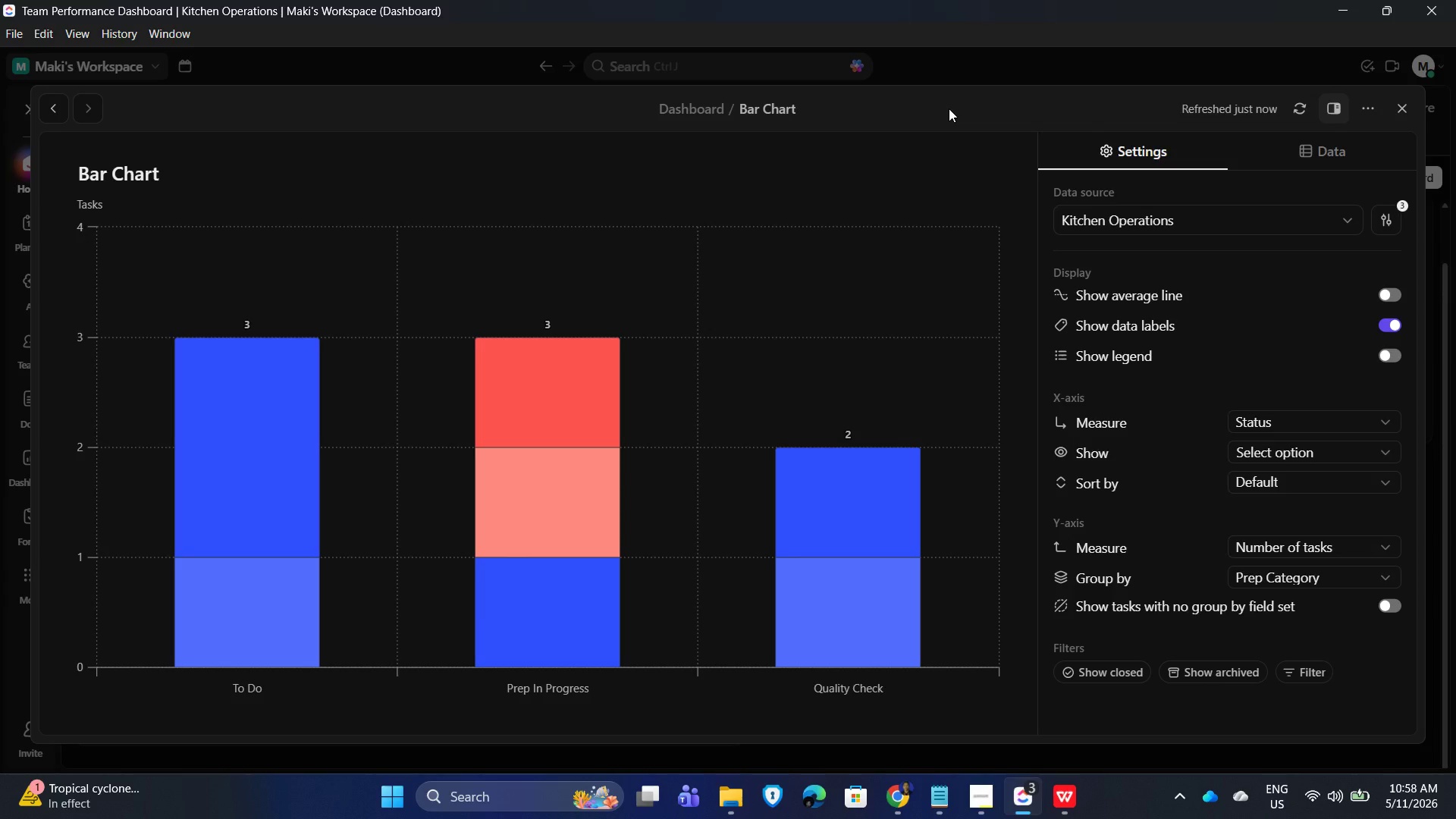 
left_click([1354, 419])
 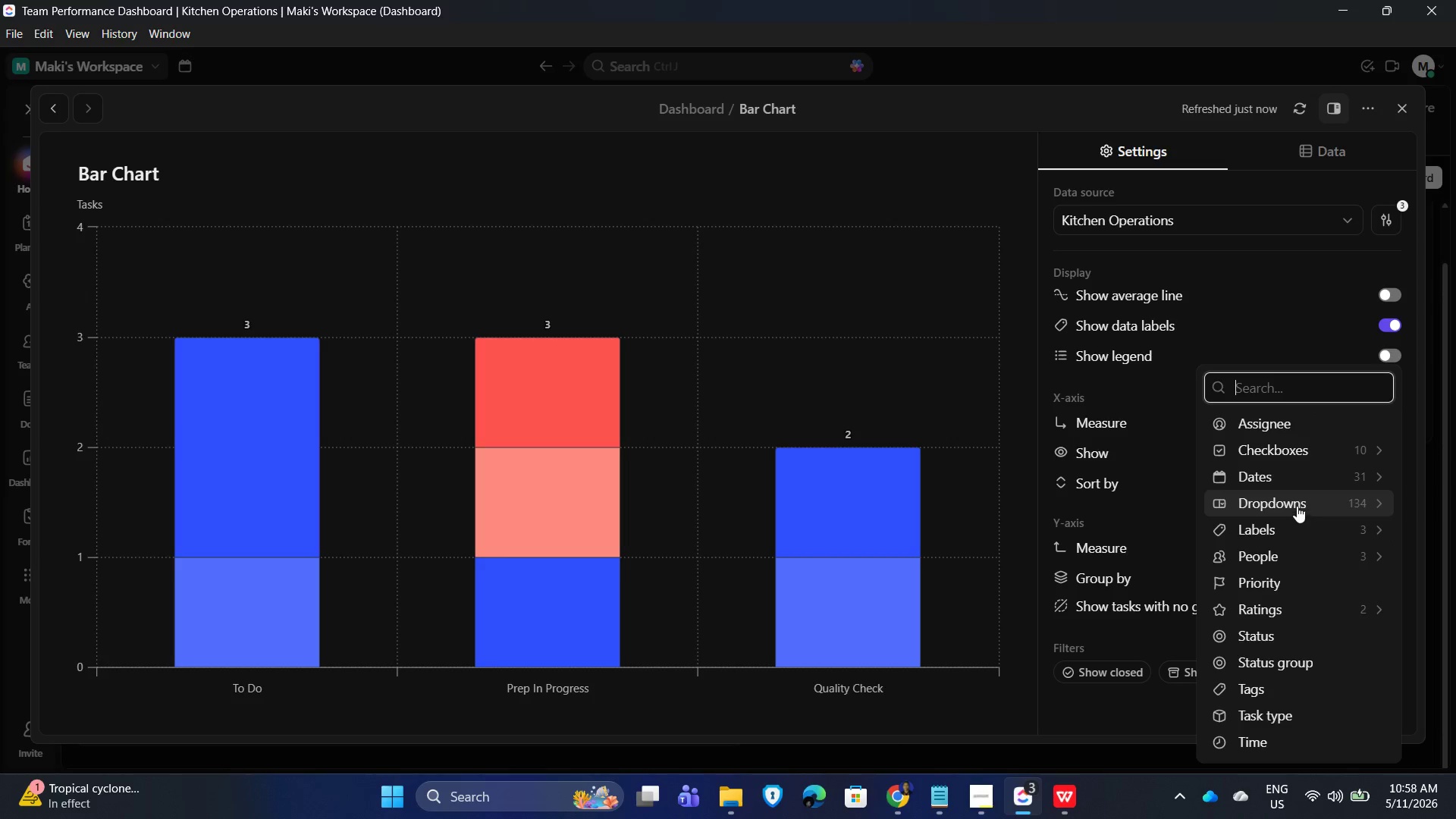 
wait(5.2)
 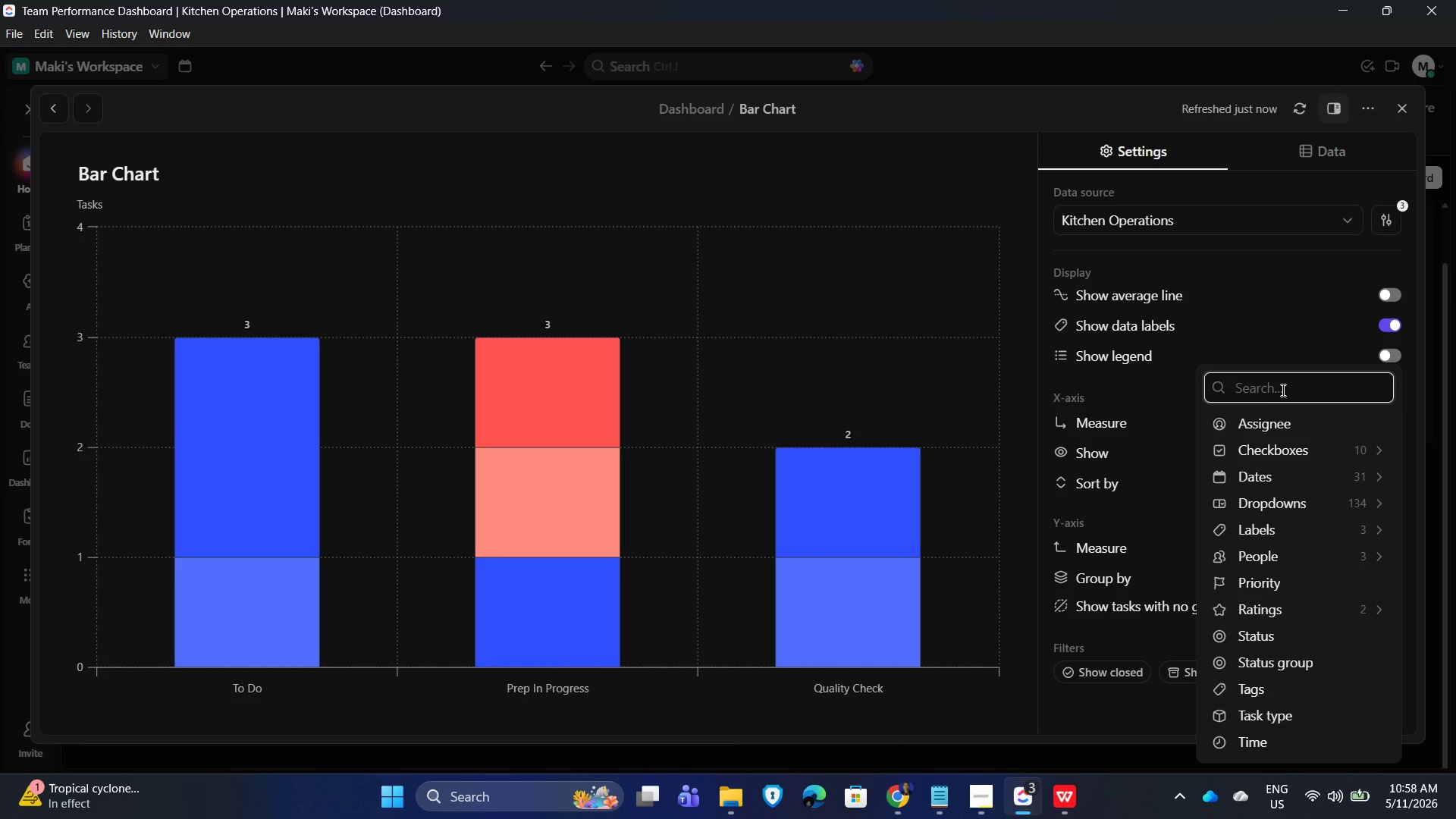 
left_click([1297, 506])
 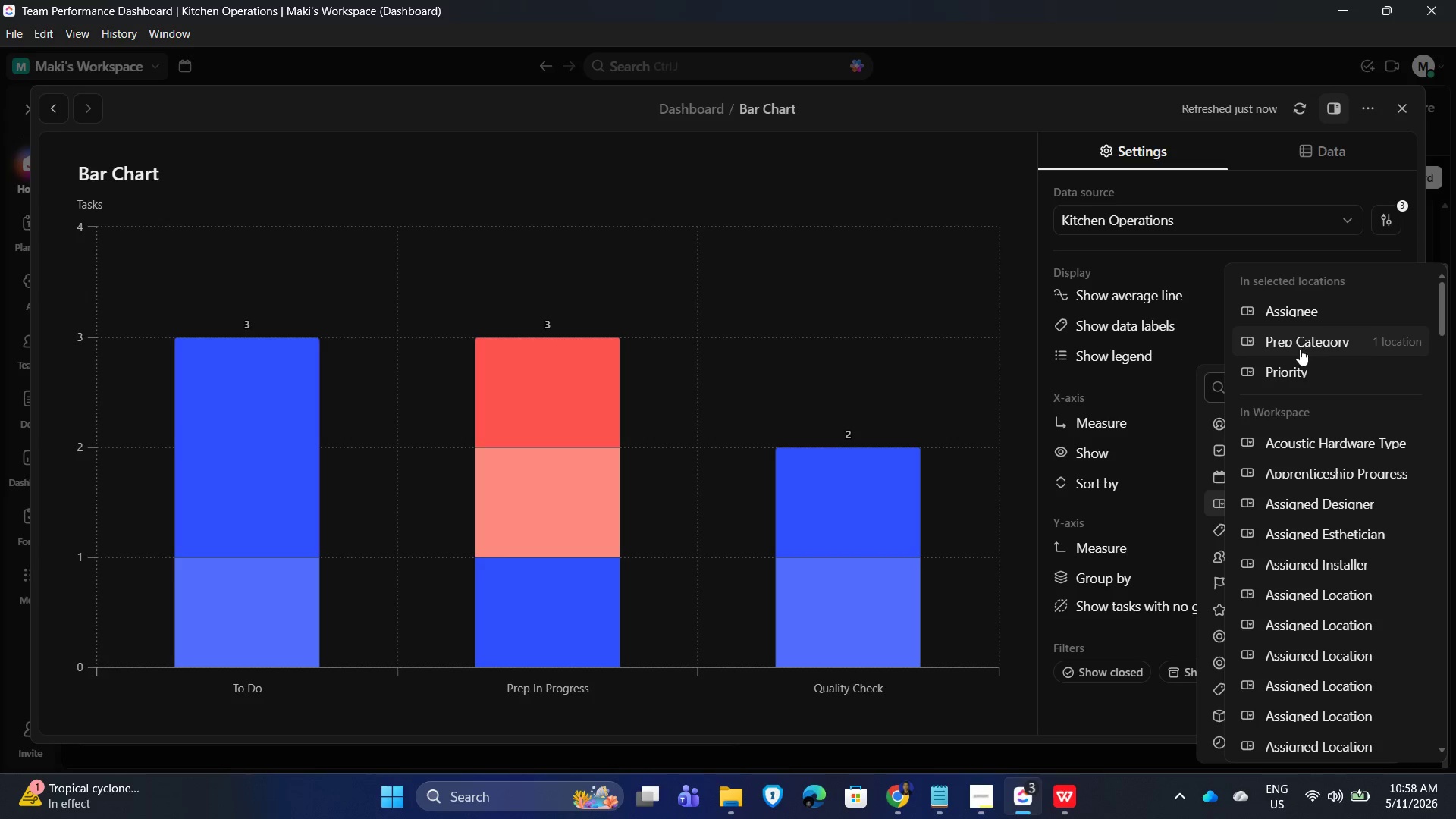 
left_click([1302, 334])
 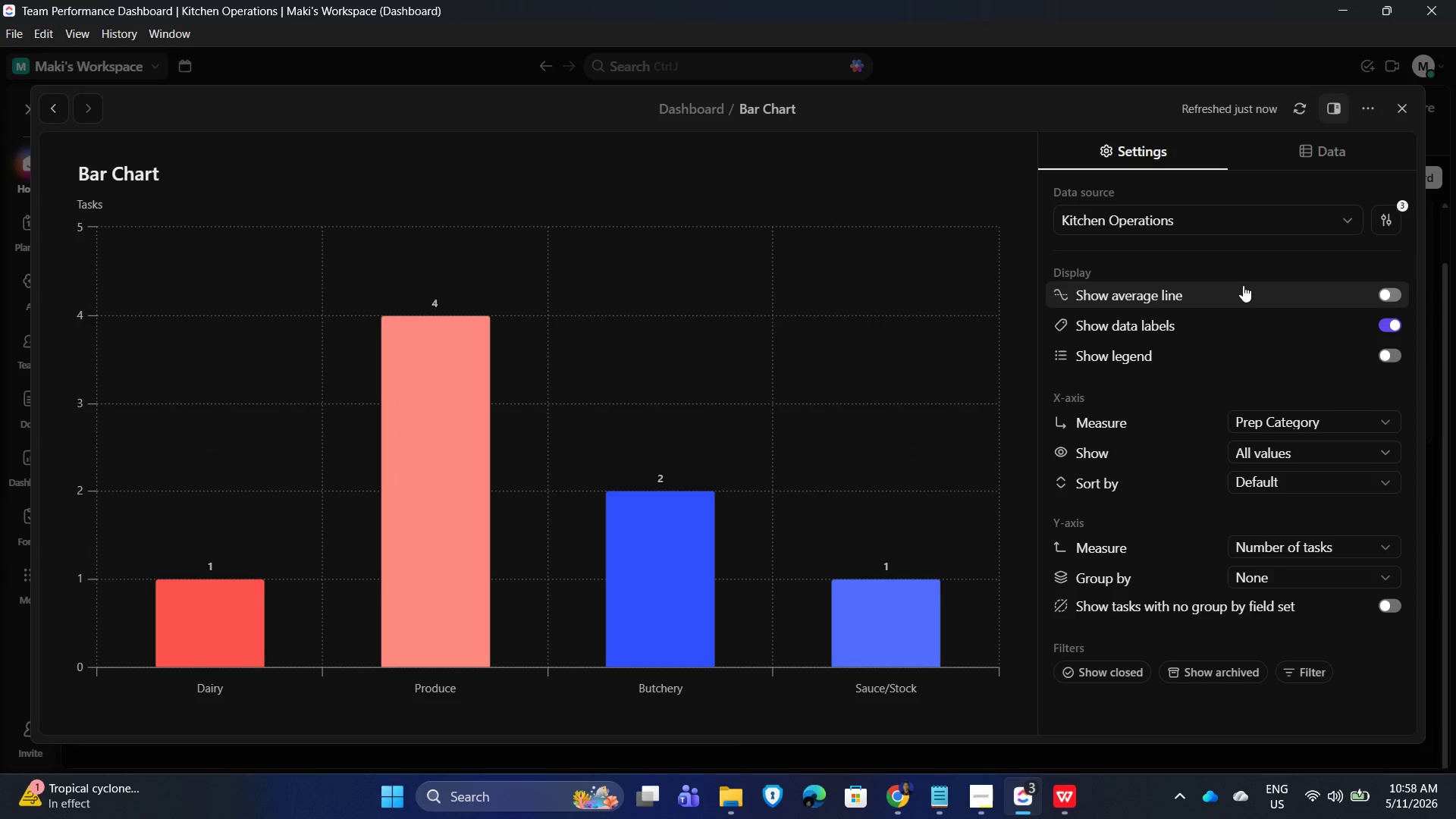 
wait(10.62)
 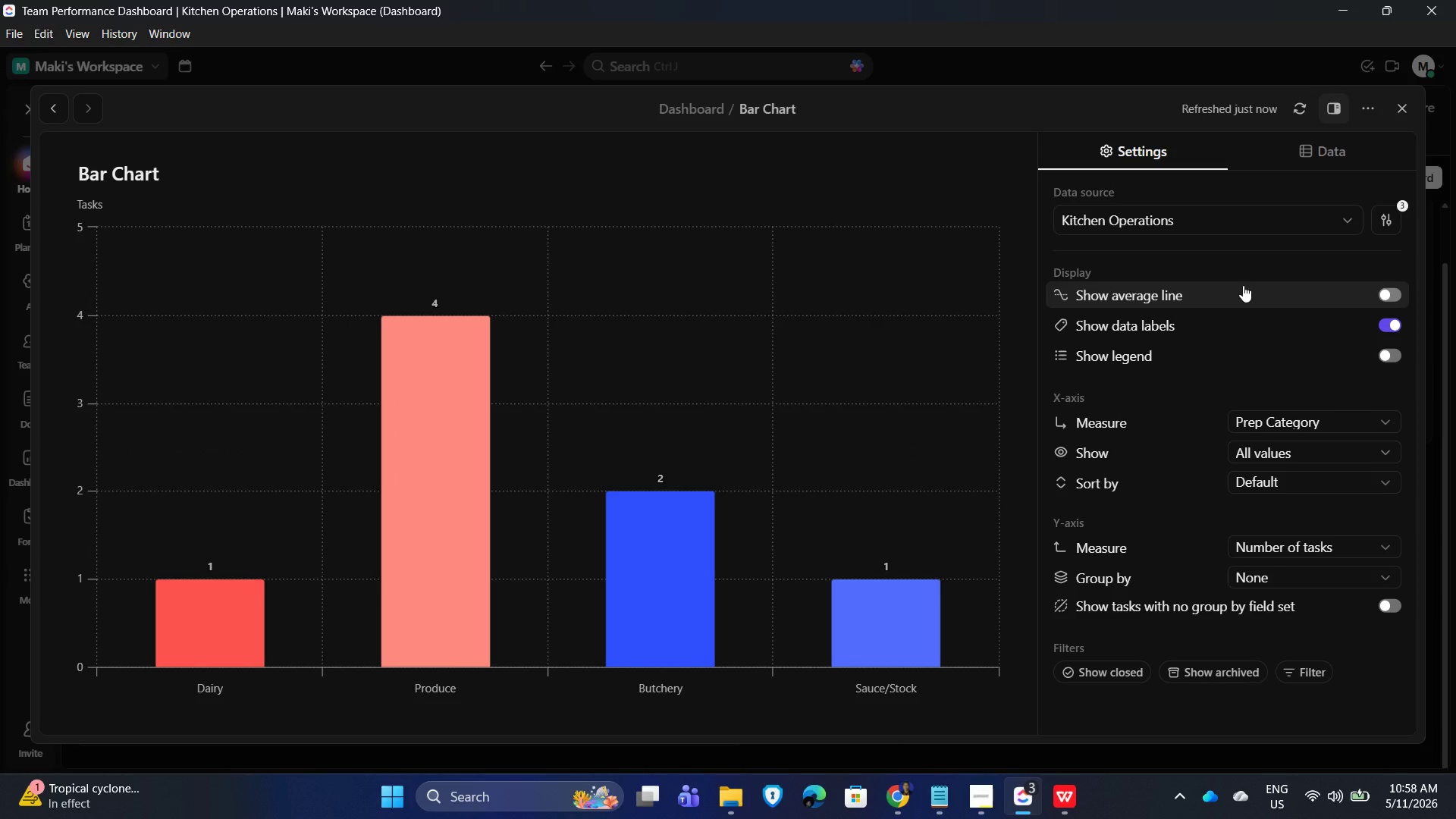 
left_click([1303, 675])
 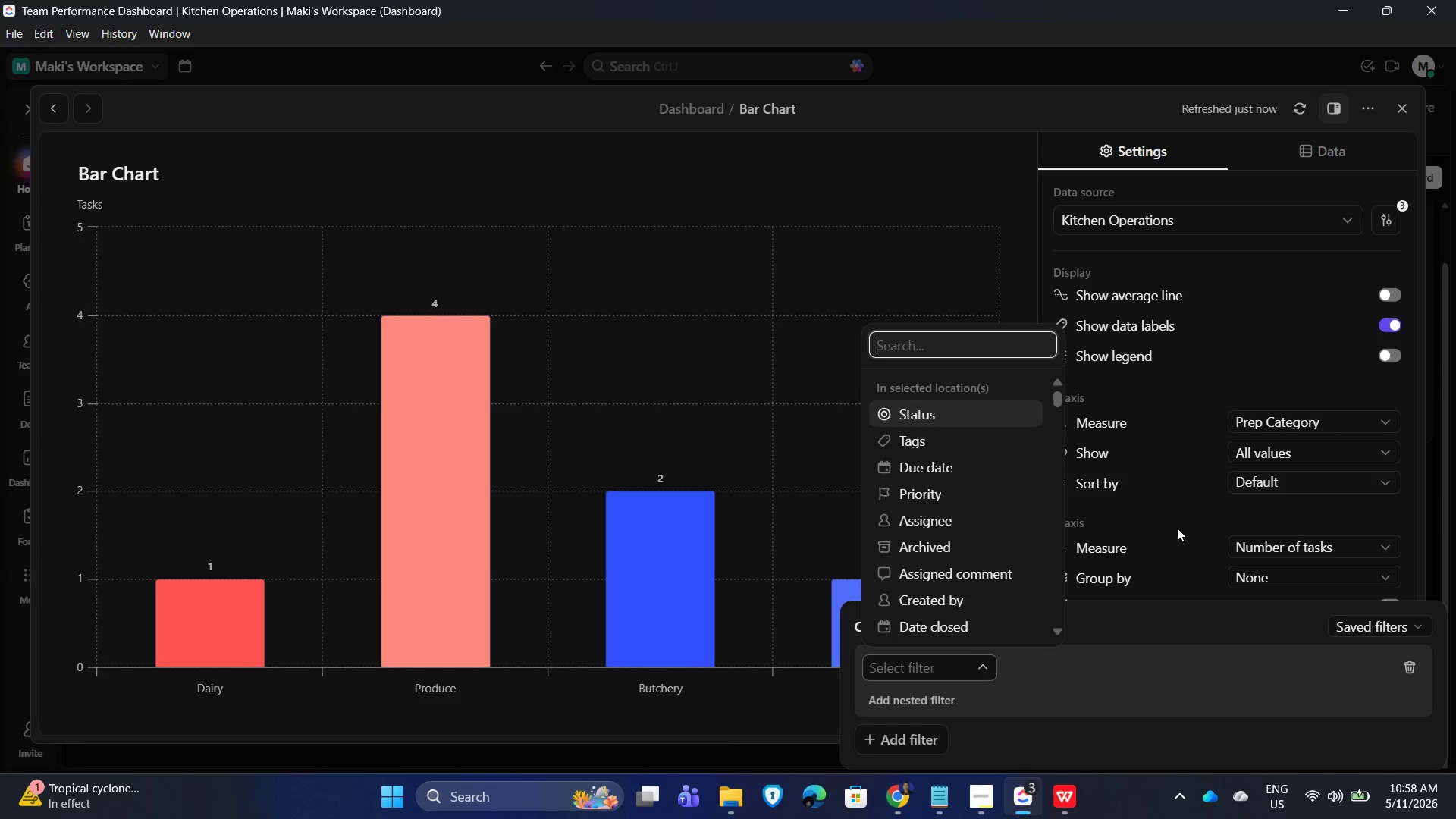 
scroll: coordinate [1152, 521], scroll_direction: down, amount: 1.0
 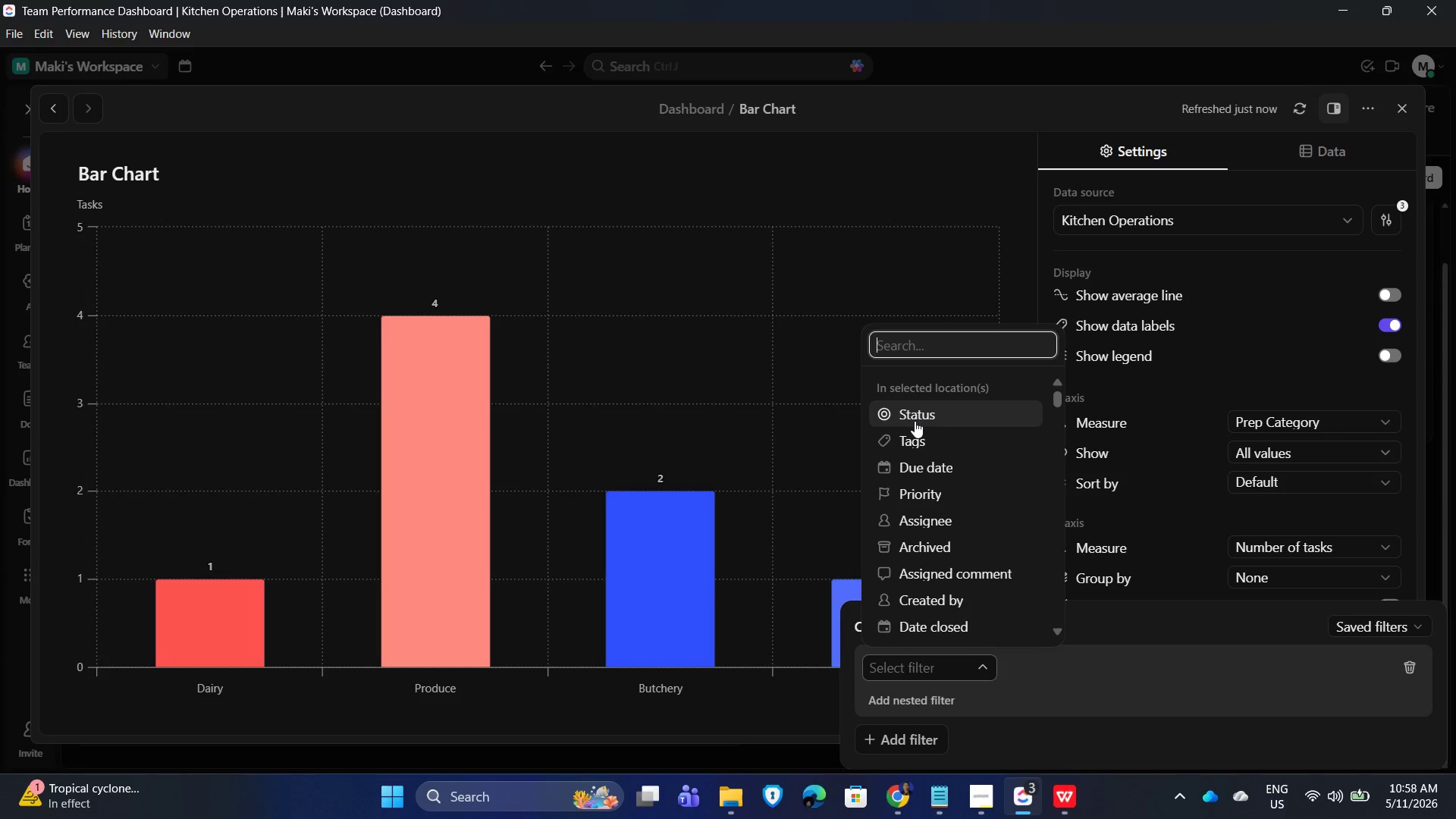 
left_click([916, 419])
 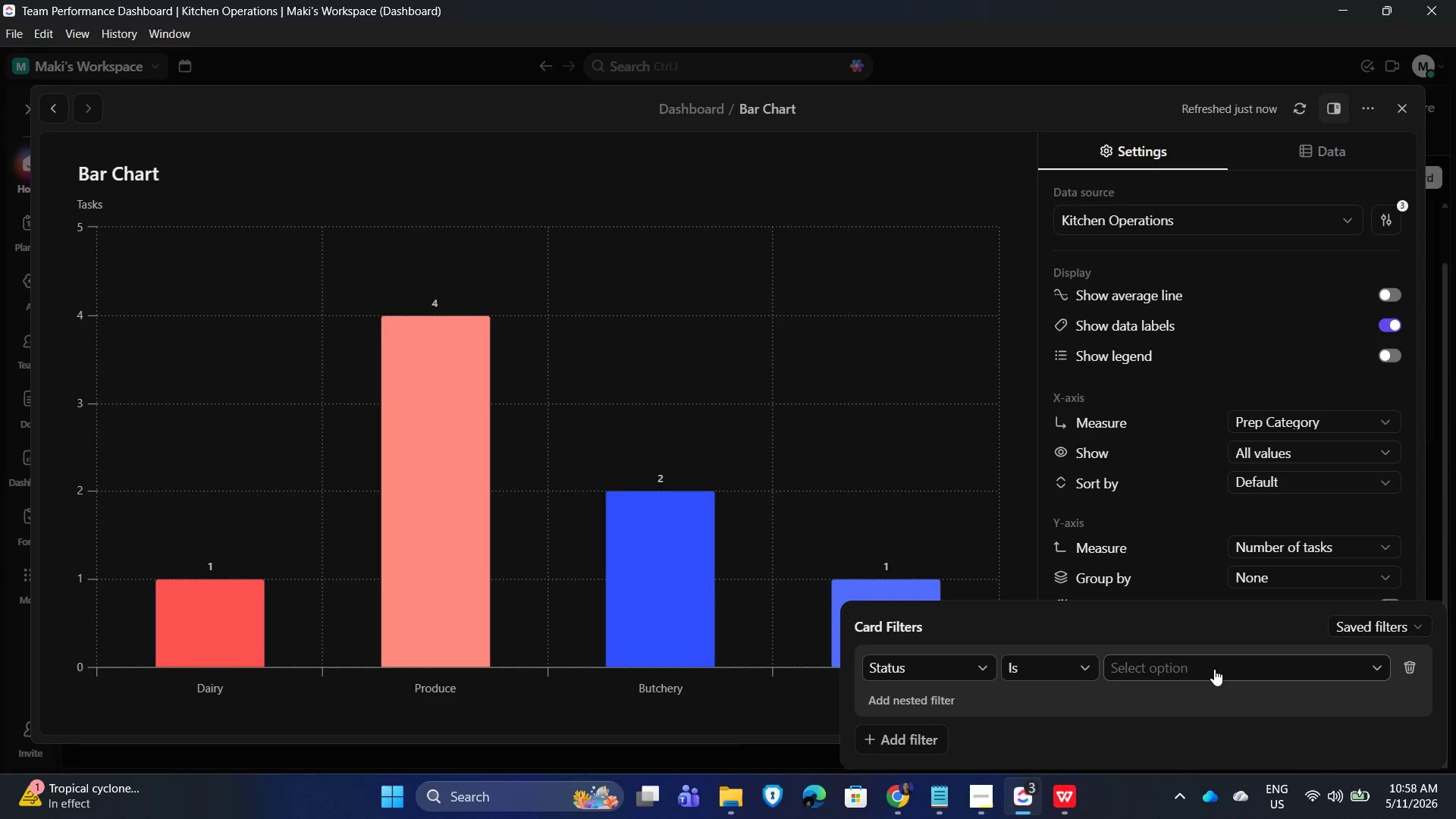 
left_click([1225, 667])
 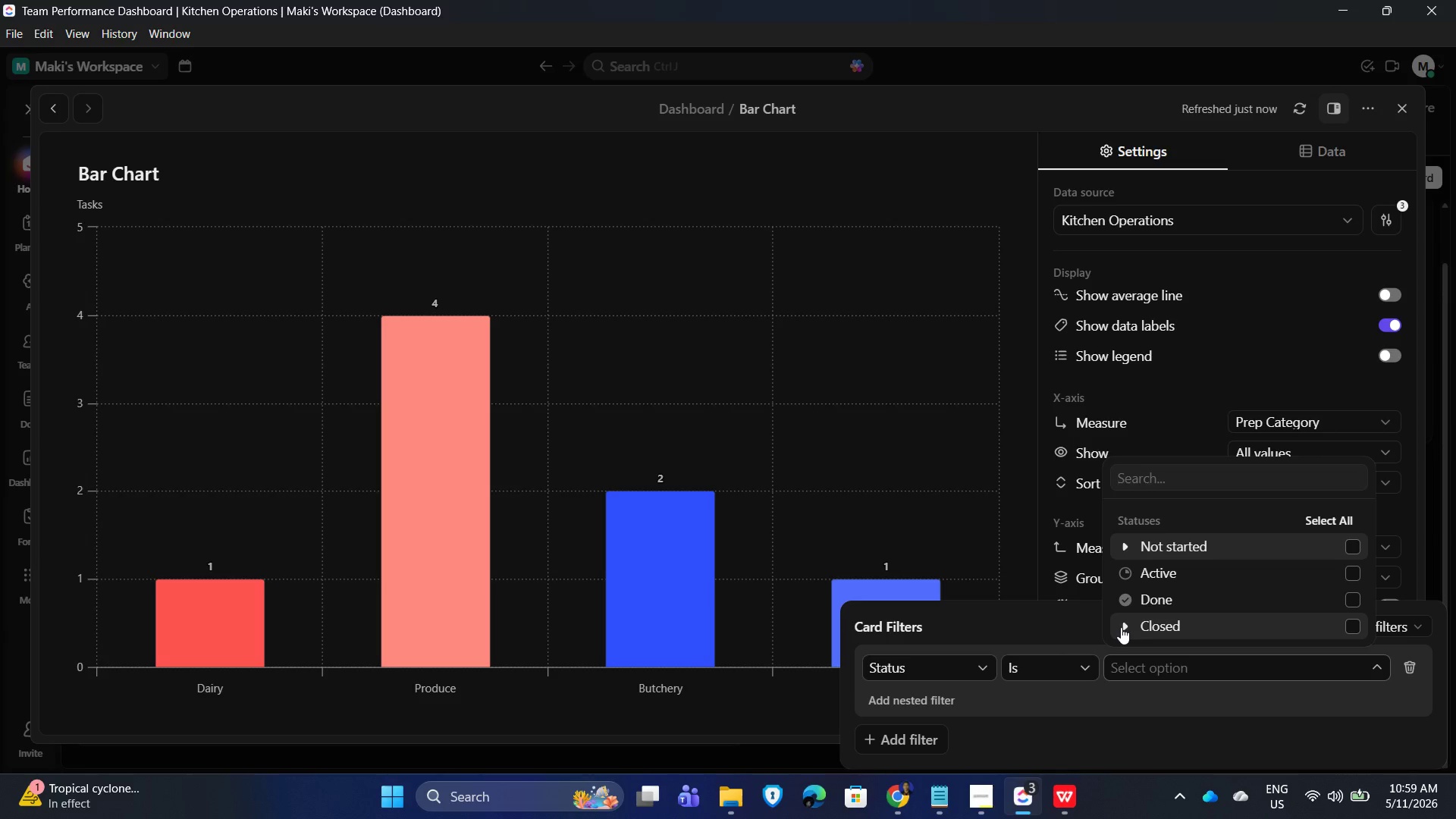 
left_click([1347, 651])
 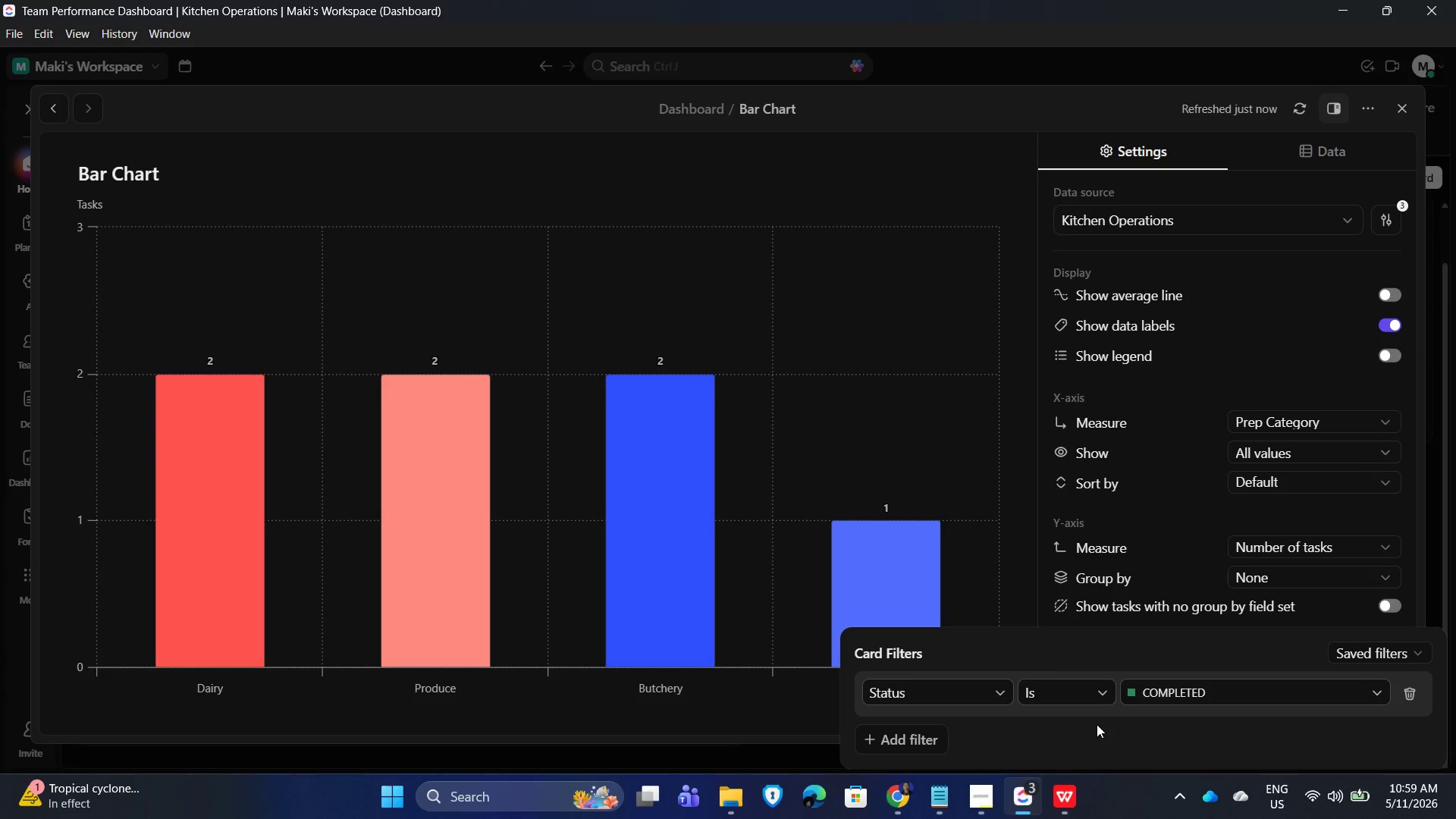 
left_click([1030, 110])
 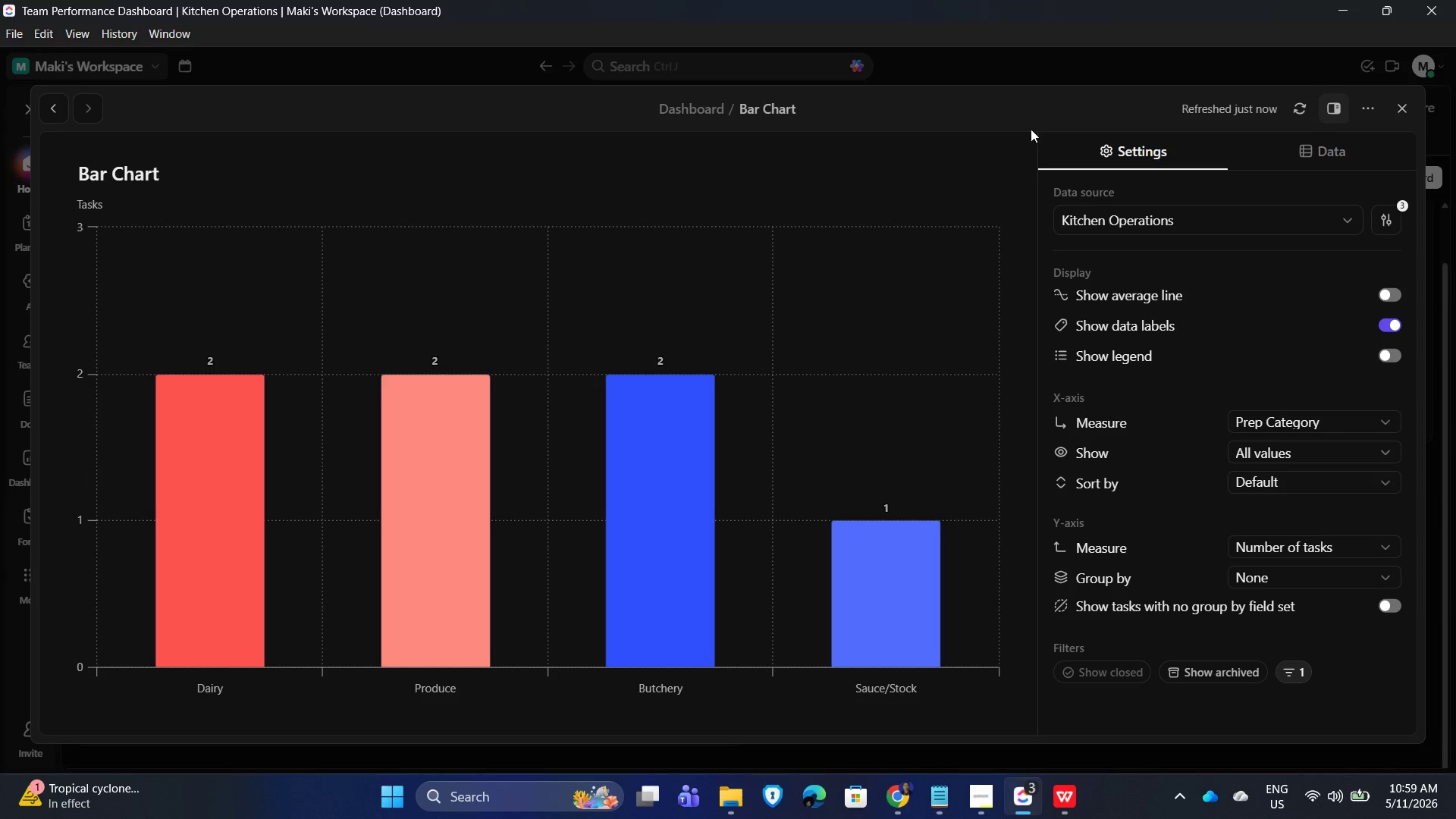 
wait(17.03)
 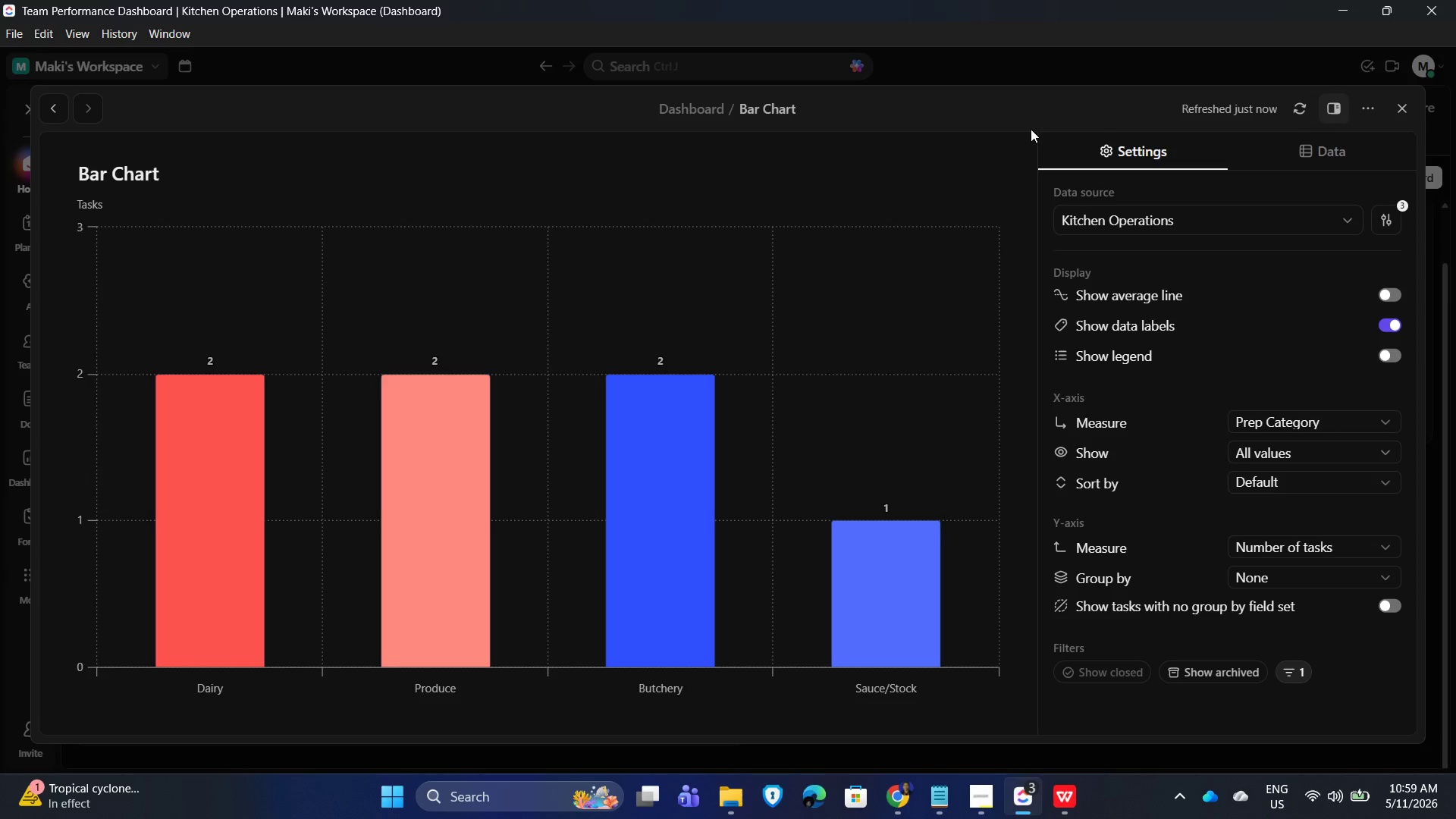 
left_click([140, 176])
 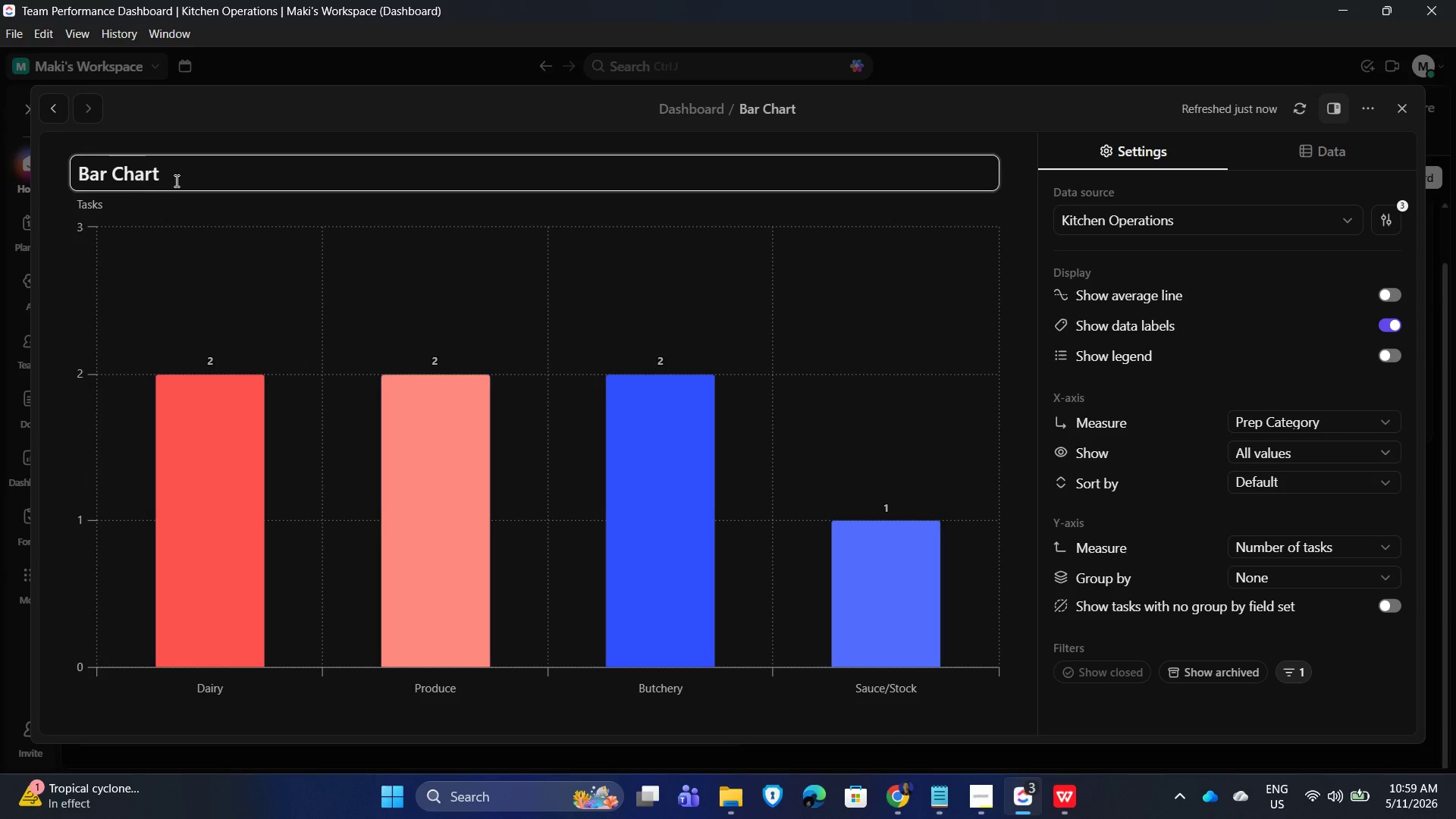 
left_click_drag(start_coordinate=[175, 180], to_coordinate=[17, 172])
 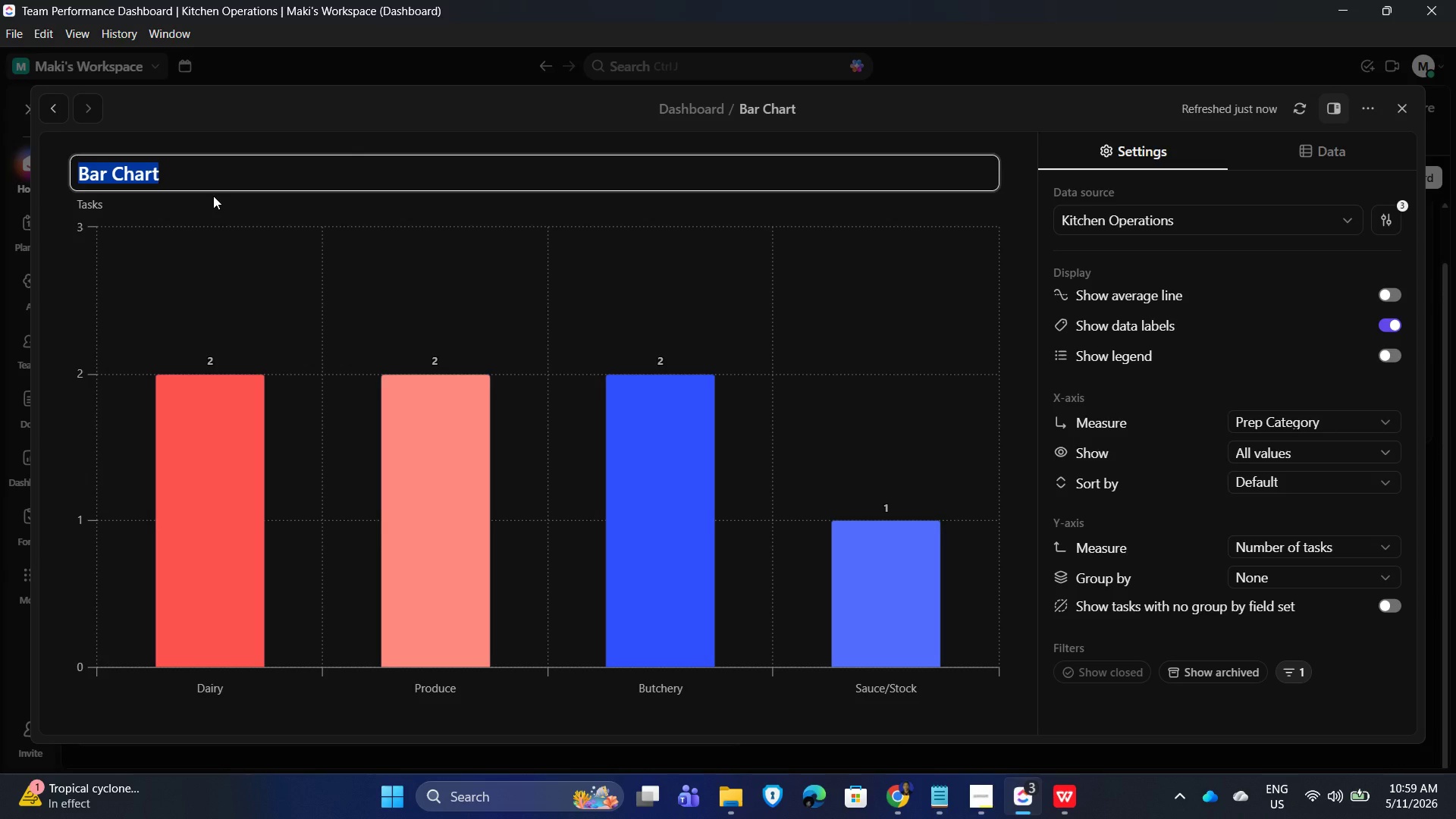 
type(Category Breakdown)
 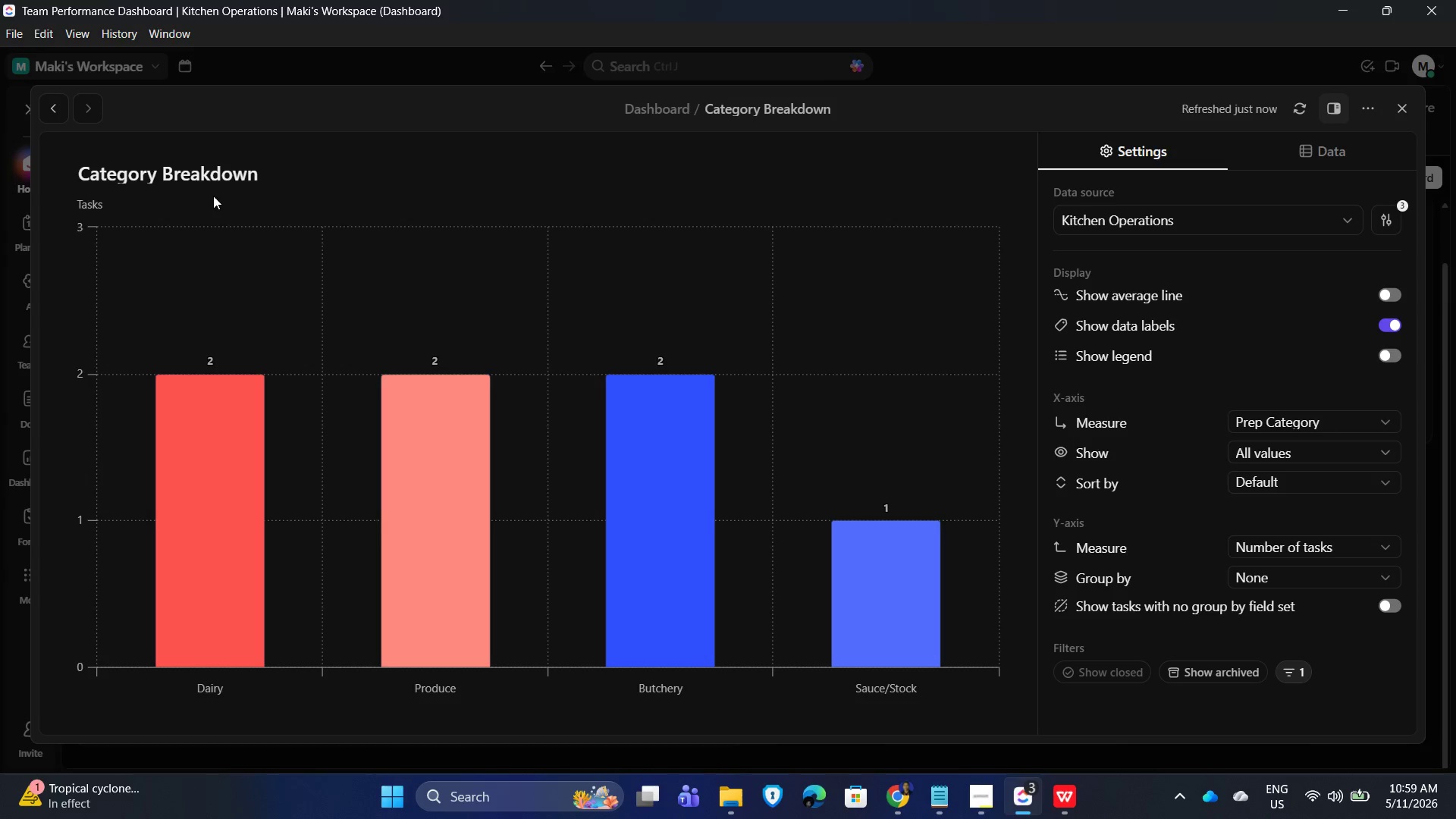 
 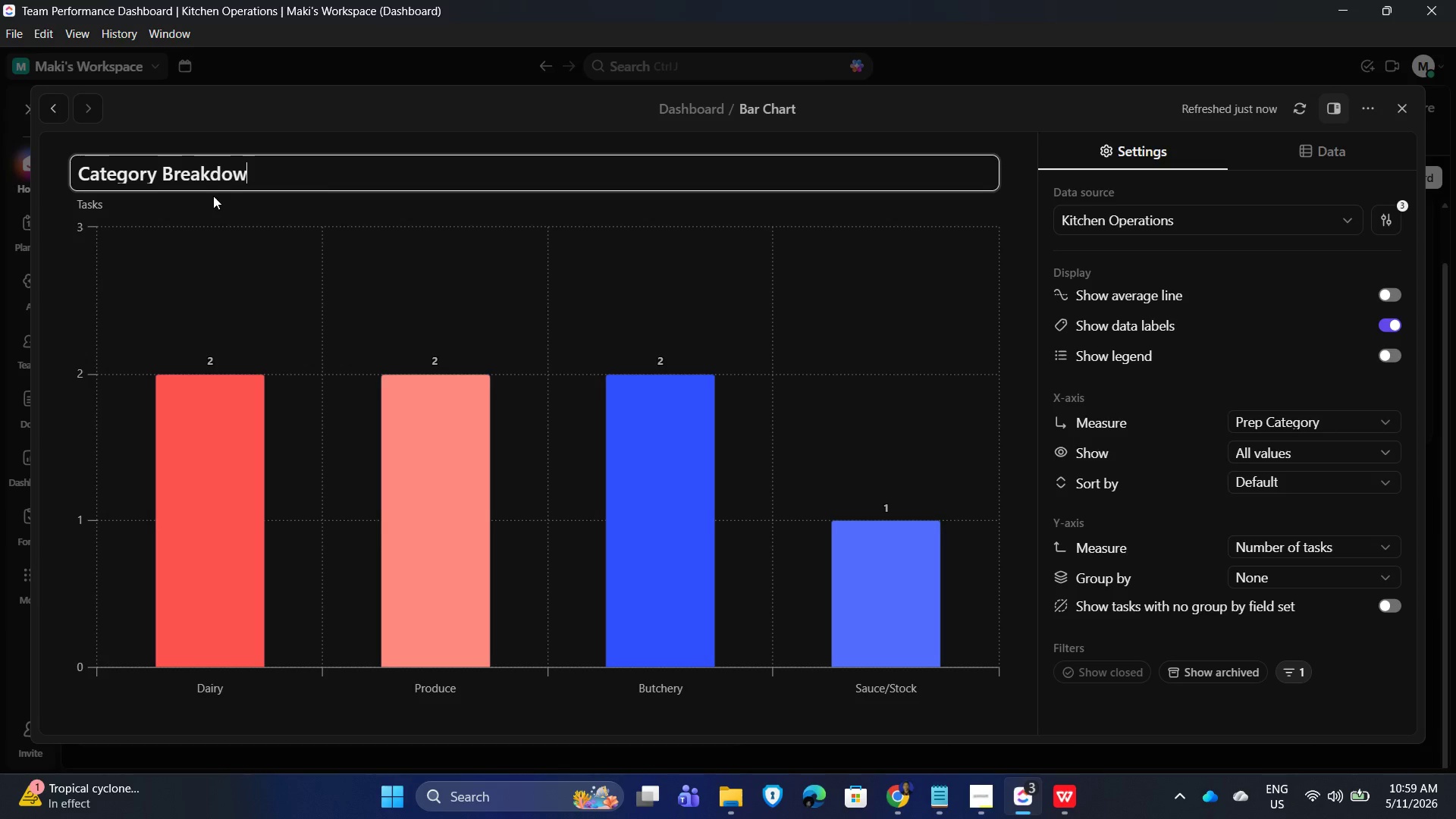 
key(Enter)
 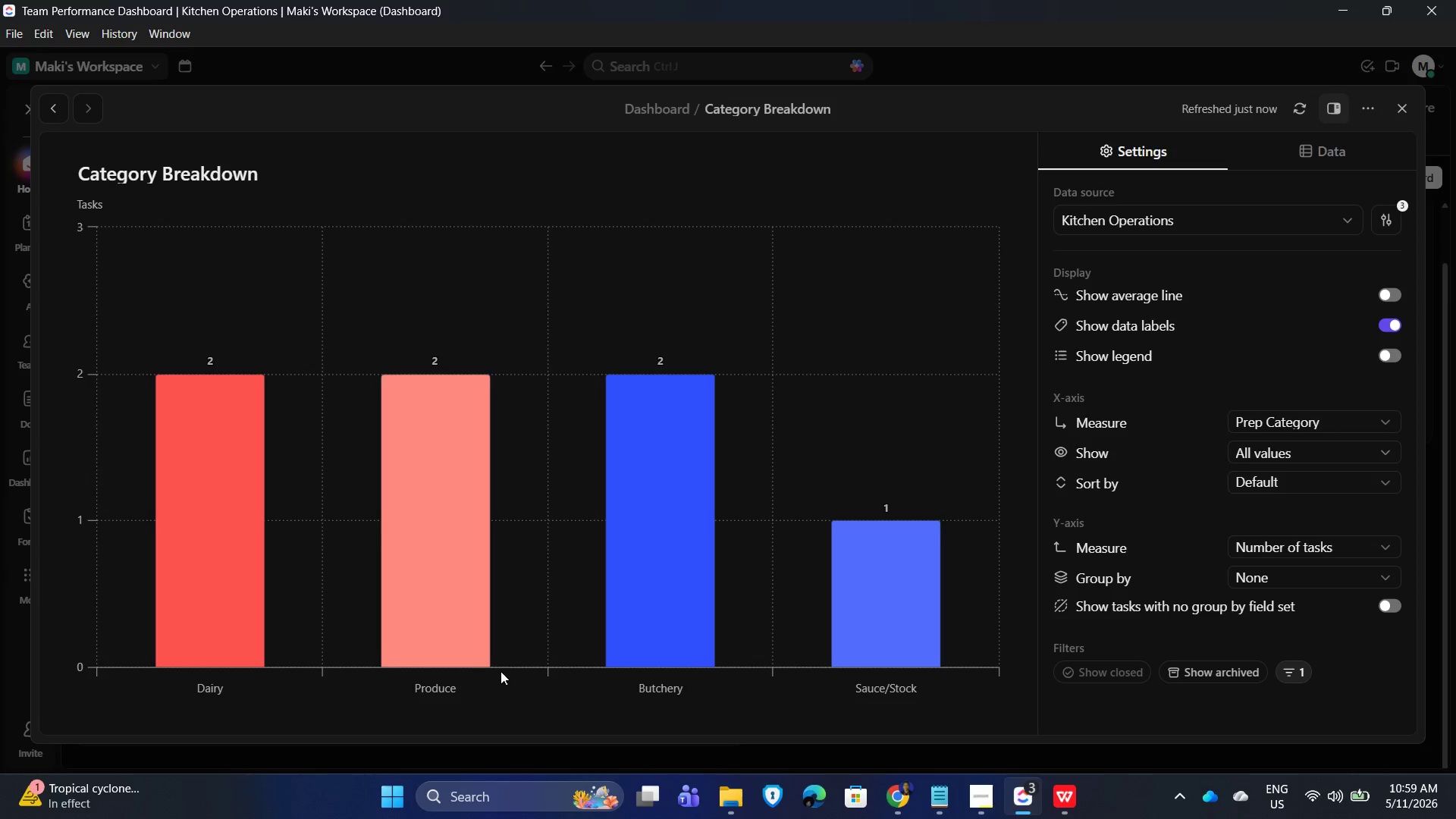 
wait(6.08)
 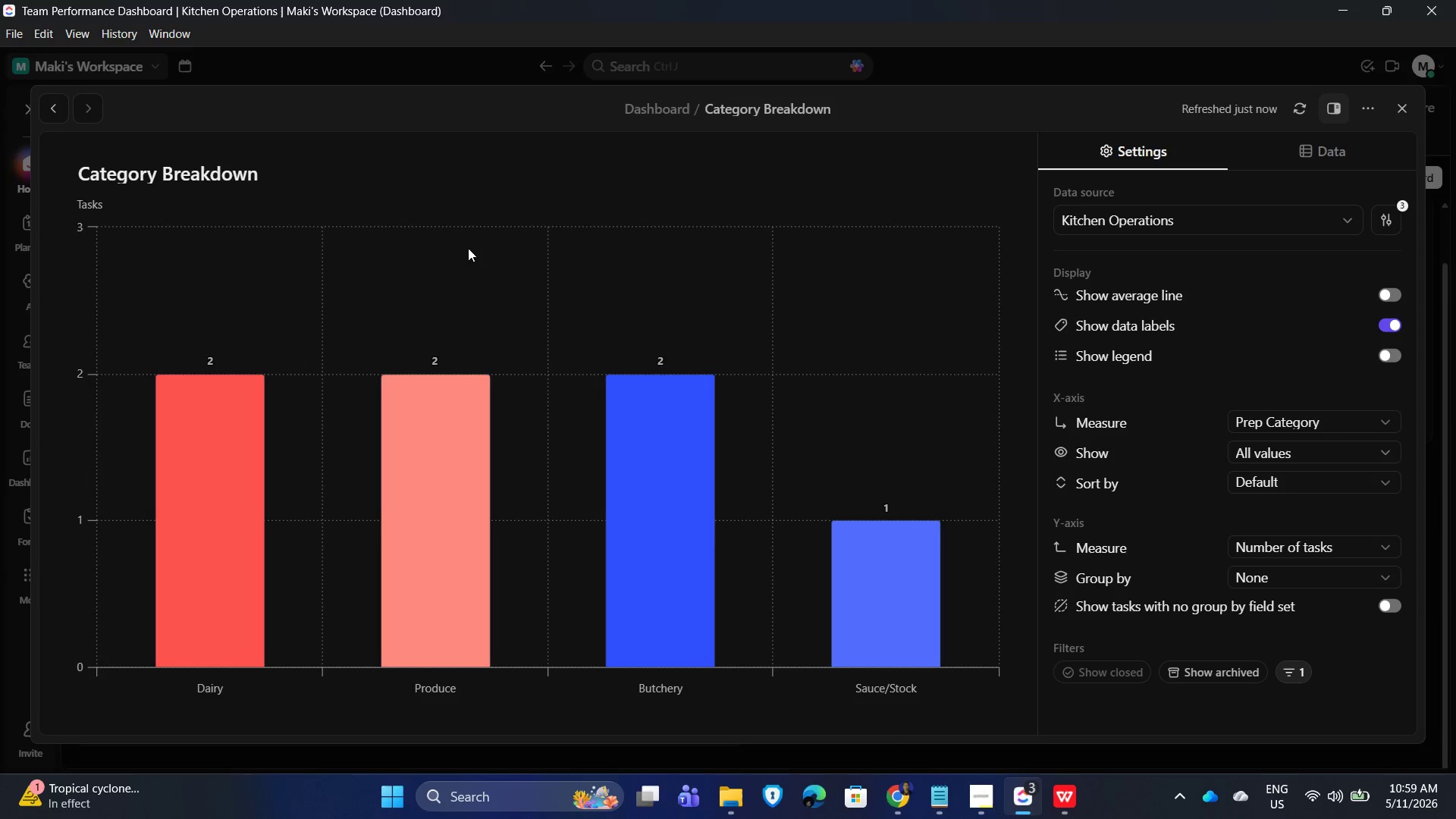 
left_click([1415, 109])
 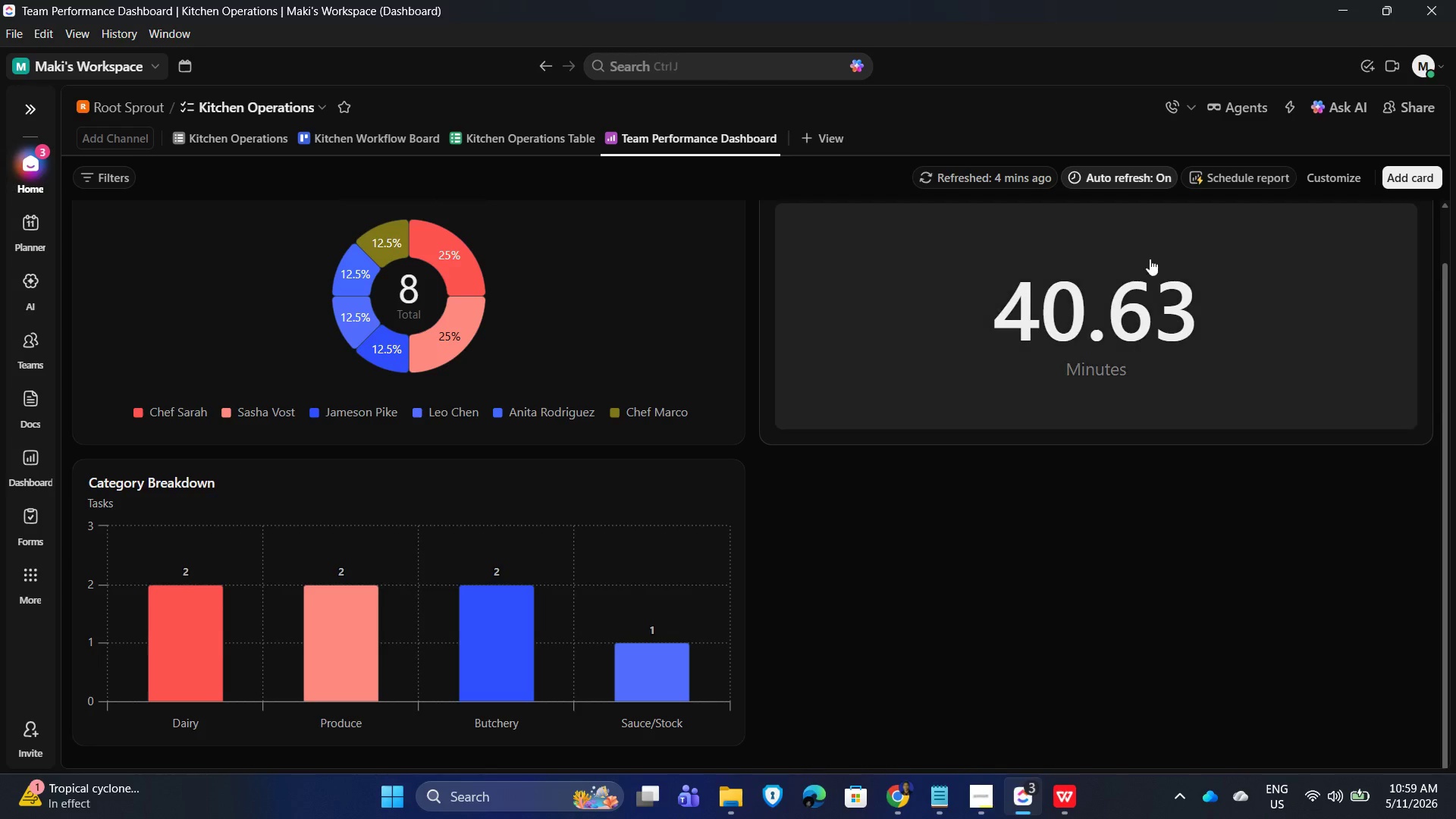 
wait(5.77)
 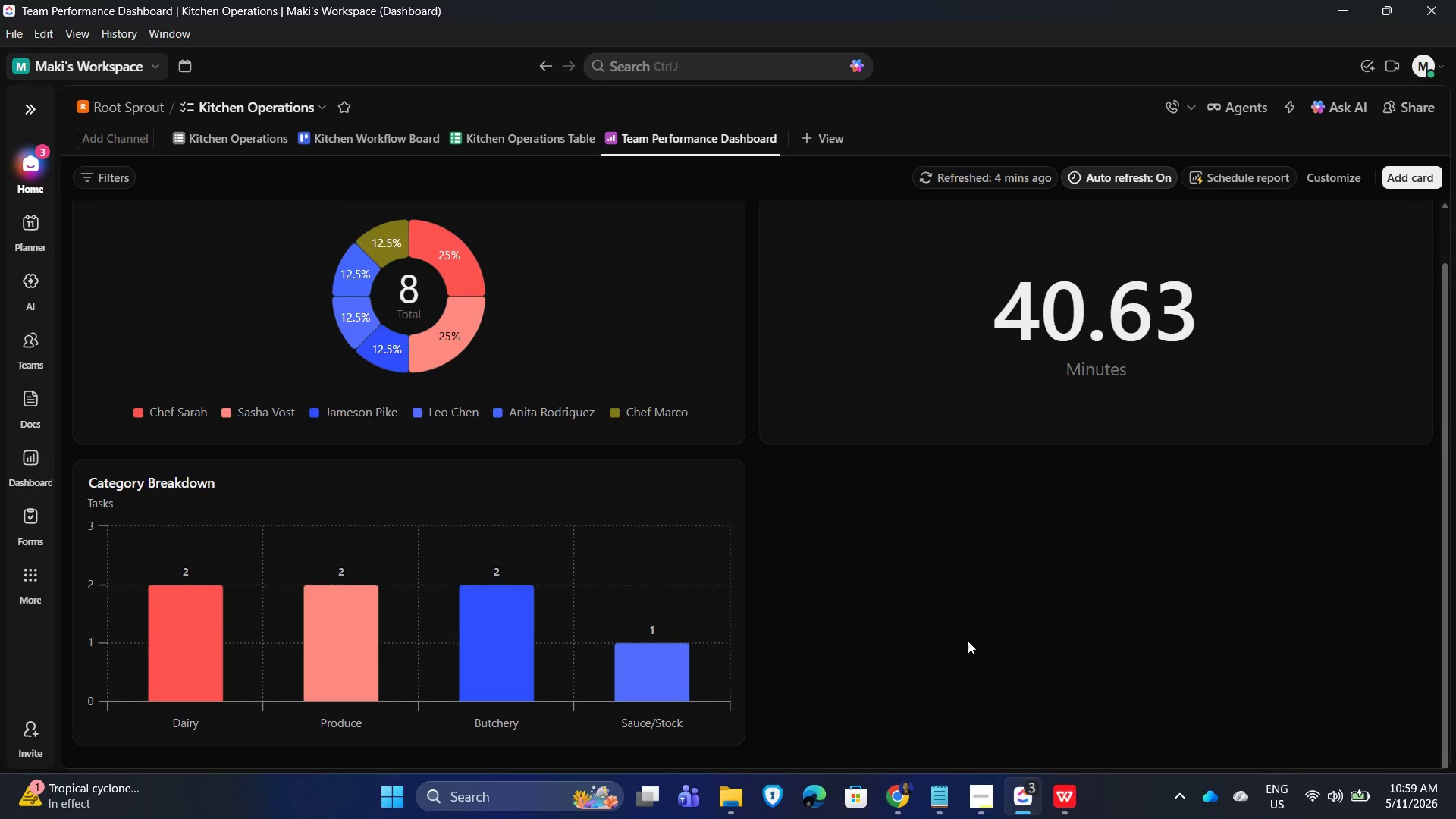 
left_click([1429, 173])
 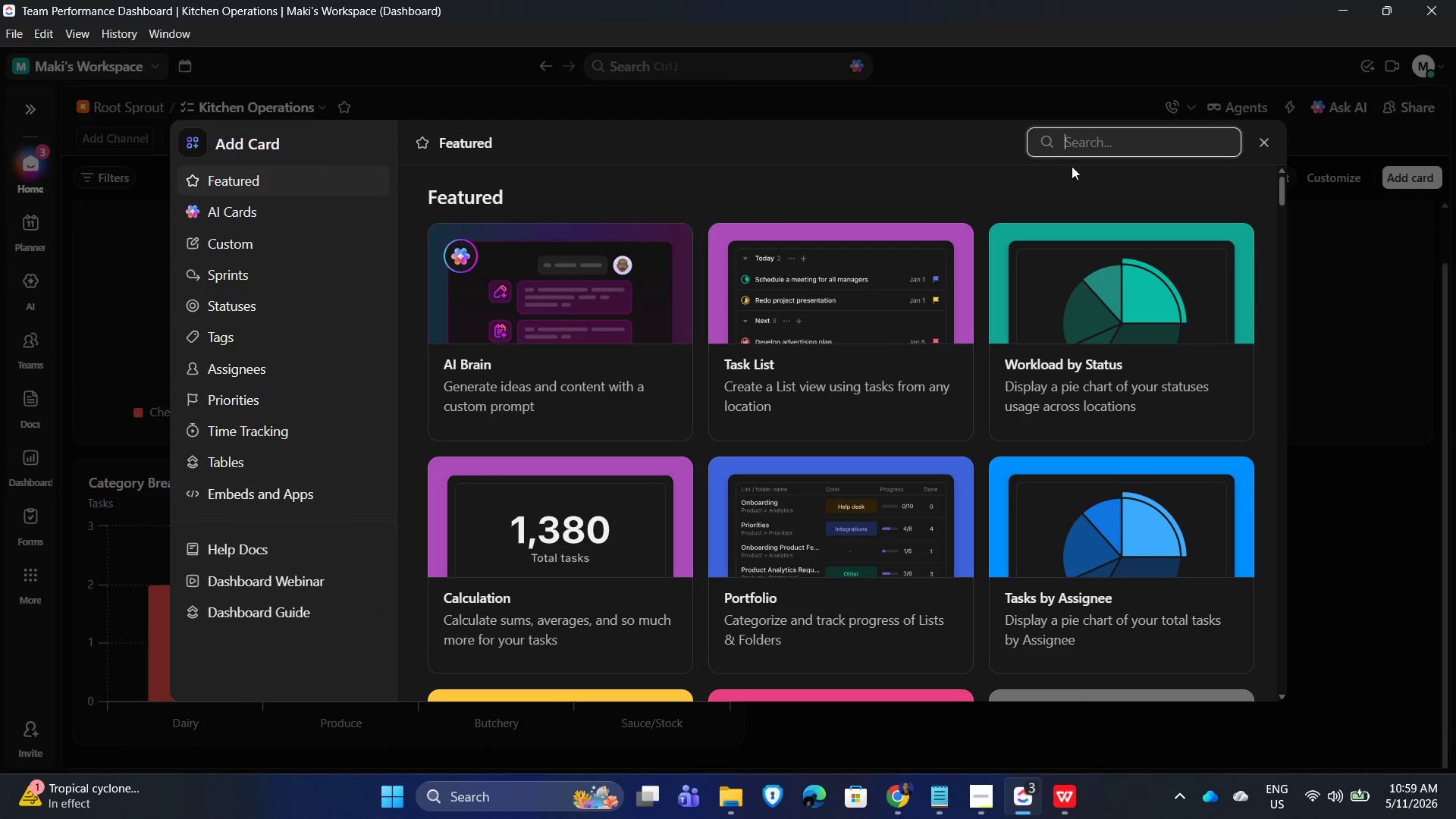 
type(statu)
 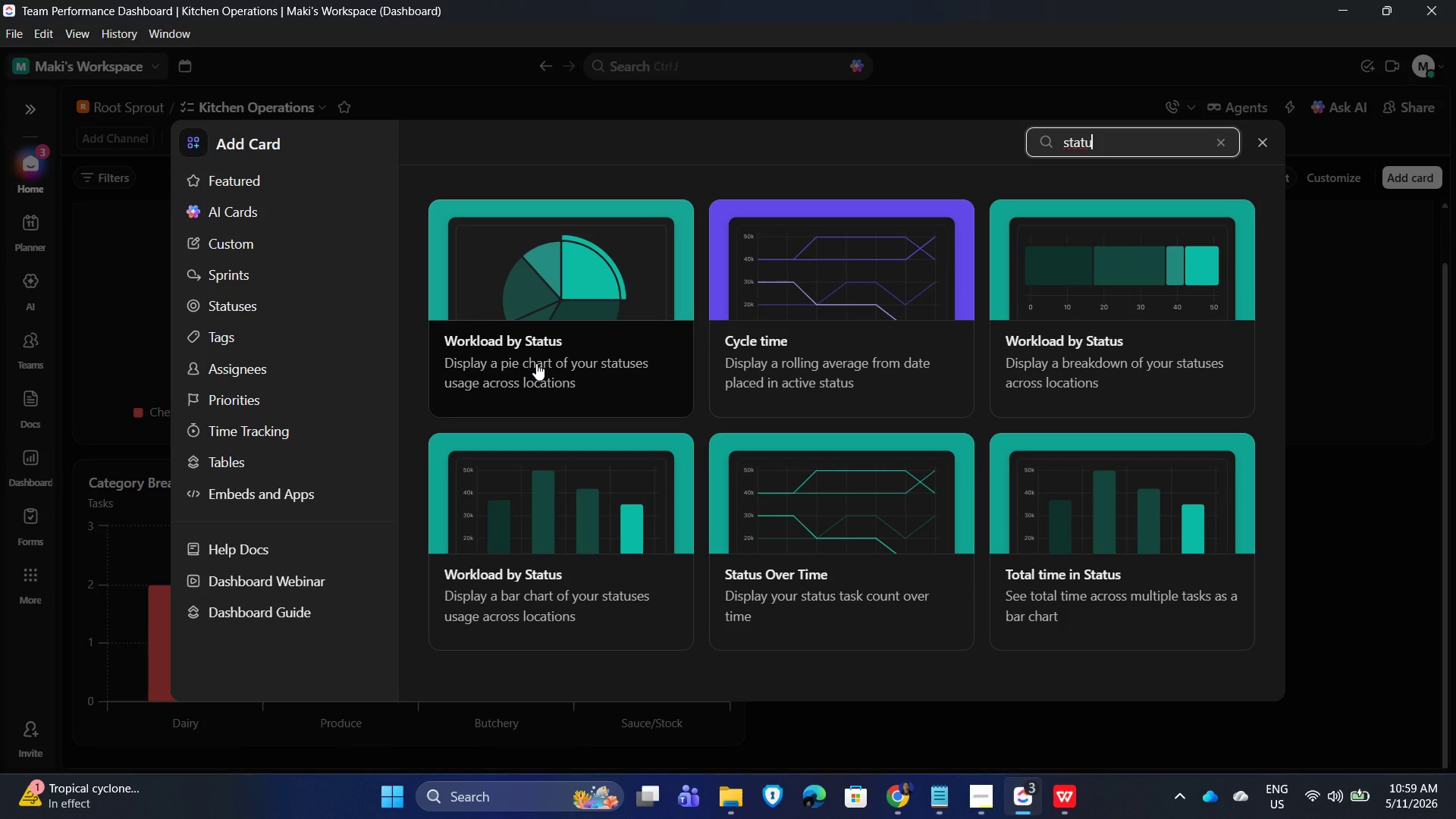 
wait(5.88)
 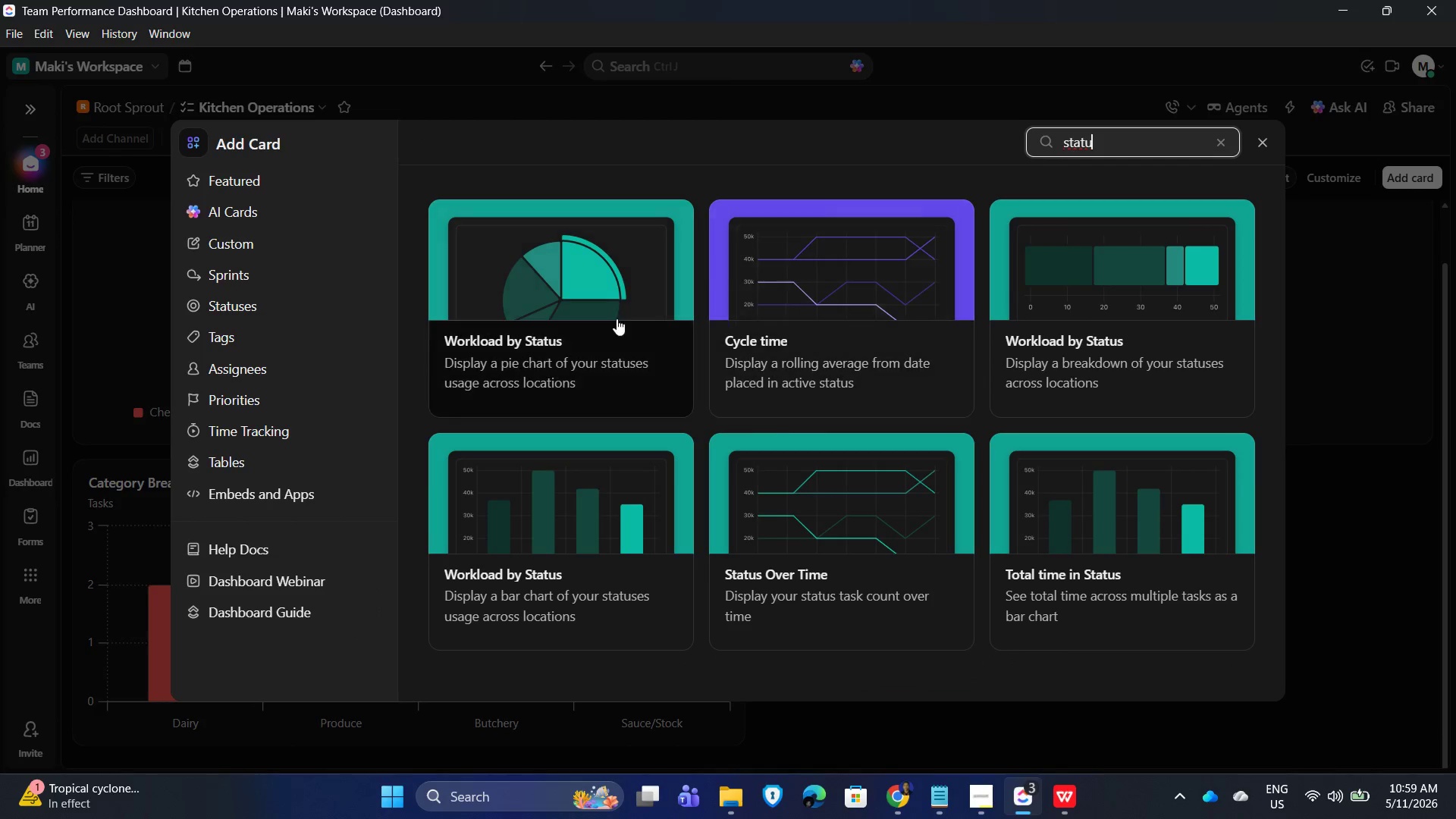 
left_click([524, 386])
 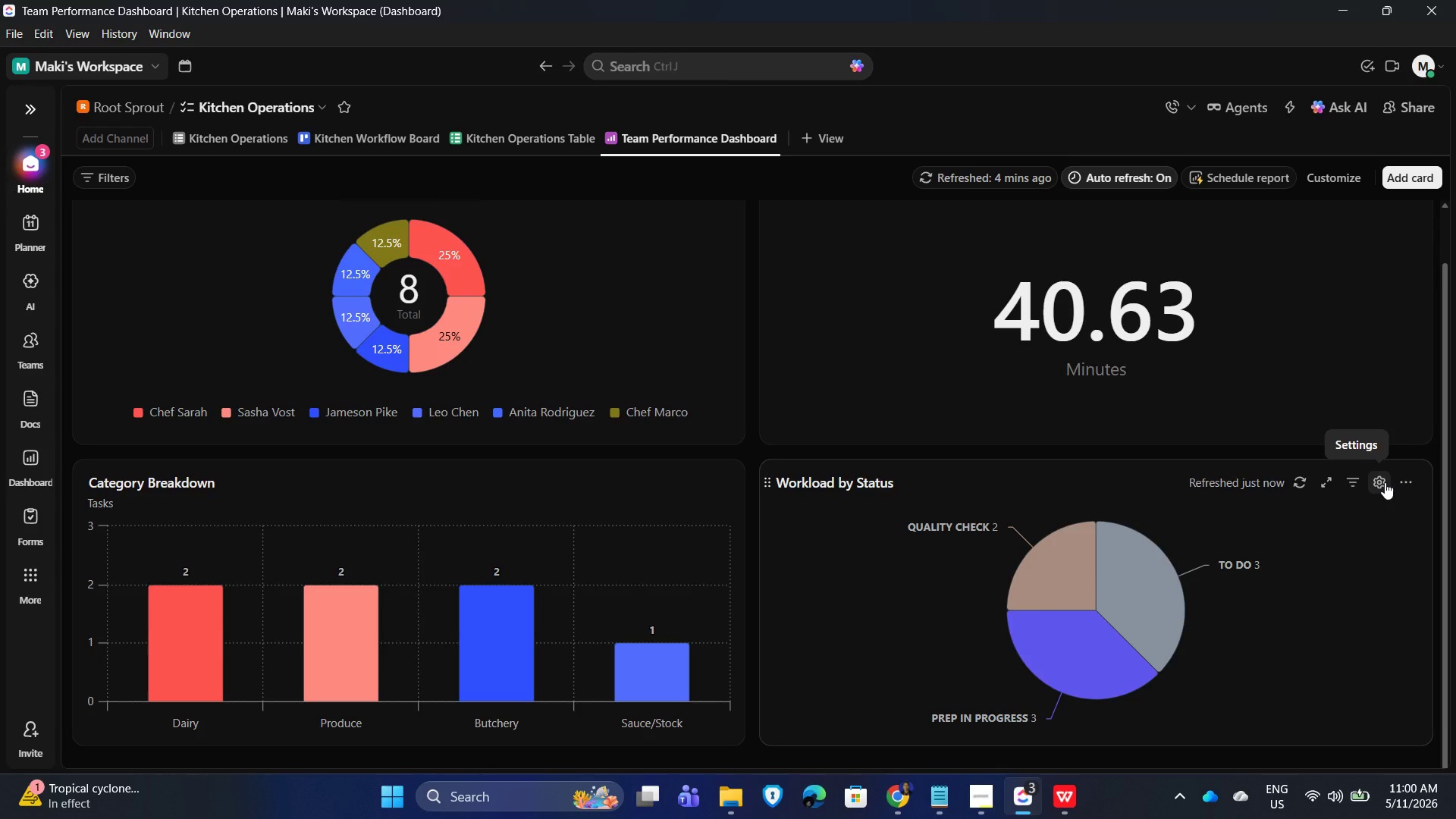 
wait(16.16)
 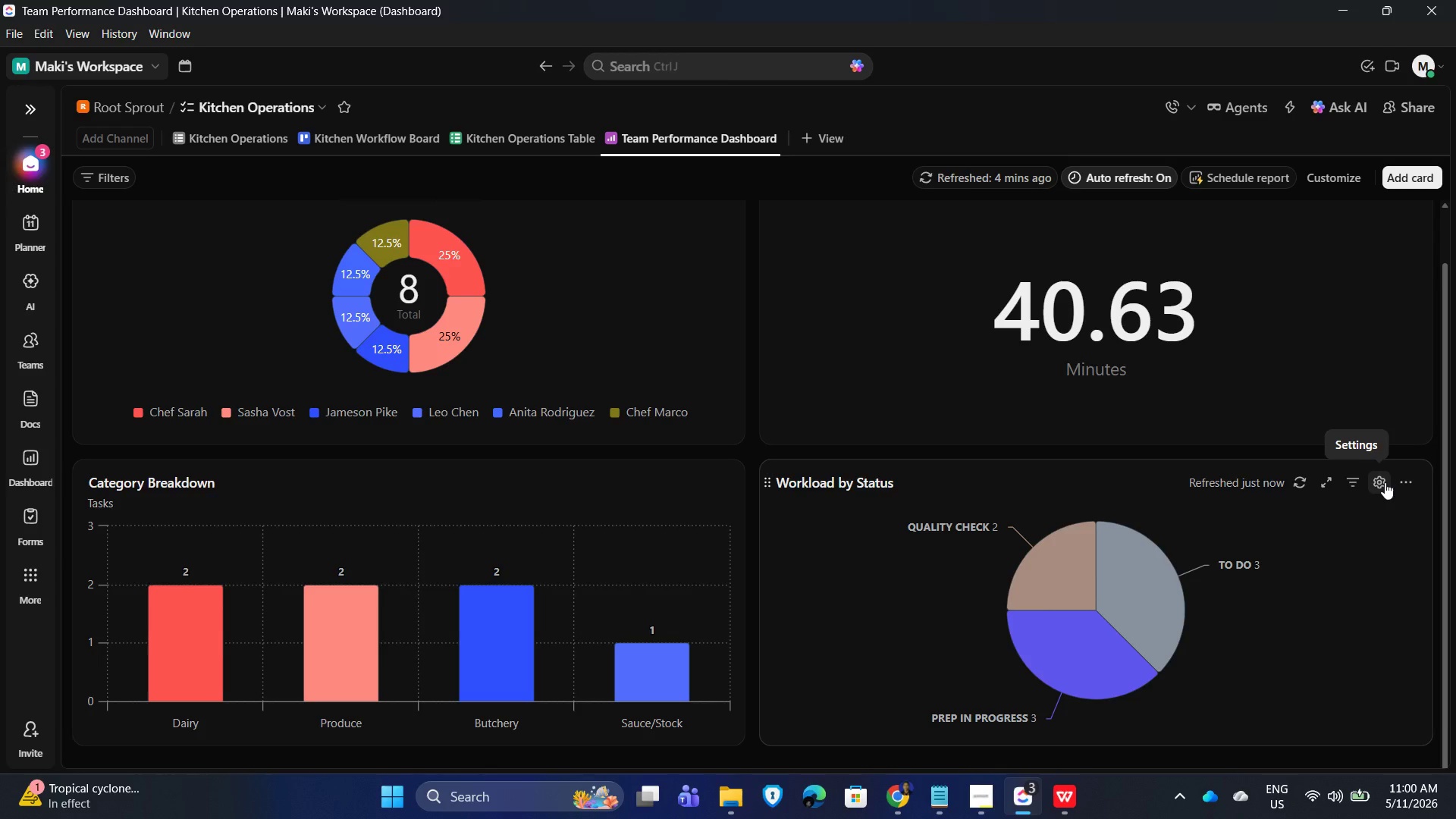 
left_click([1385, 486])
 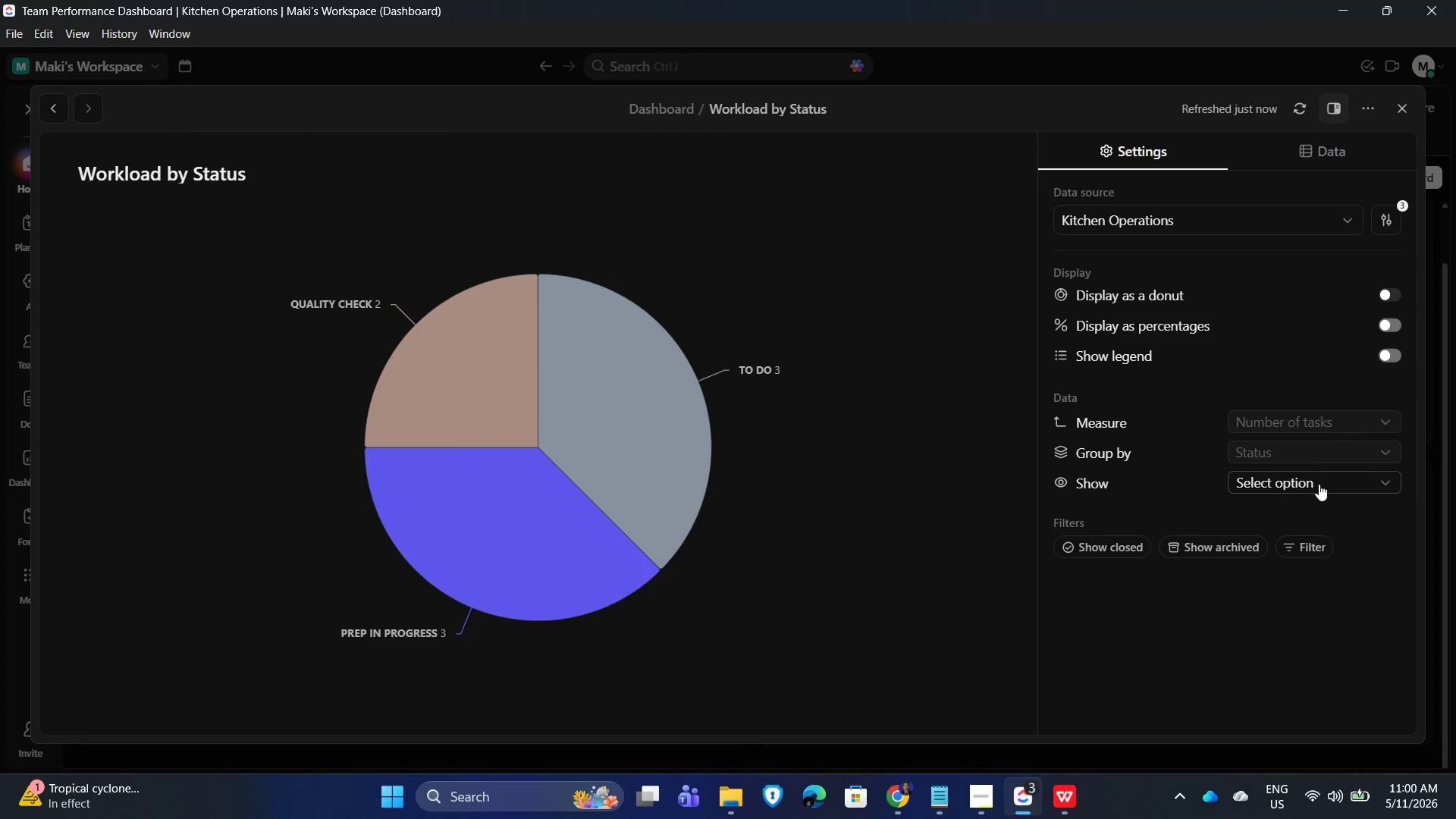 
left_click([1322, 454])
 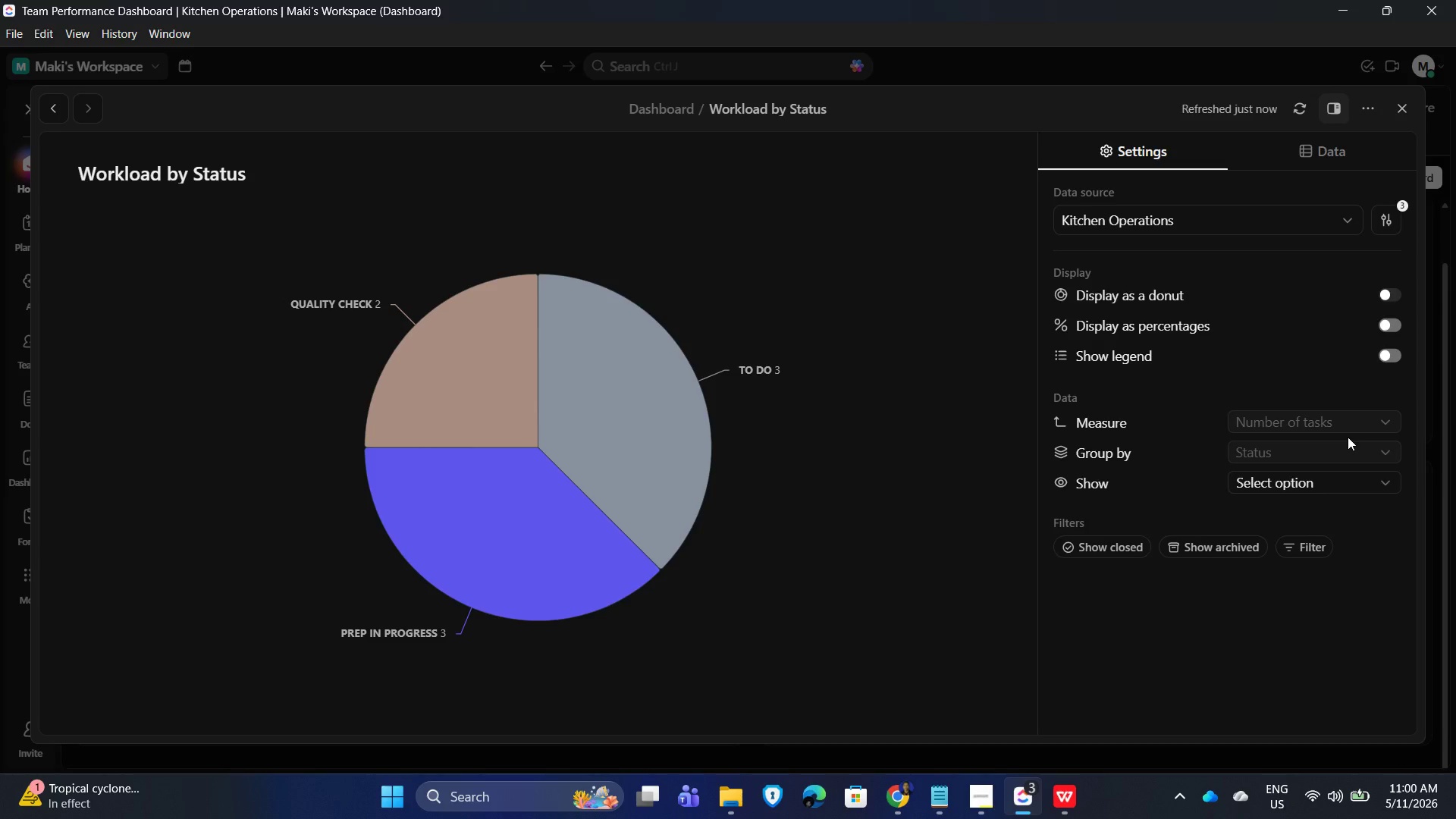 
wait(7.17)
 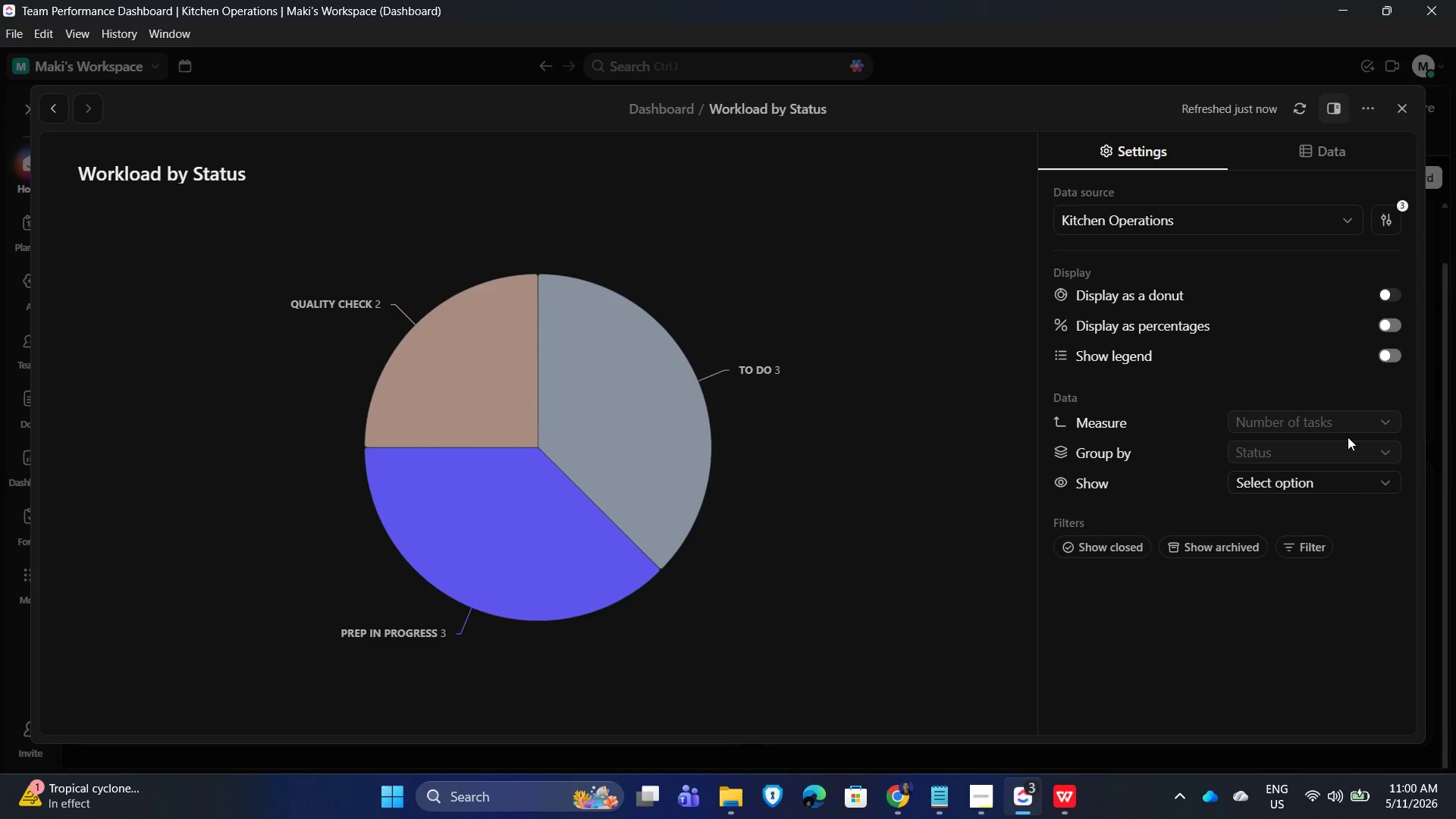 
left_click([1347, 463])
 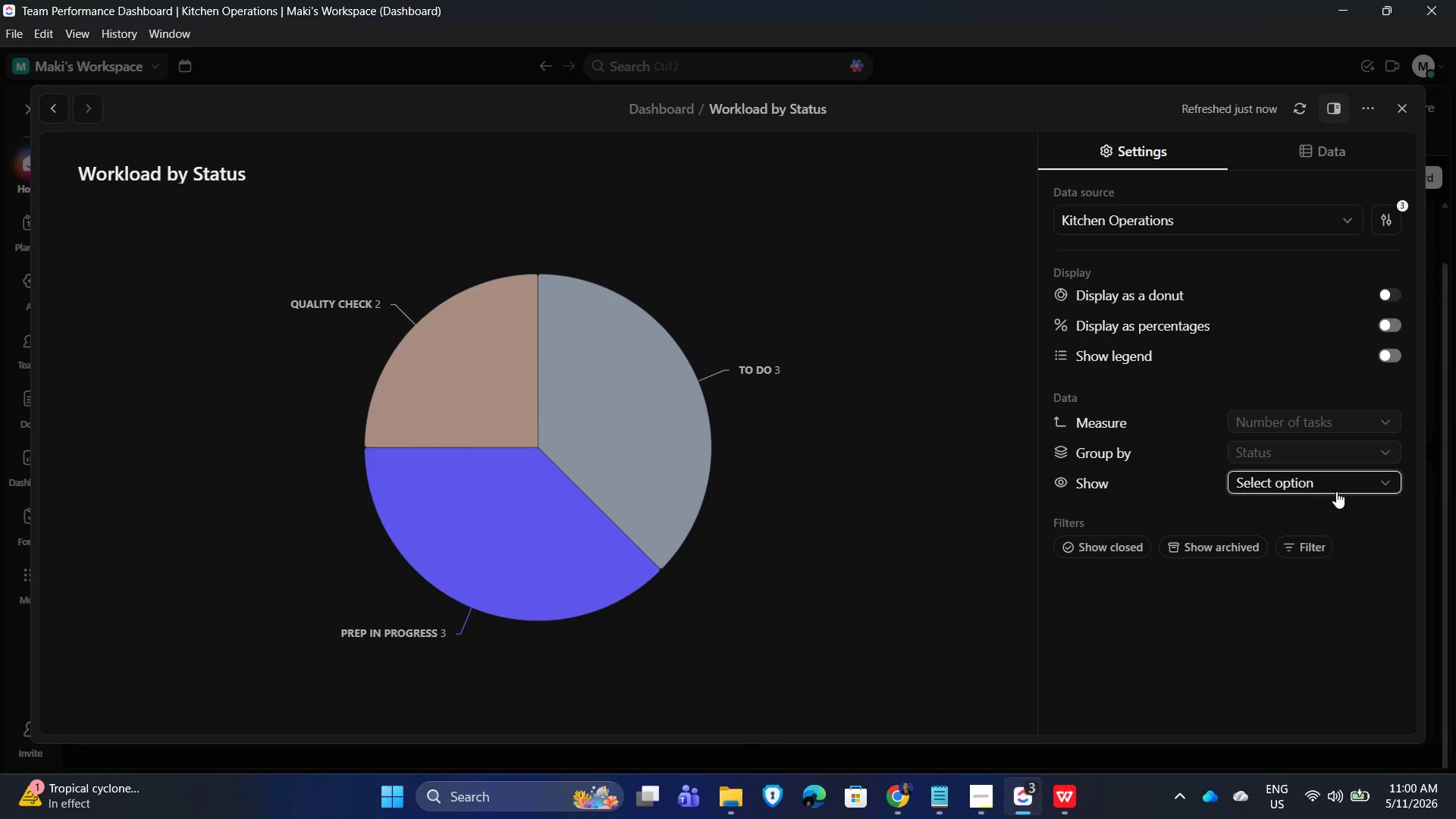 
left_click([1336, 491])
 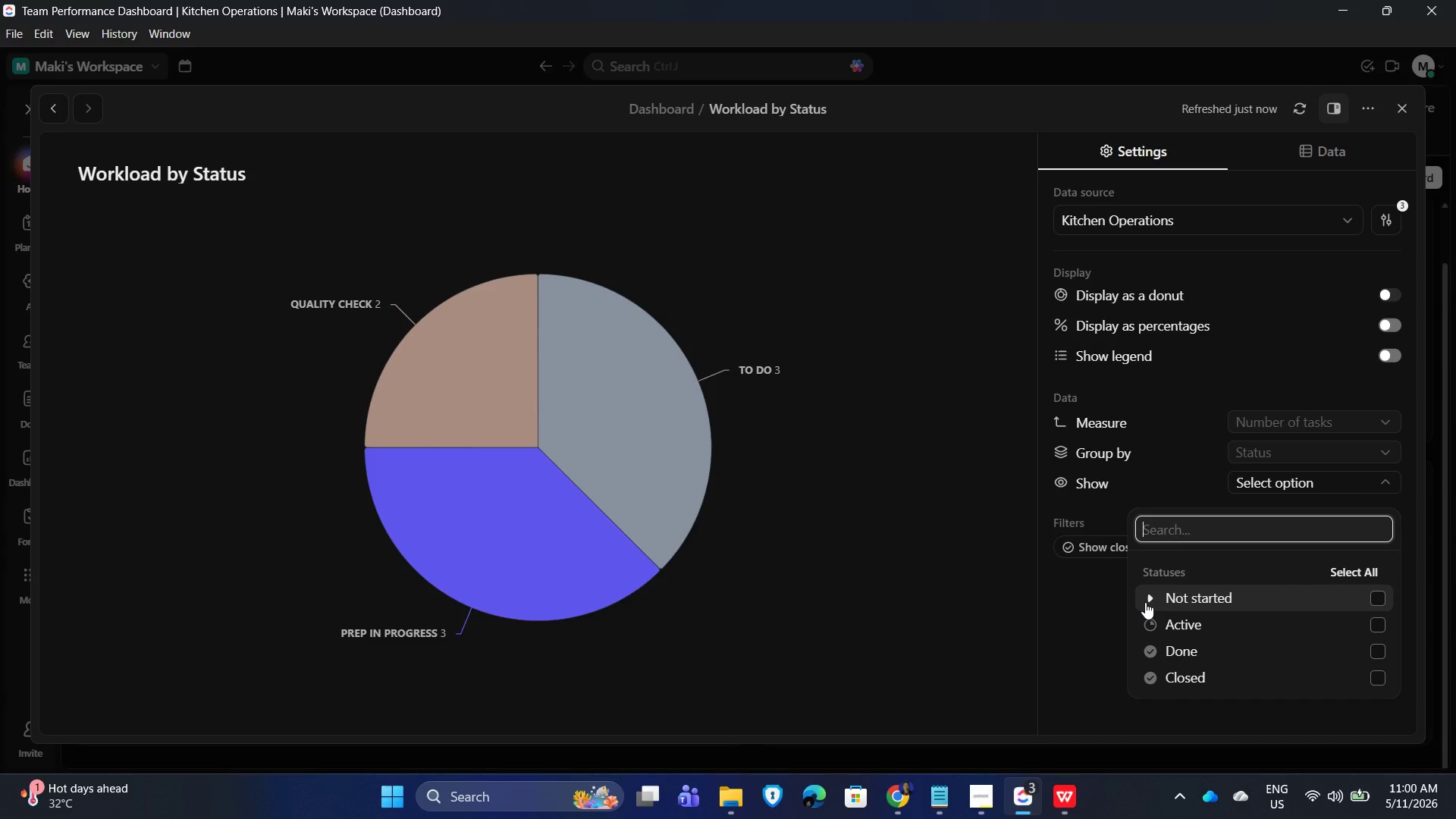 
scroll: coordinate [1191, 437], scroll_direction: up, amount: 1.0
 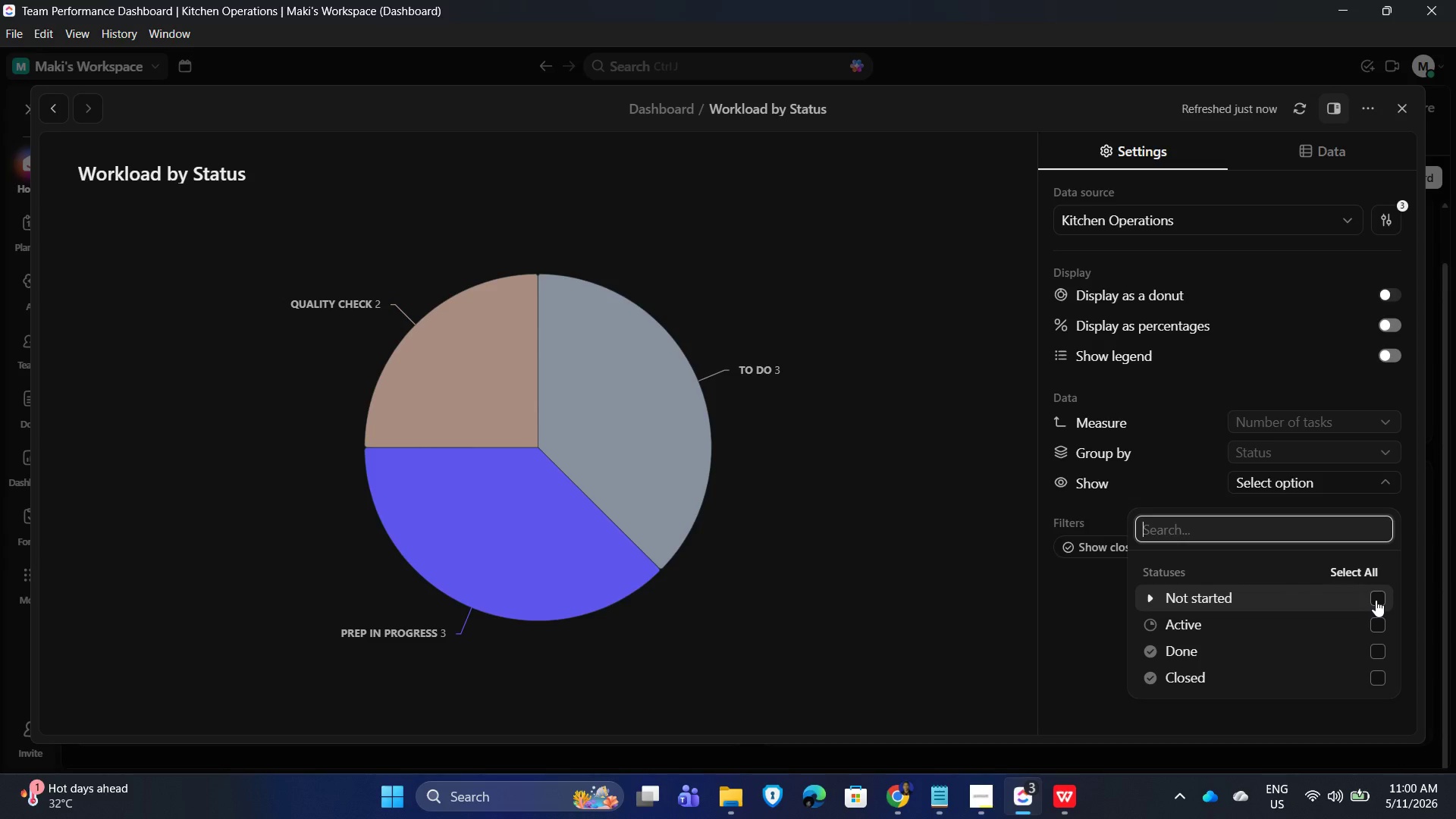 
wait(8.08)
 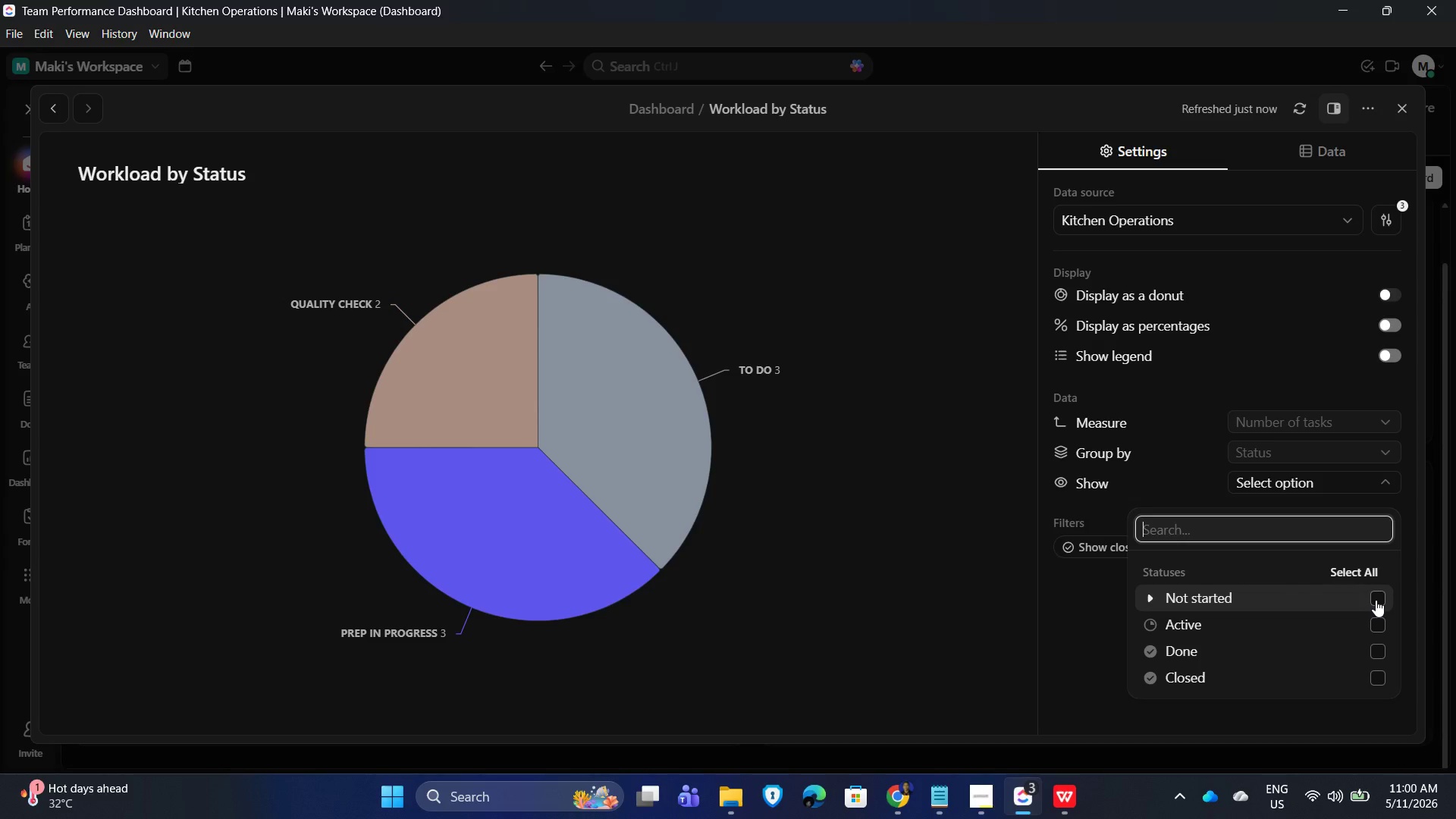 
left_click([1379, 619])
 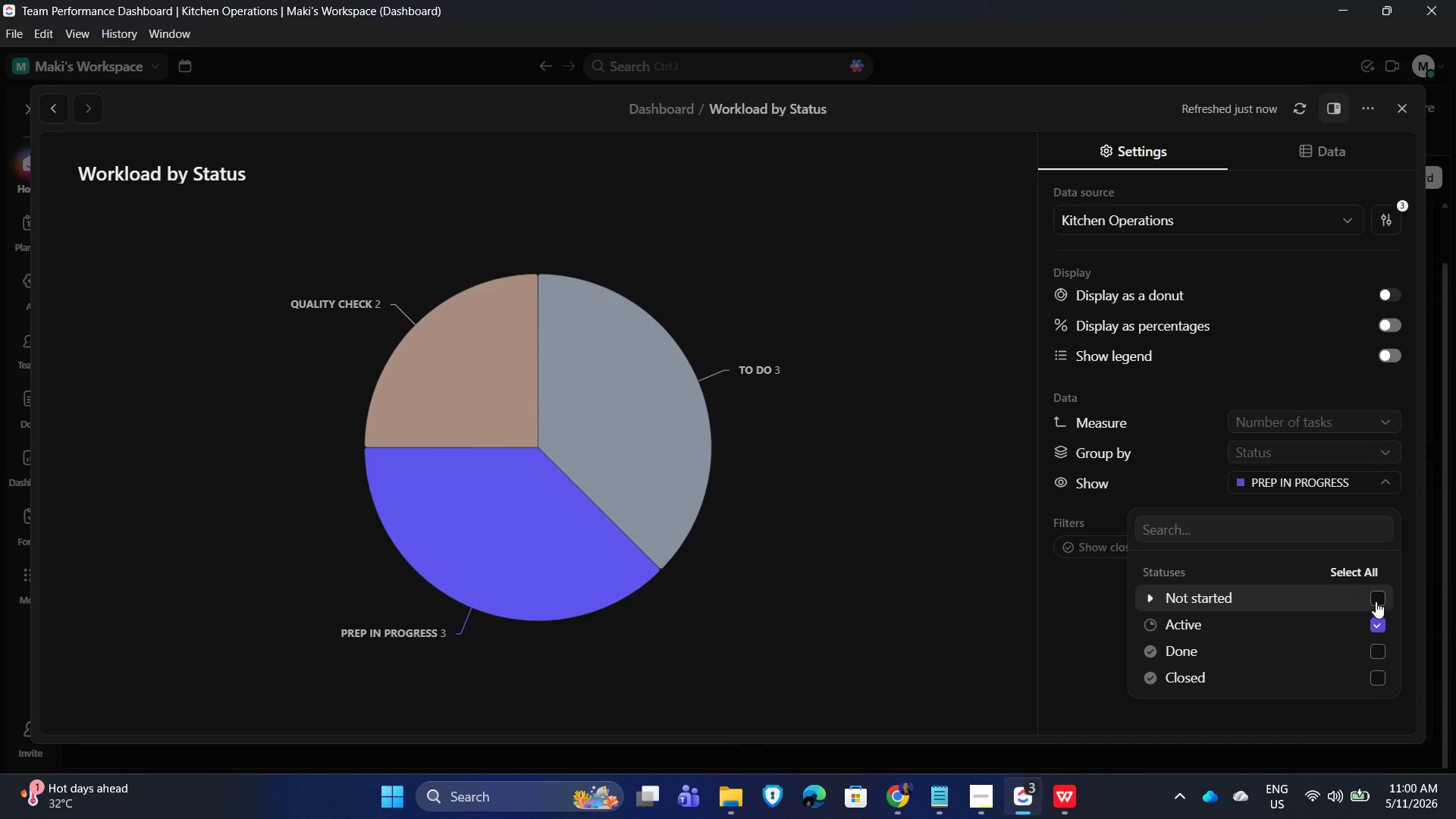 
left_click([1376, 599])
 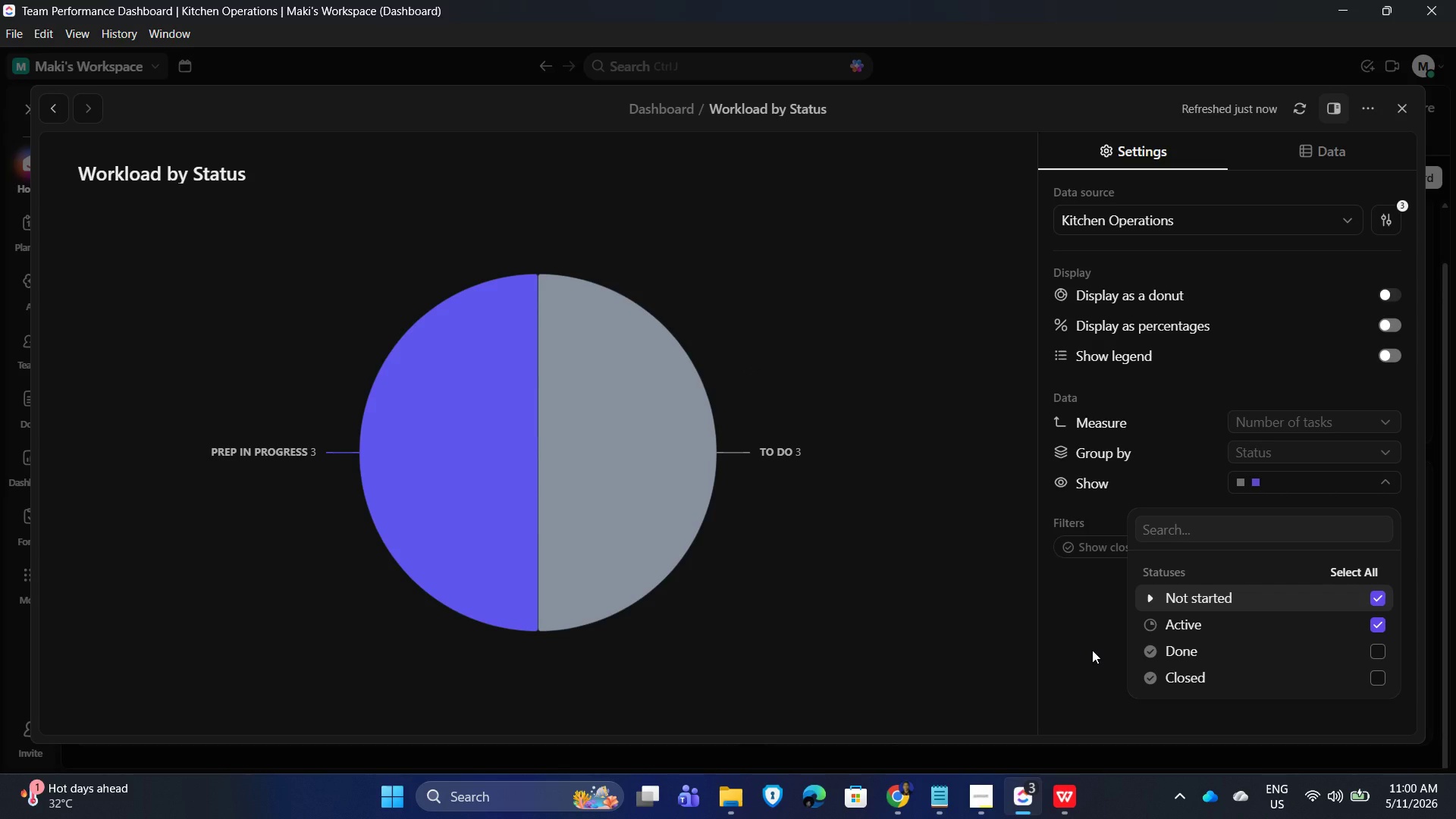 
left_click([1152, 648])
 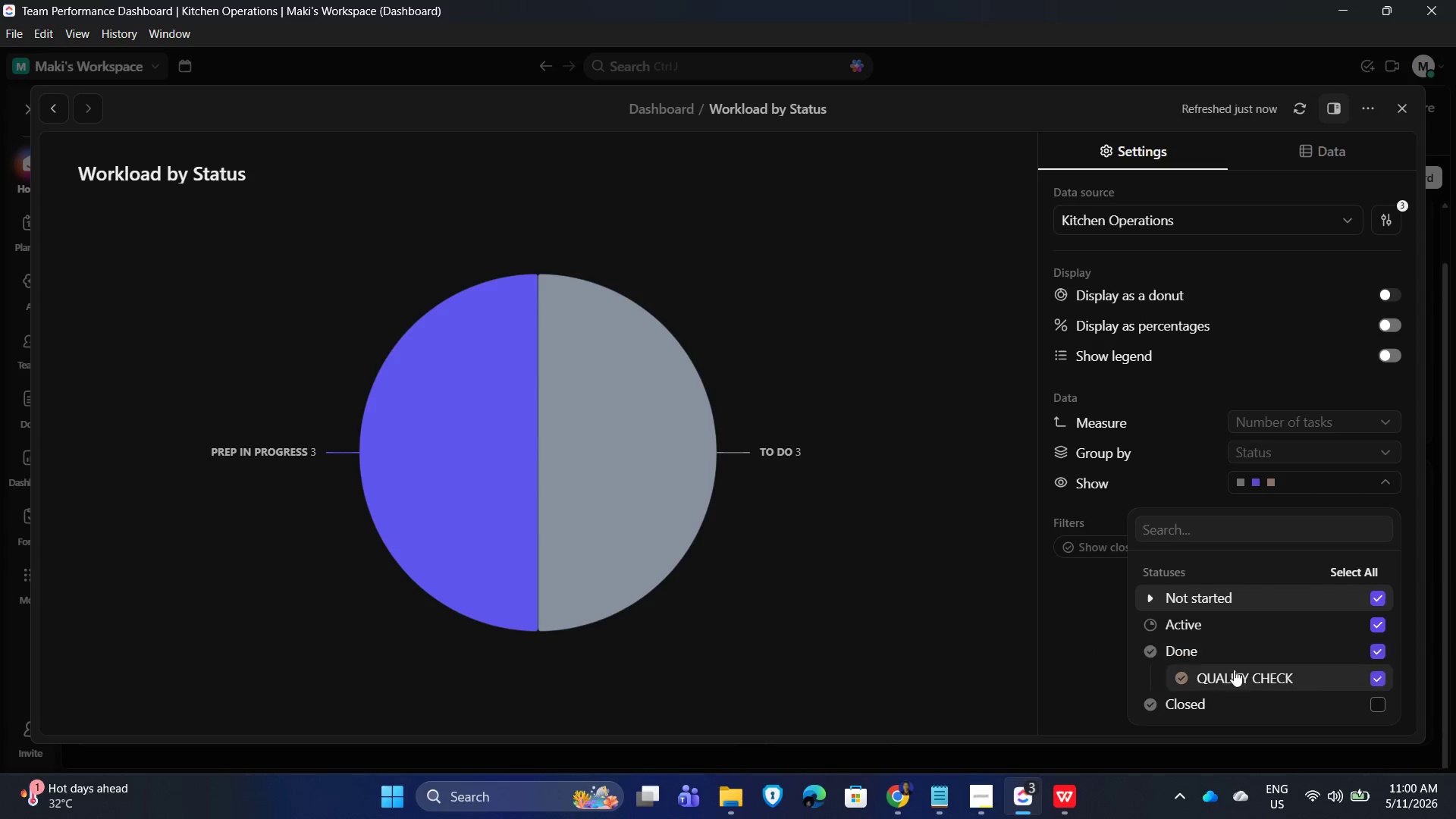 
left_click([1089, 640])
 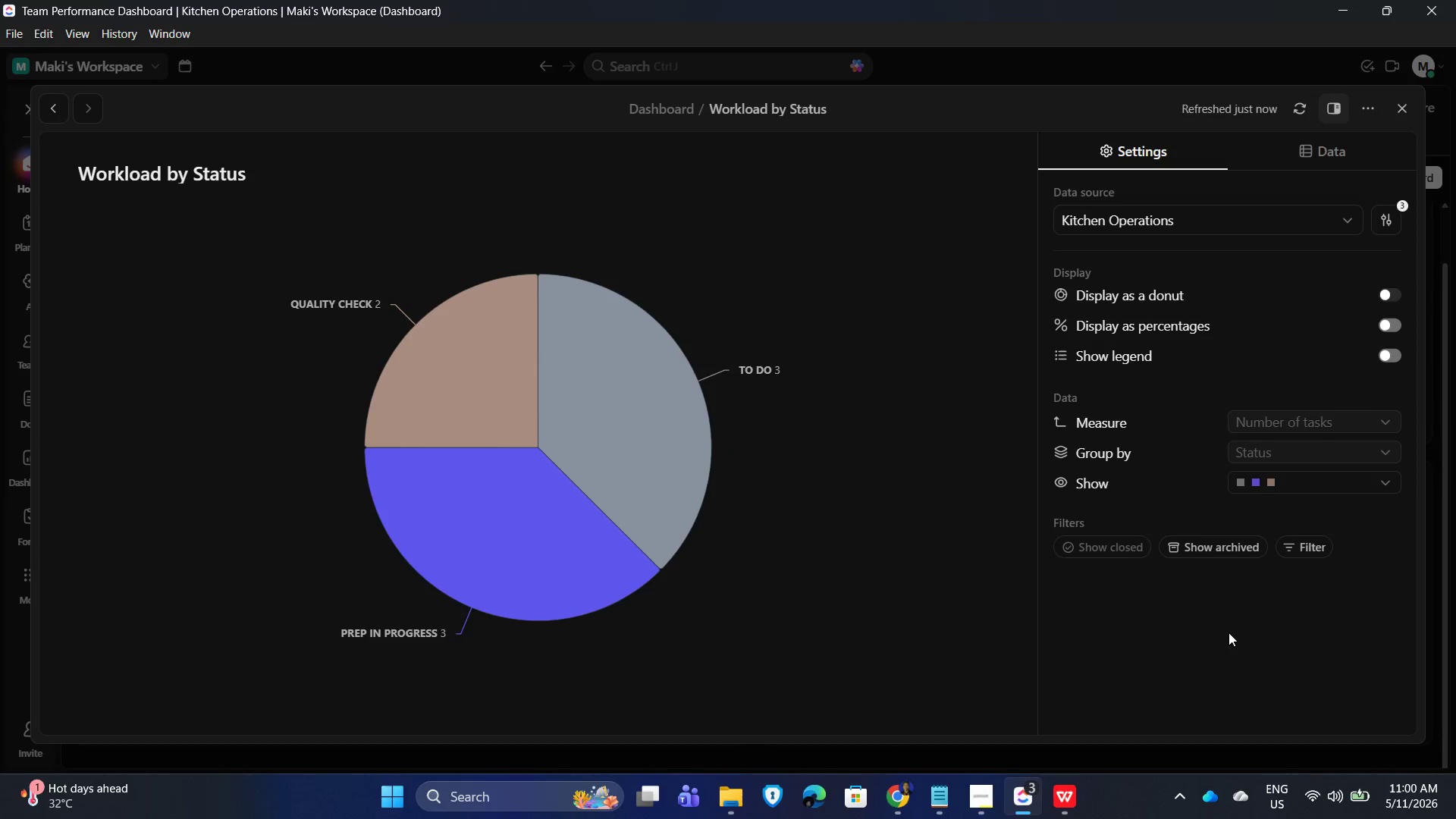 
mouse_move([1346, 443])
 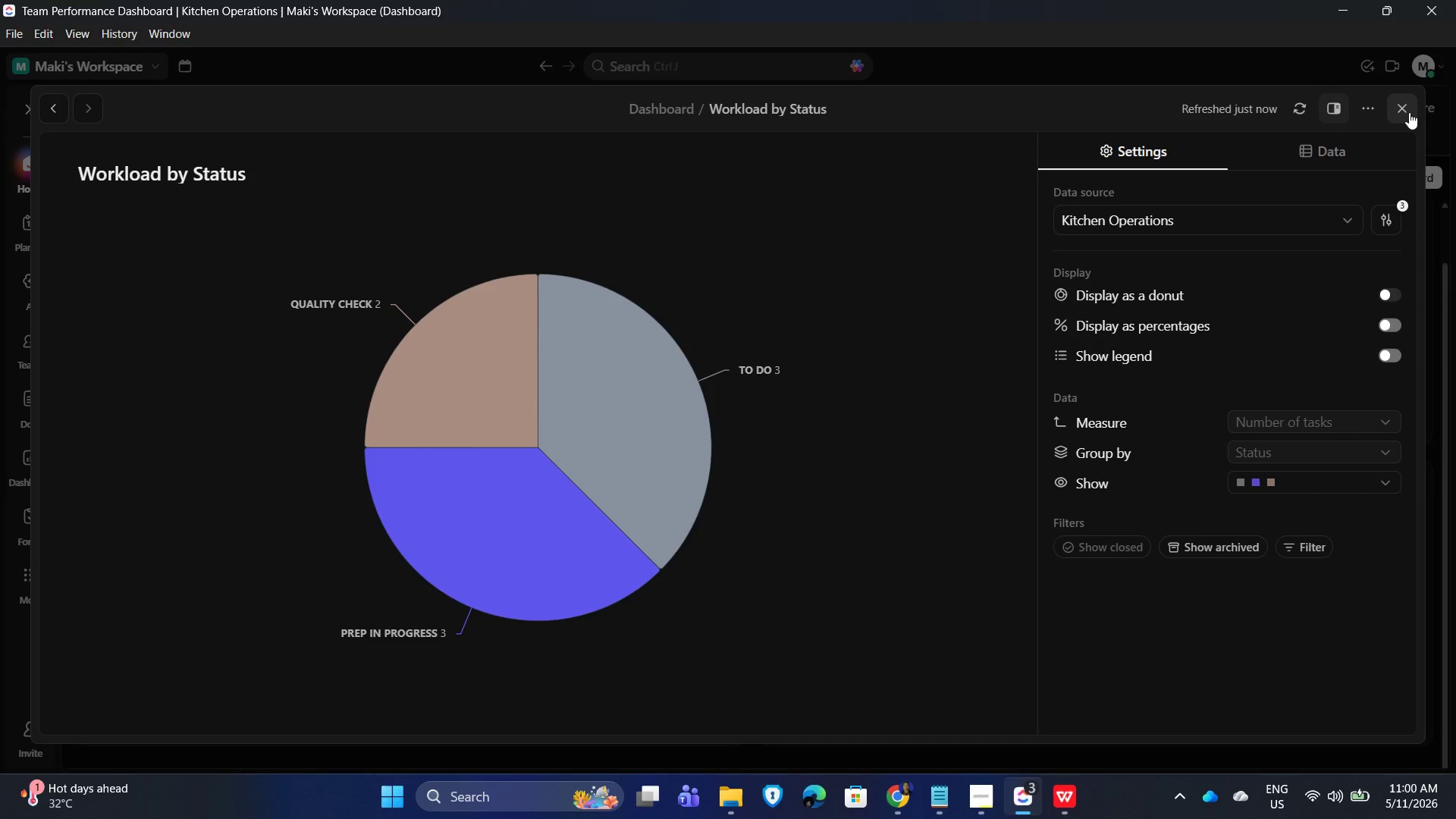 
wait(6.45)
 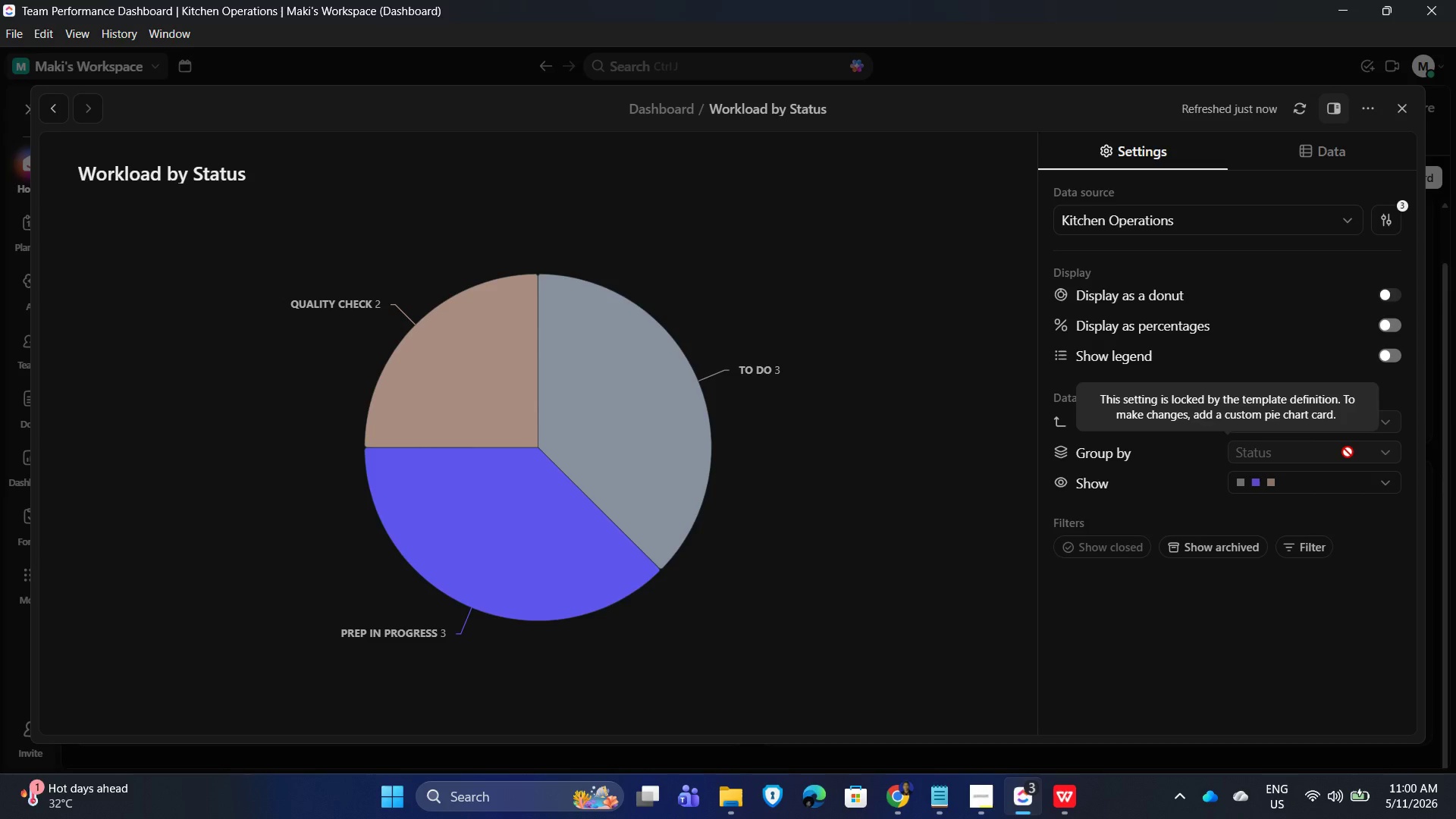 
left_click([1409, 112])
 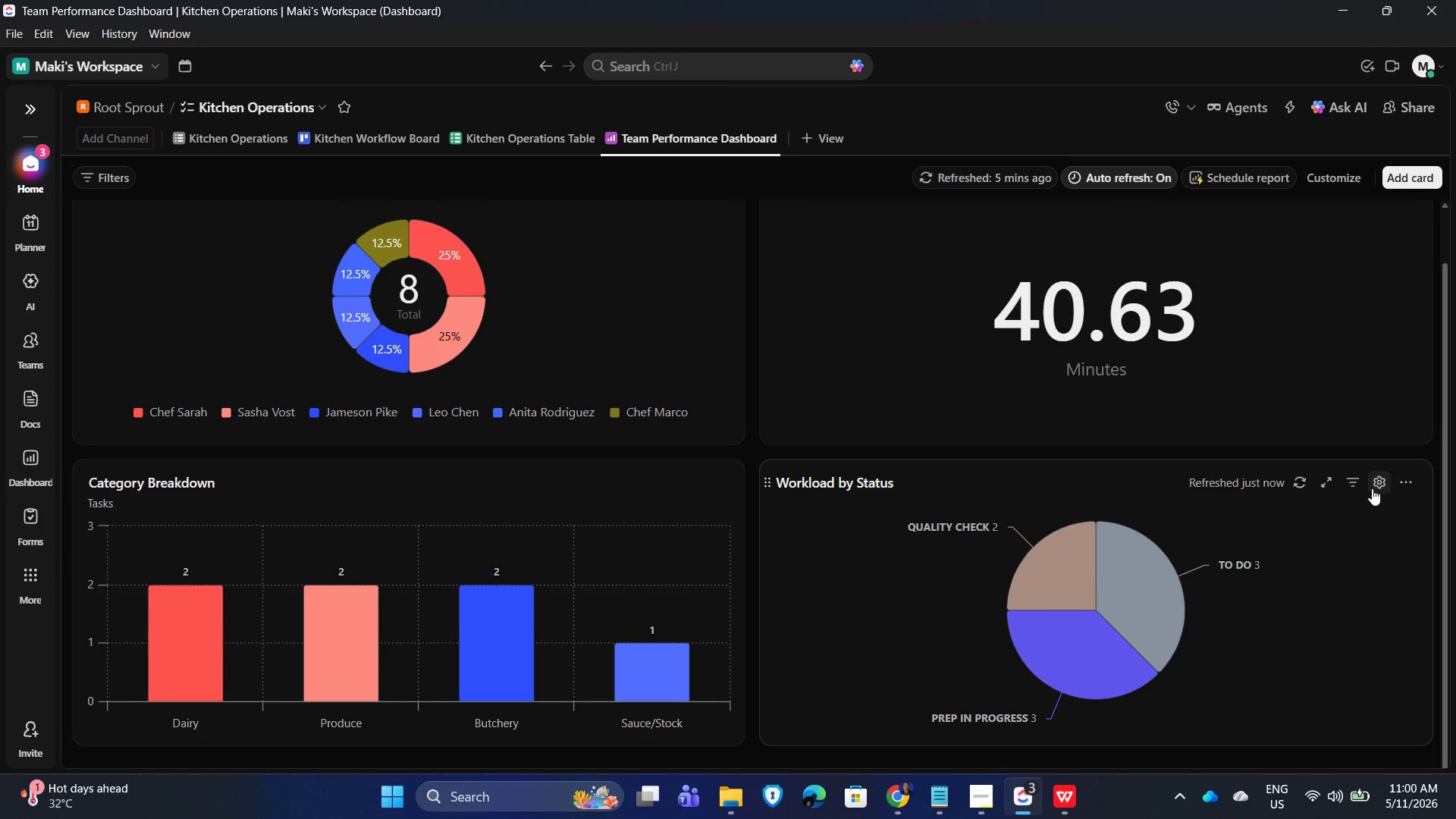 
left_click([1350, 482])
 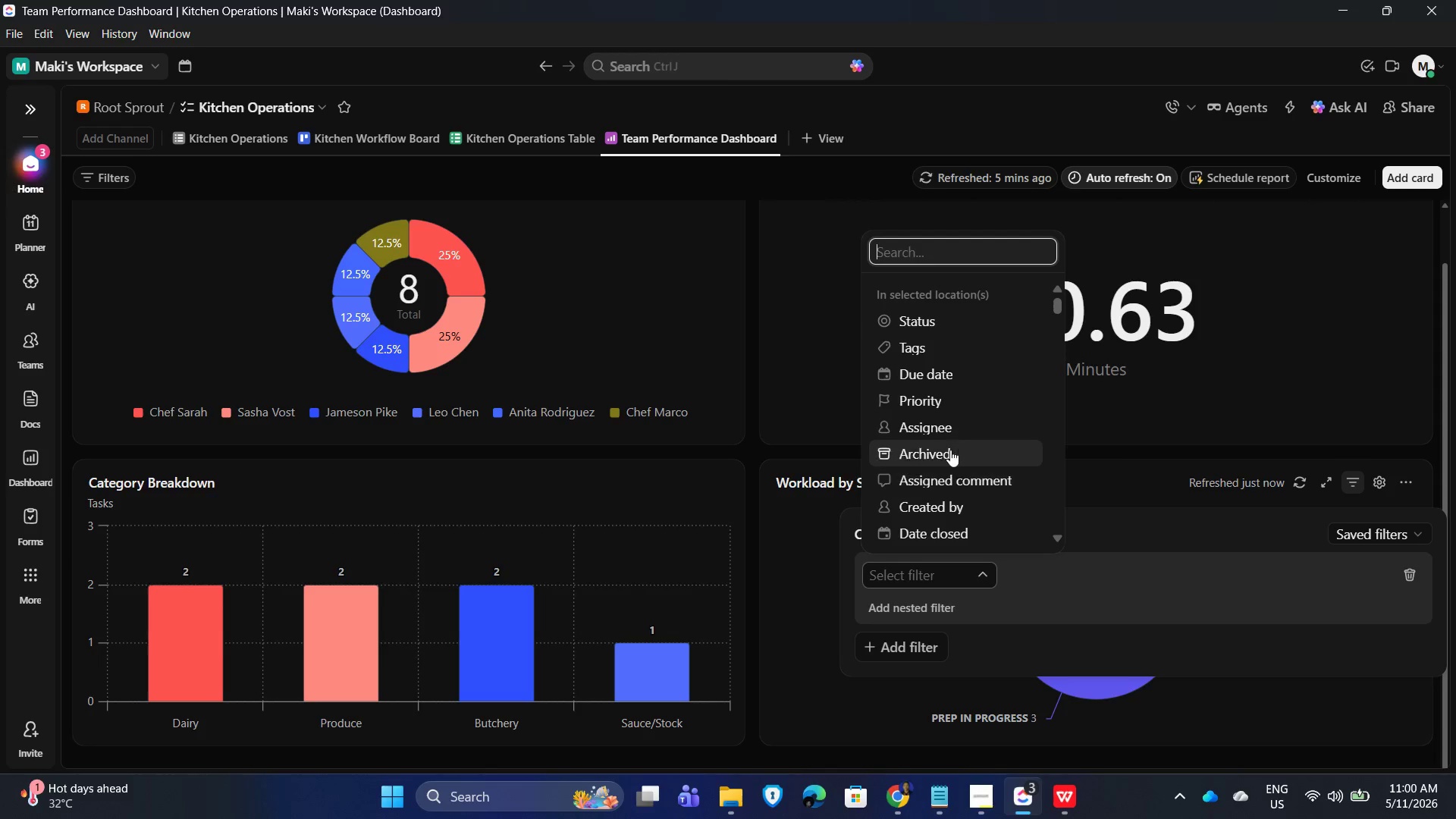 
left_click([949, 399])
 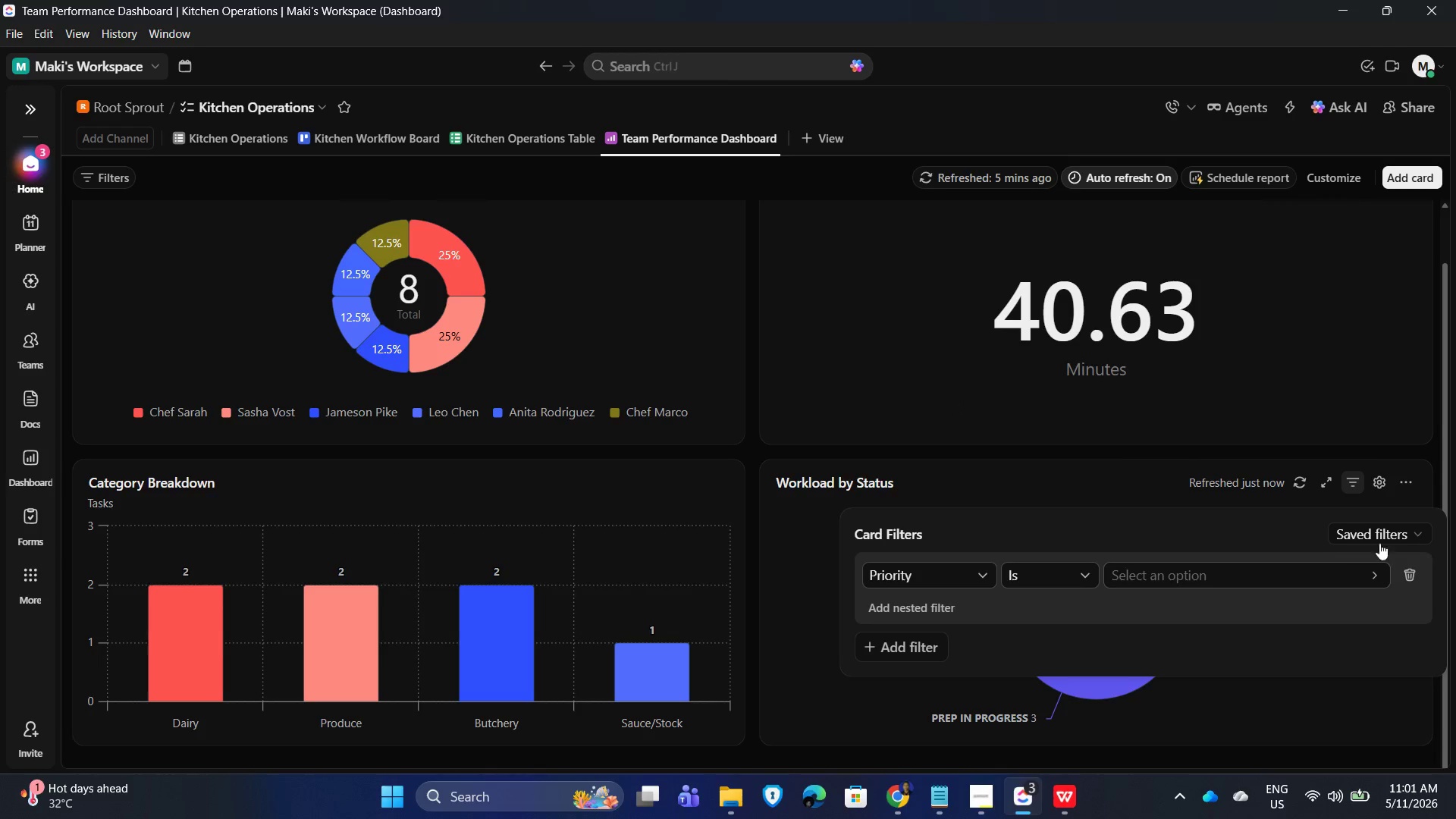 
left_click([1409, 575])
 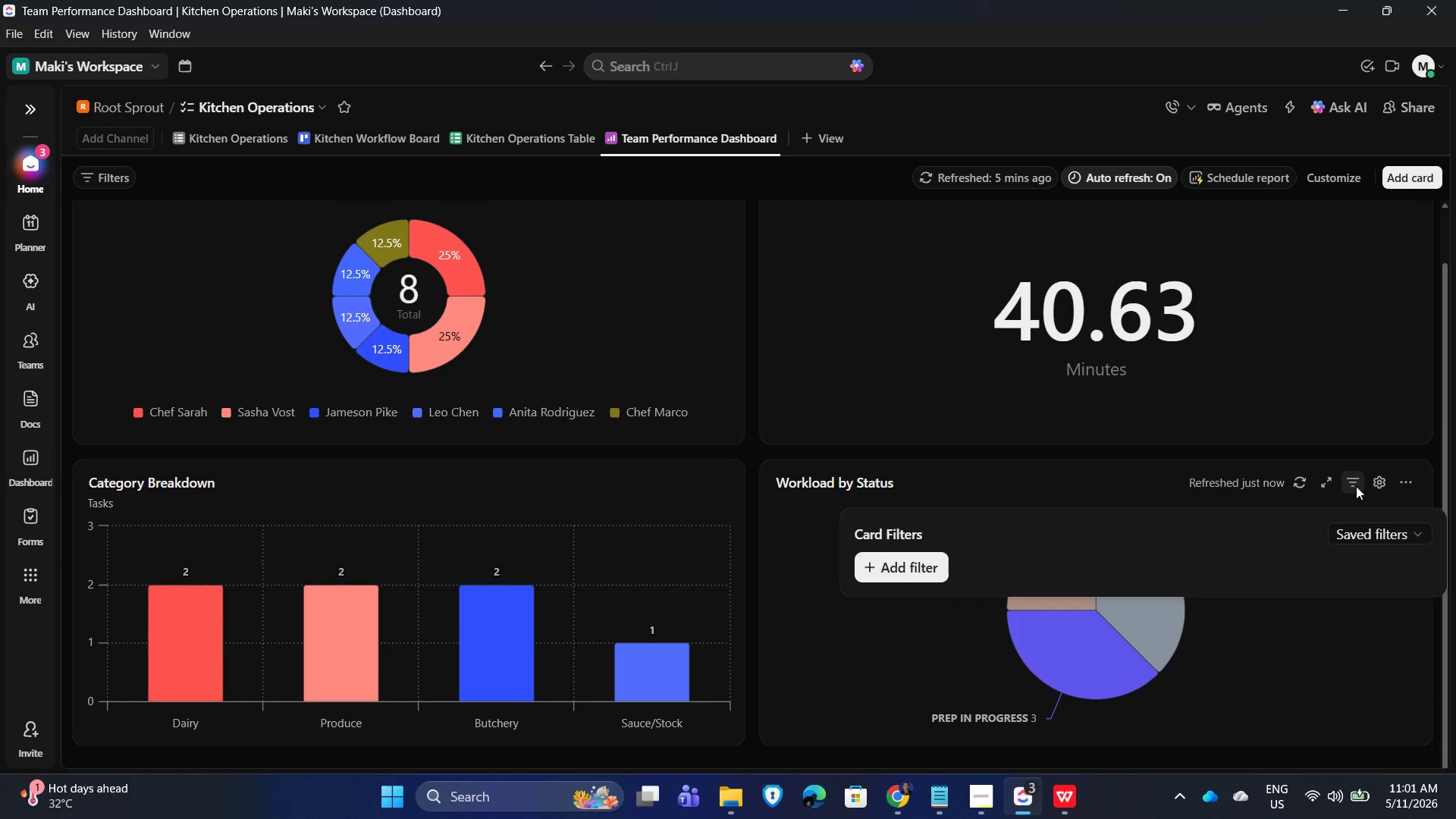 
left_click([1354, 482])
 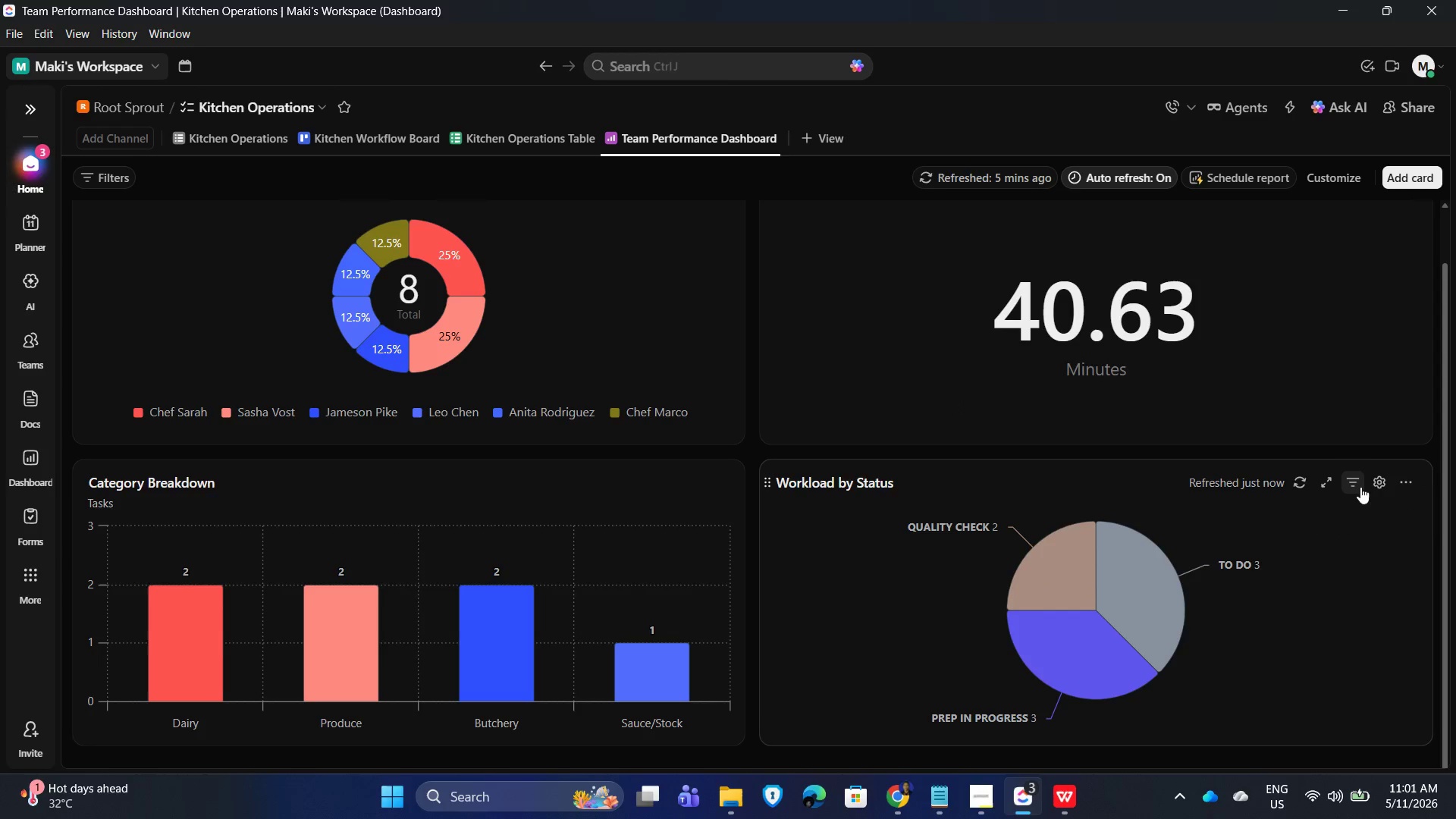 
left_click([1354, 484])
 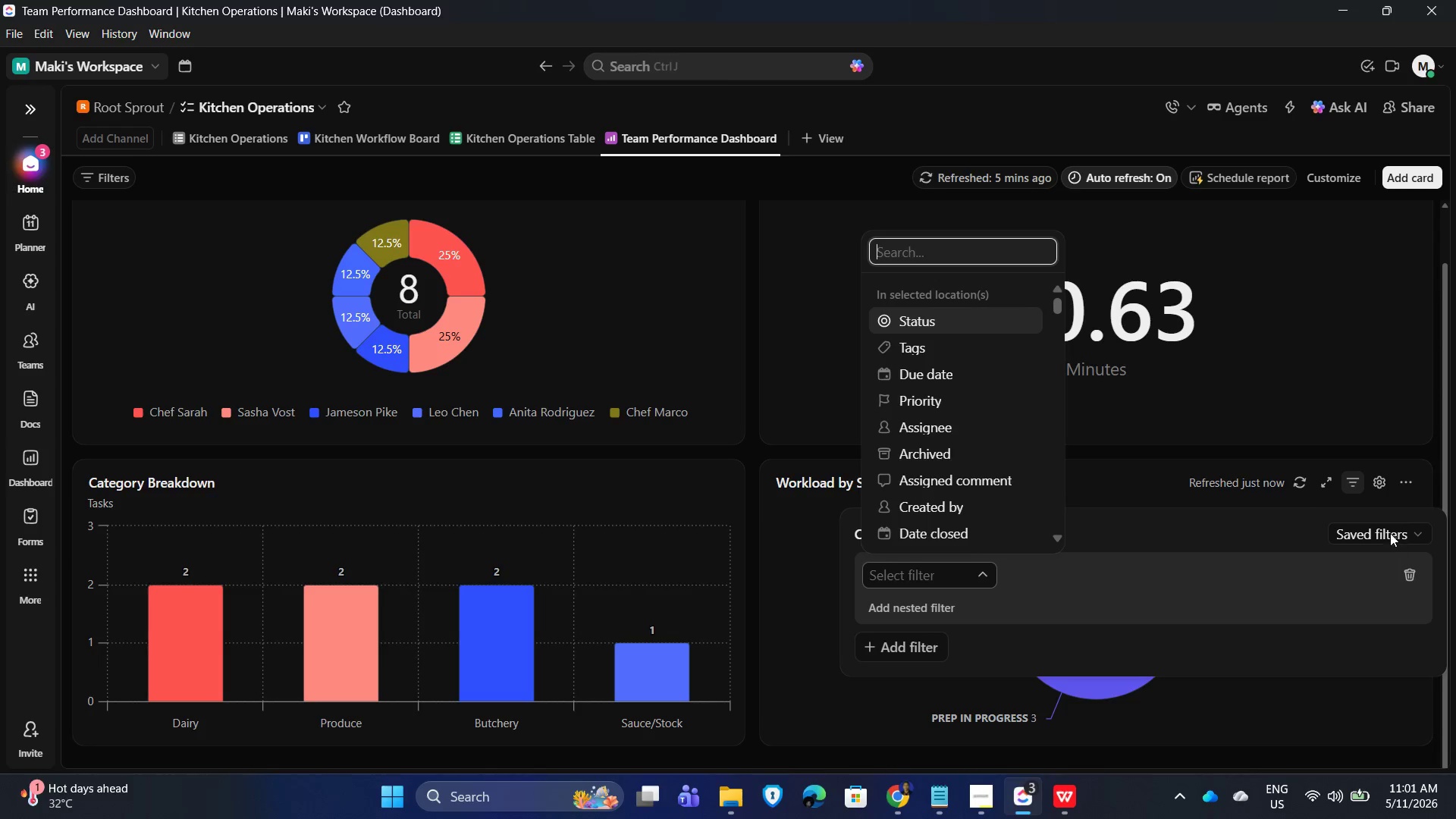 
left_click([1391, 530])
 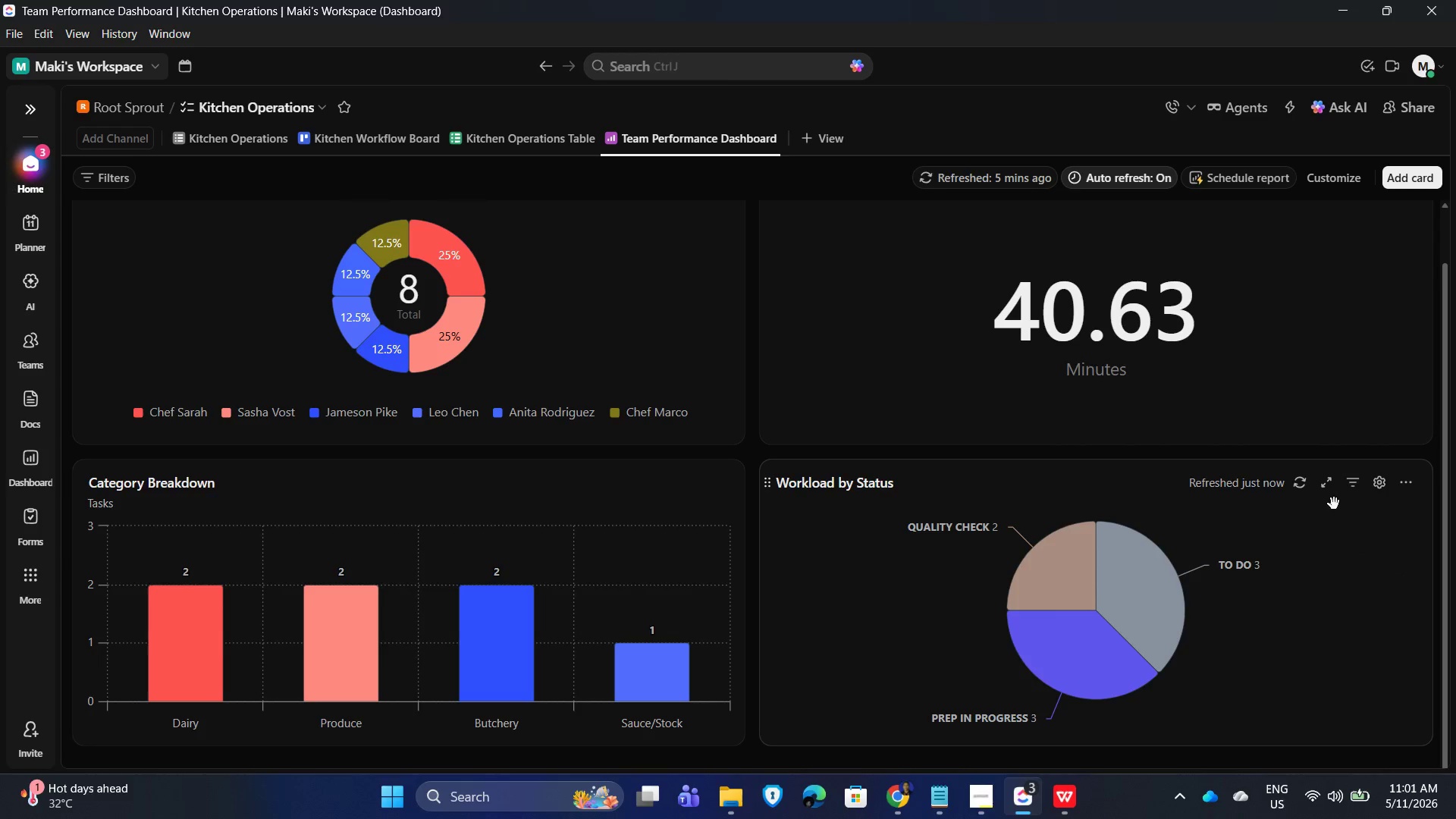 
left_click([1348, 489])
 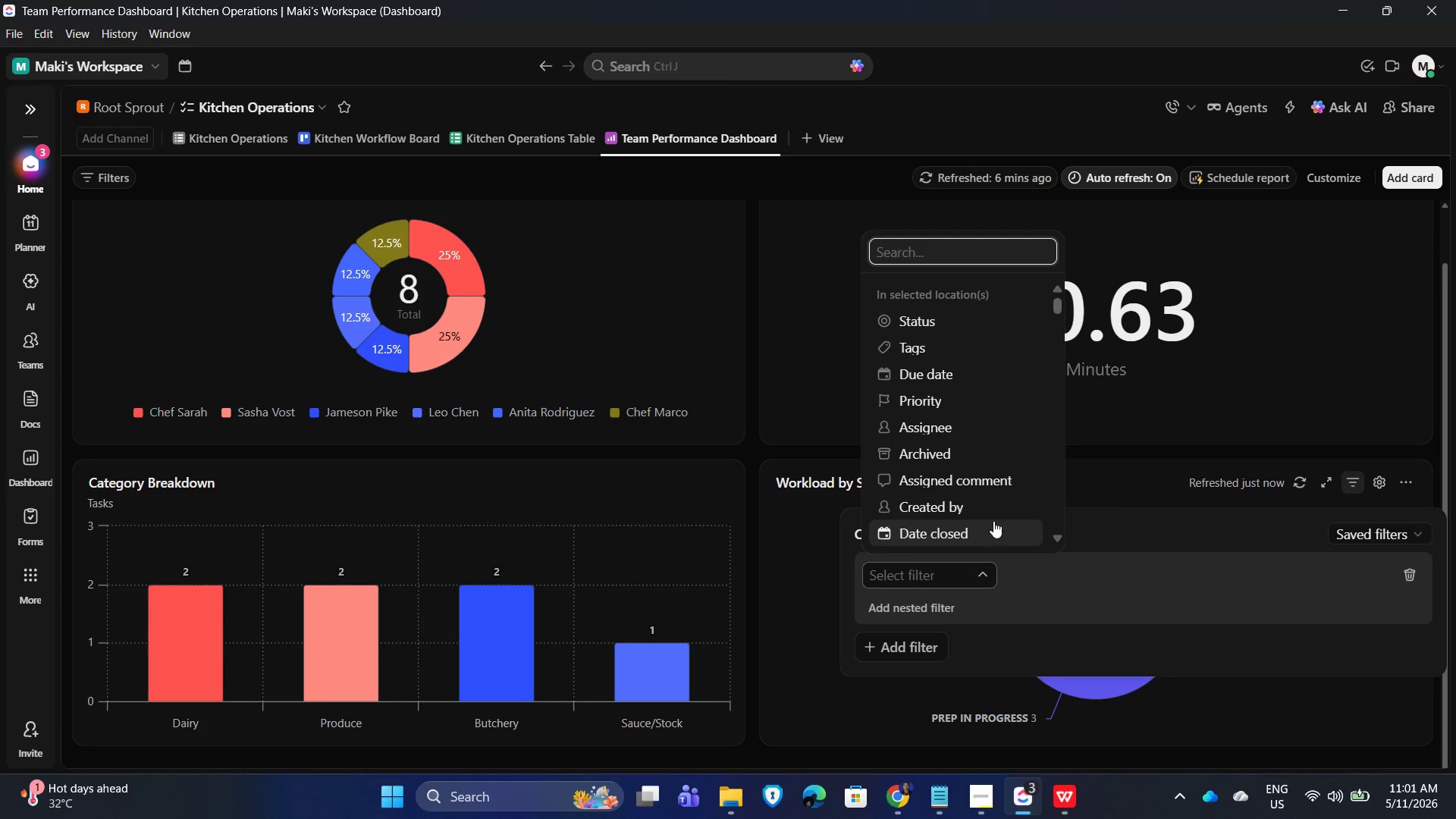 
scroll: coordinate [957, 529], scroll_direction: down, amount: 10.0
 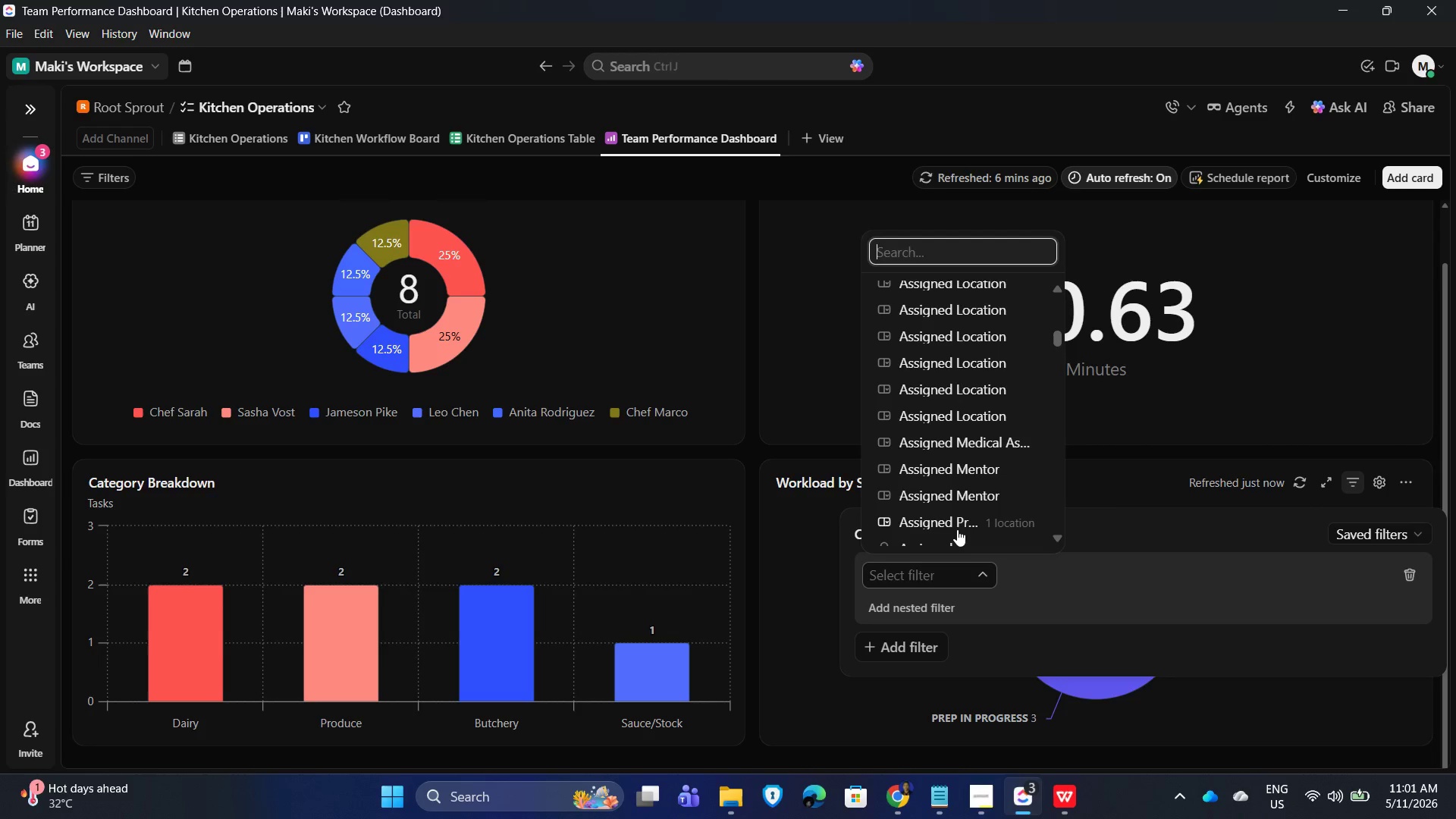 
scroll: coordinate [962, 513], scroll_direction: up, amount: 11.0
 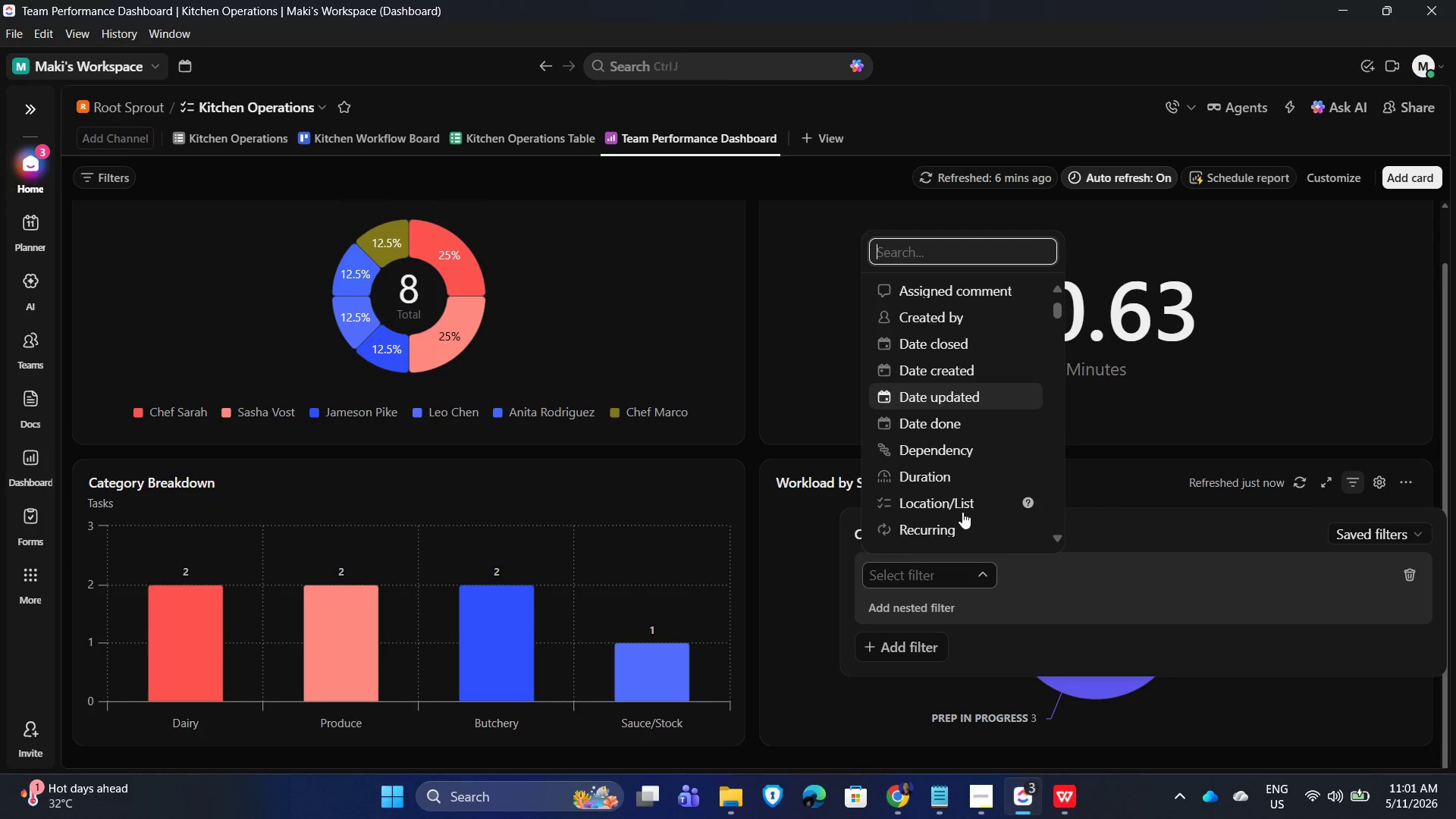 
scroll: coordinate [975, 516], scroll_direction: down, amount: 4.0
 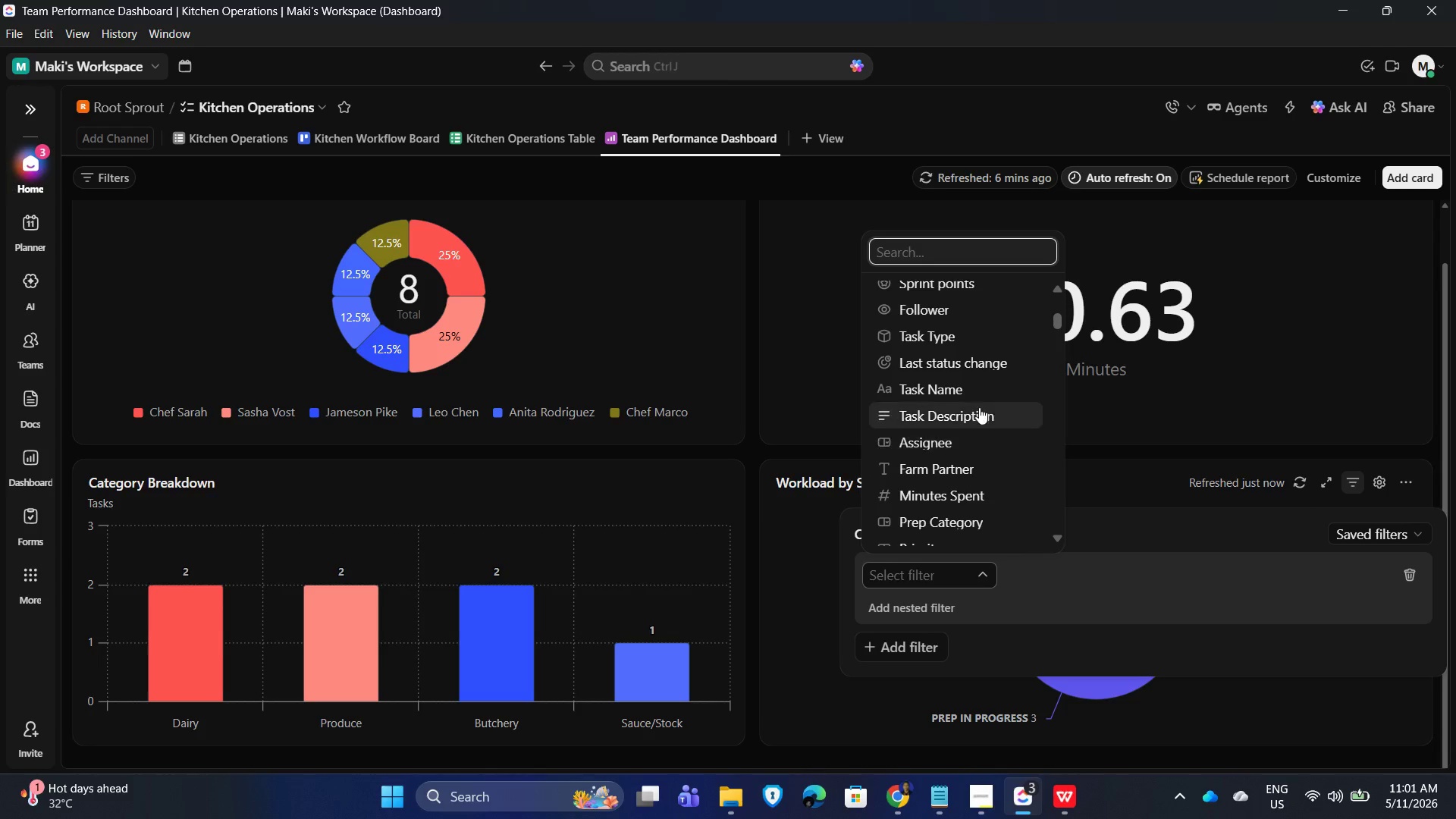 
scroll: coordinate [979, 407], scroll_direction: up, amount: 1.0
 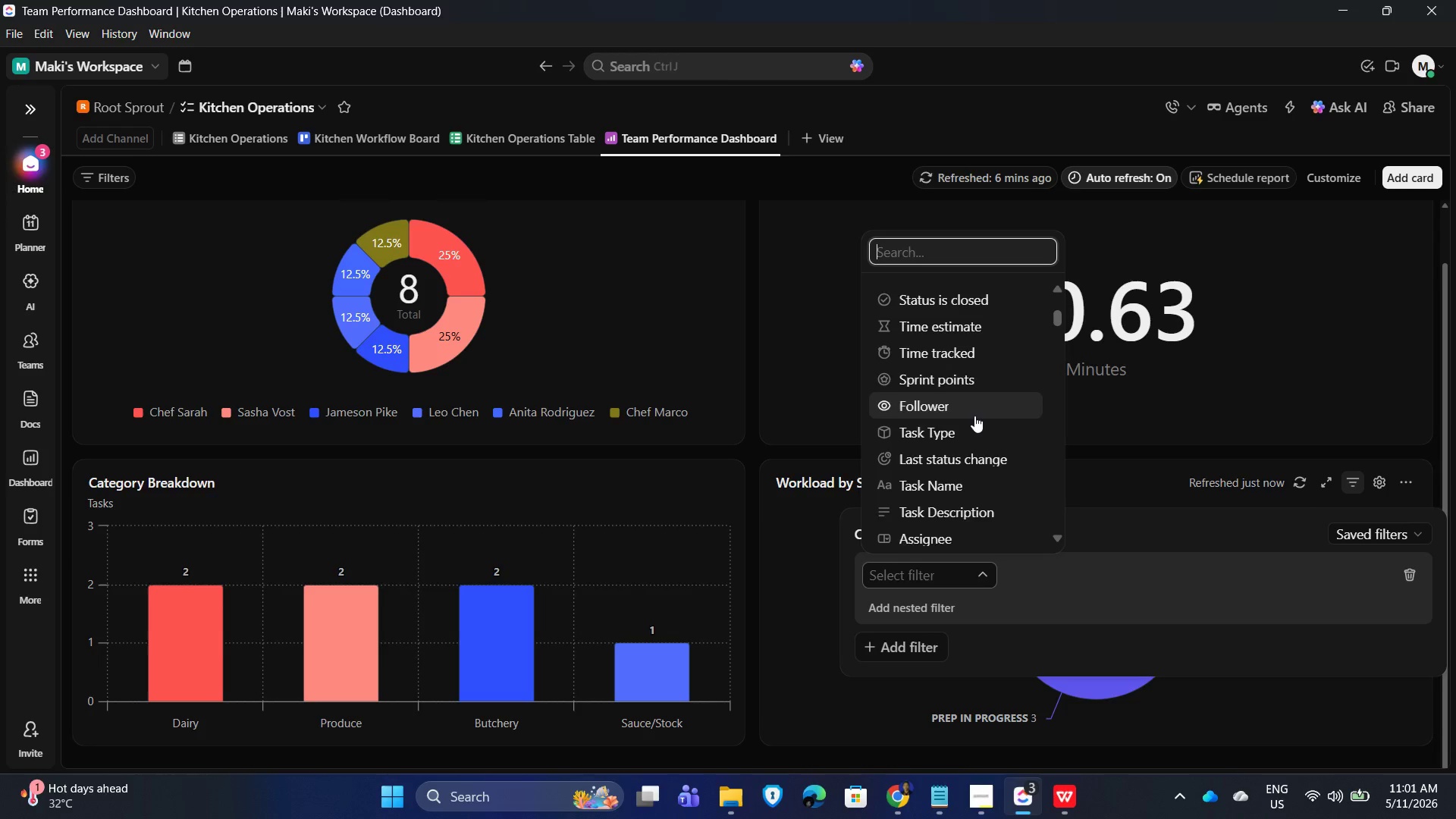 
scroll: coordinate [980, 452], scroll_direction: down, amount: 1.0
 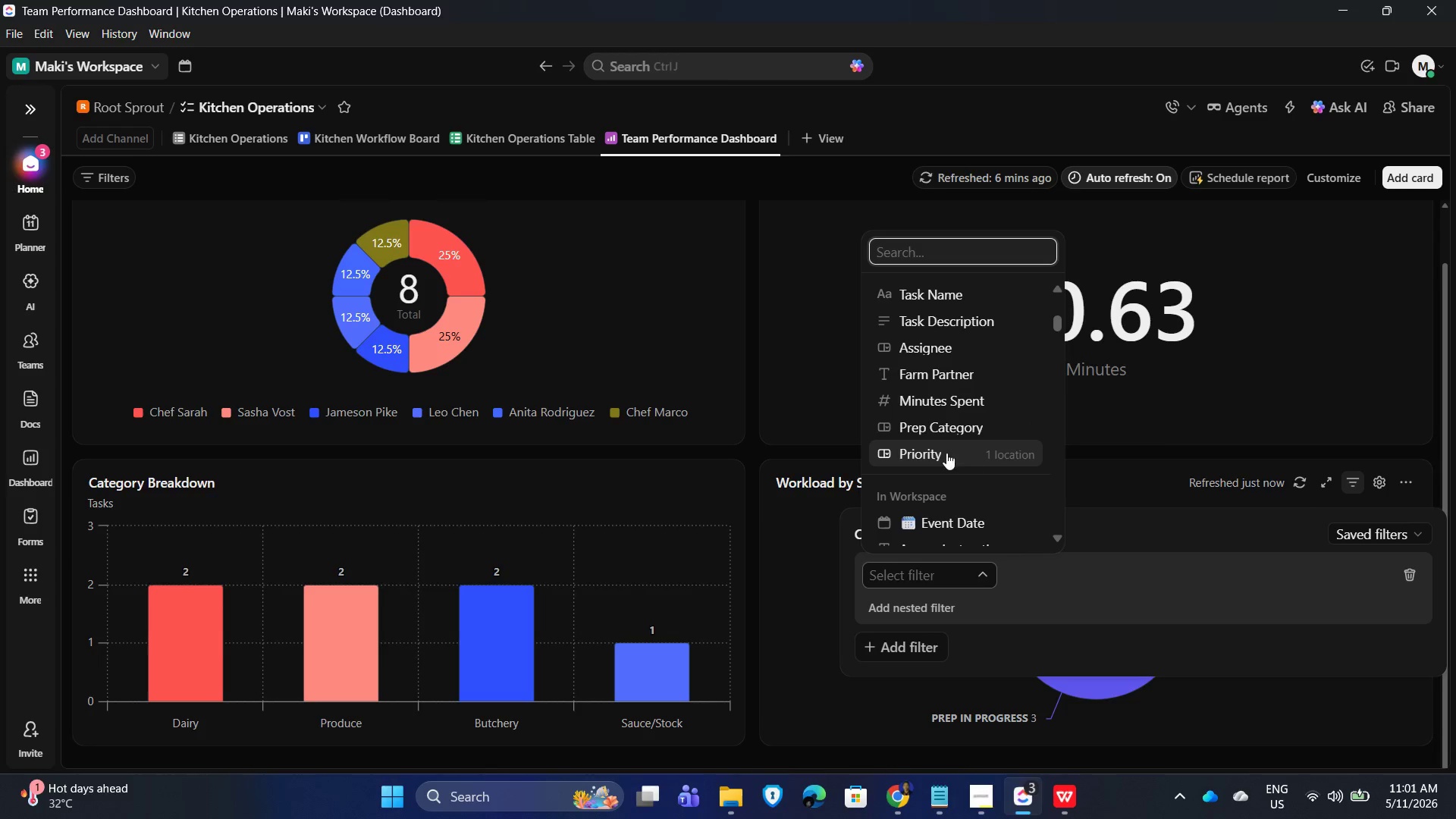 
left_click([940, 456])
 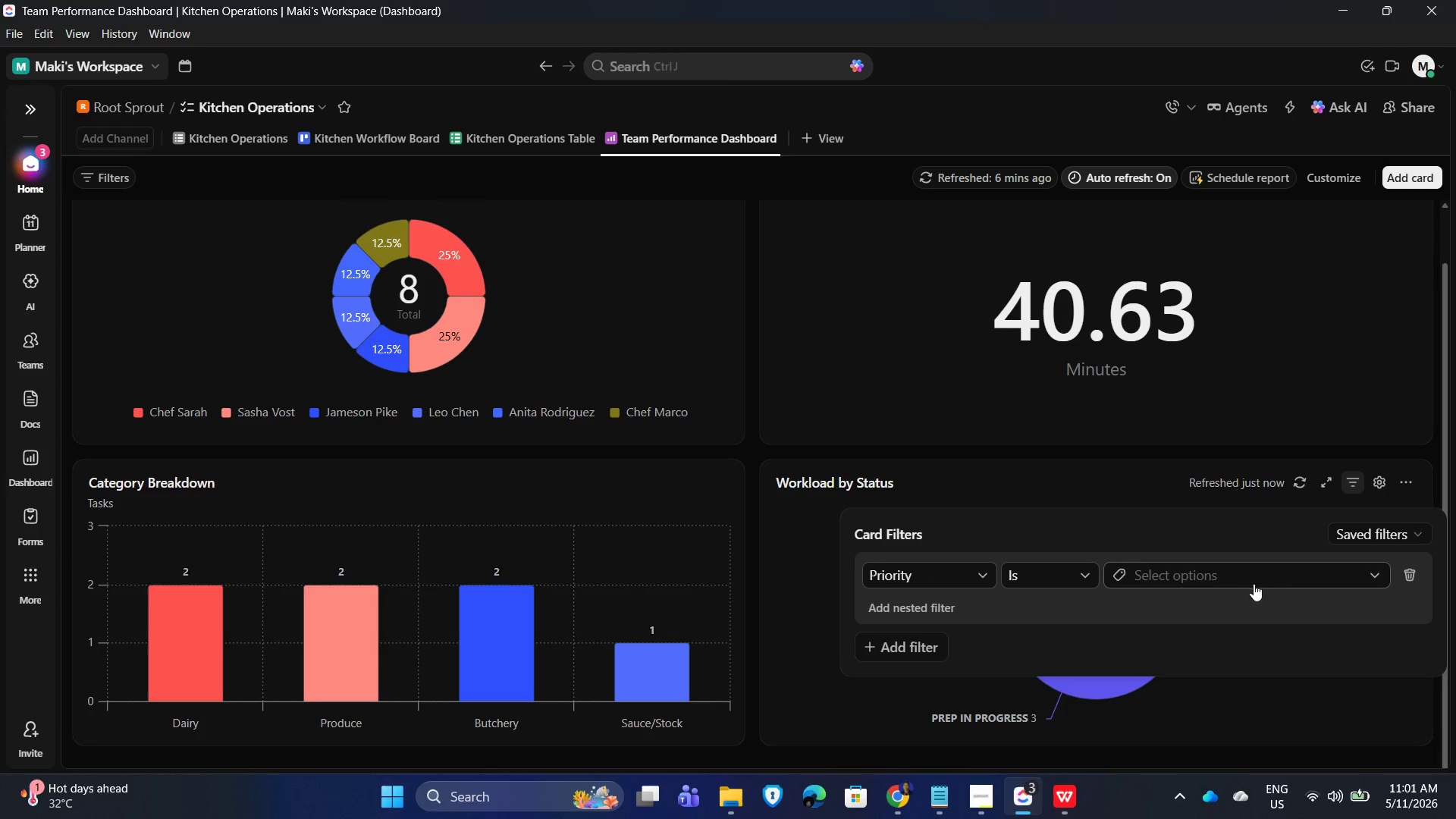 
left_click([1298, 574])
 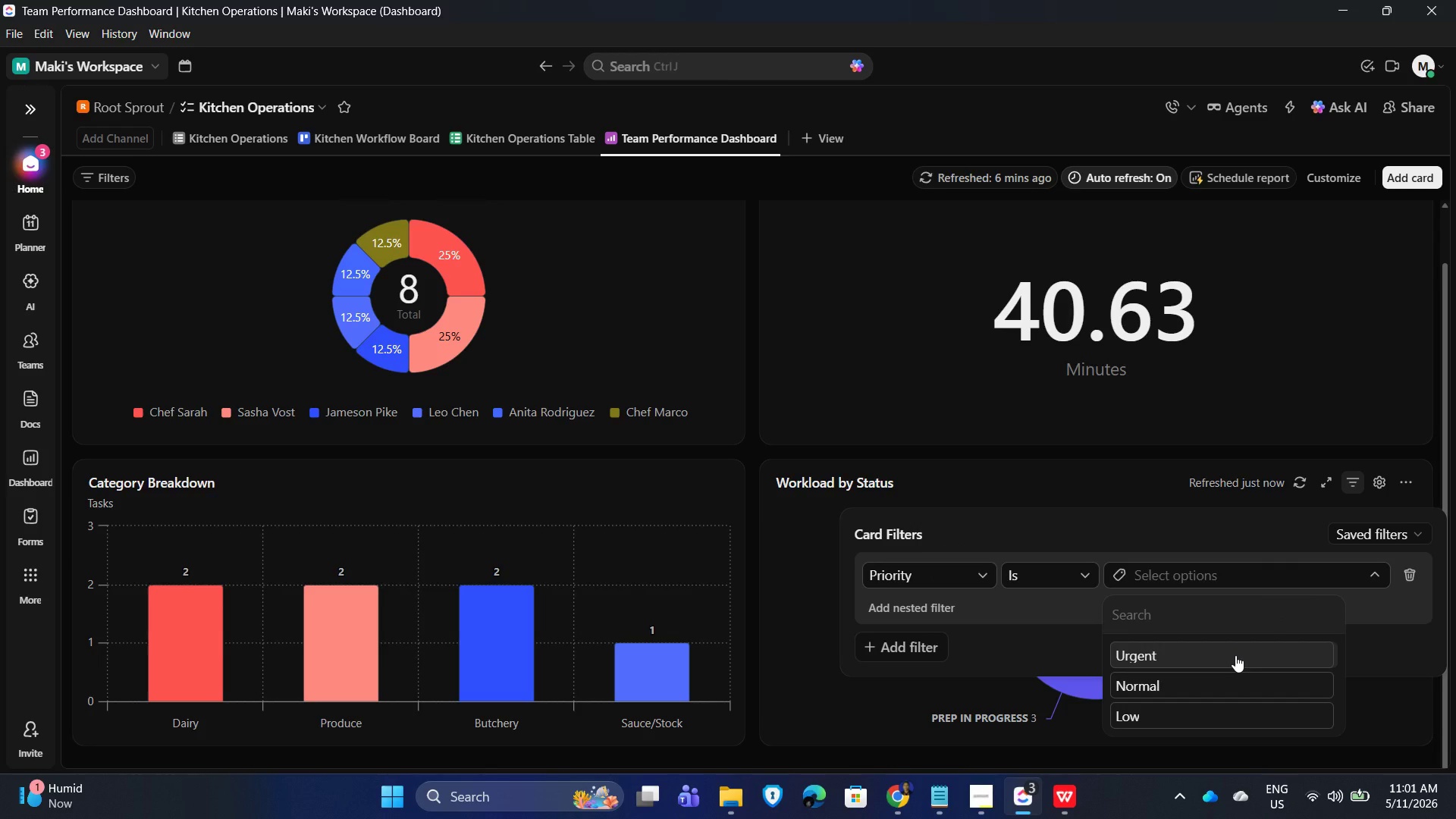 
left_click([1235, 655])
 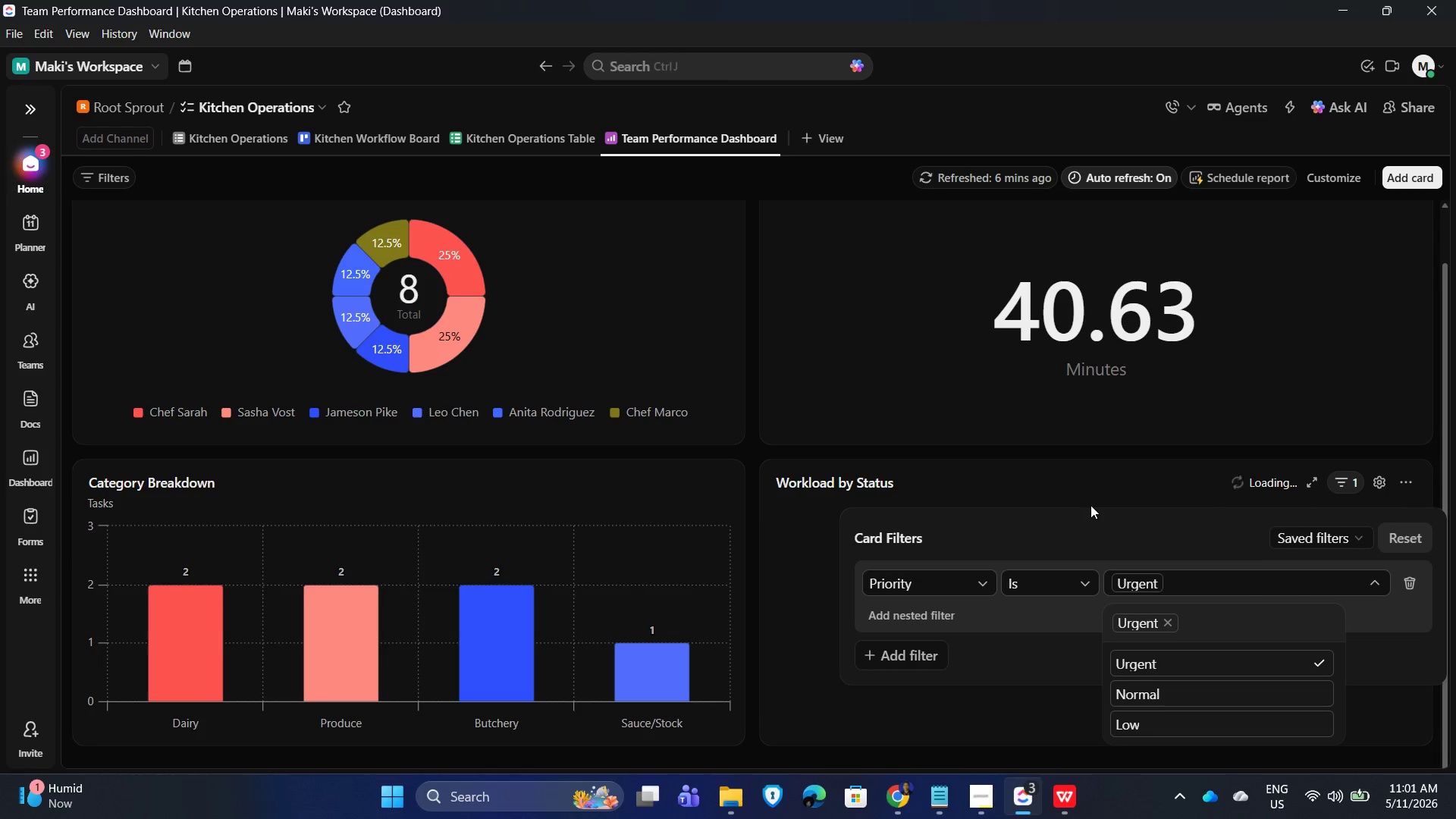 
left_click([1097, 494])
 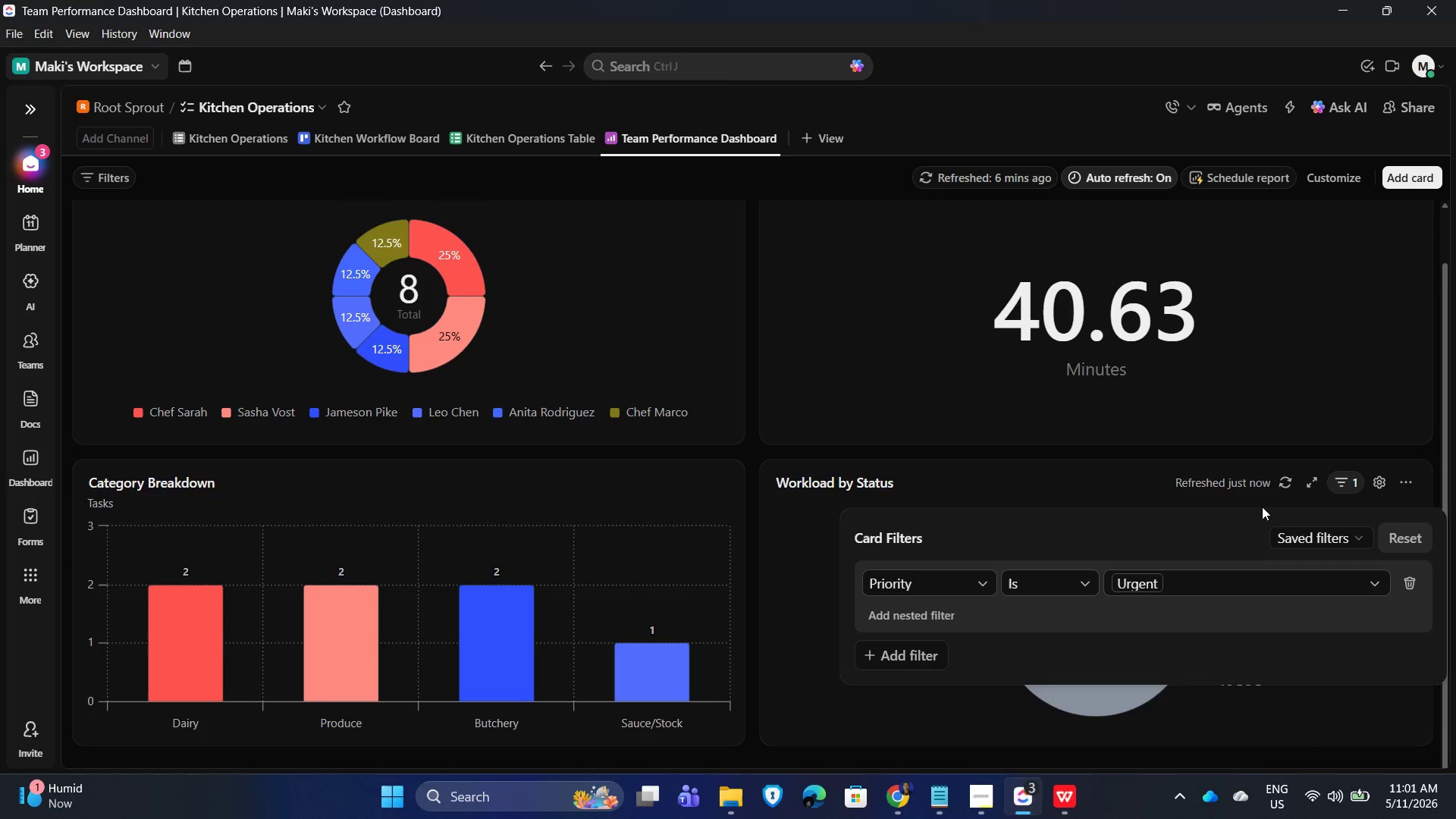 
left_click([1094, 484])
 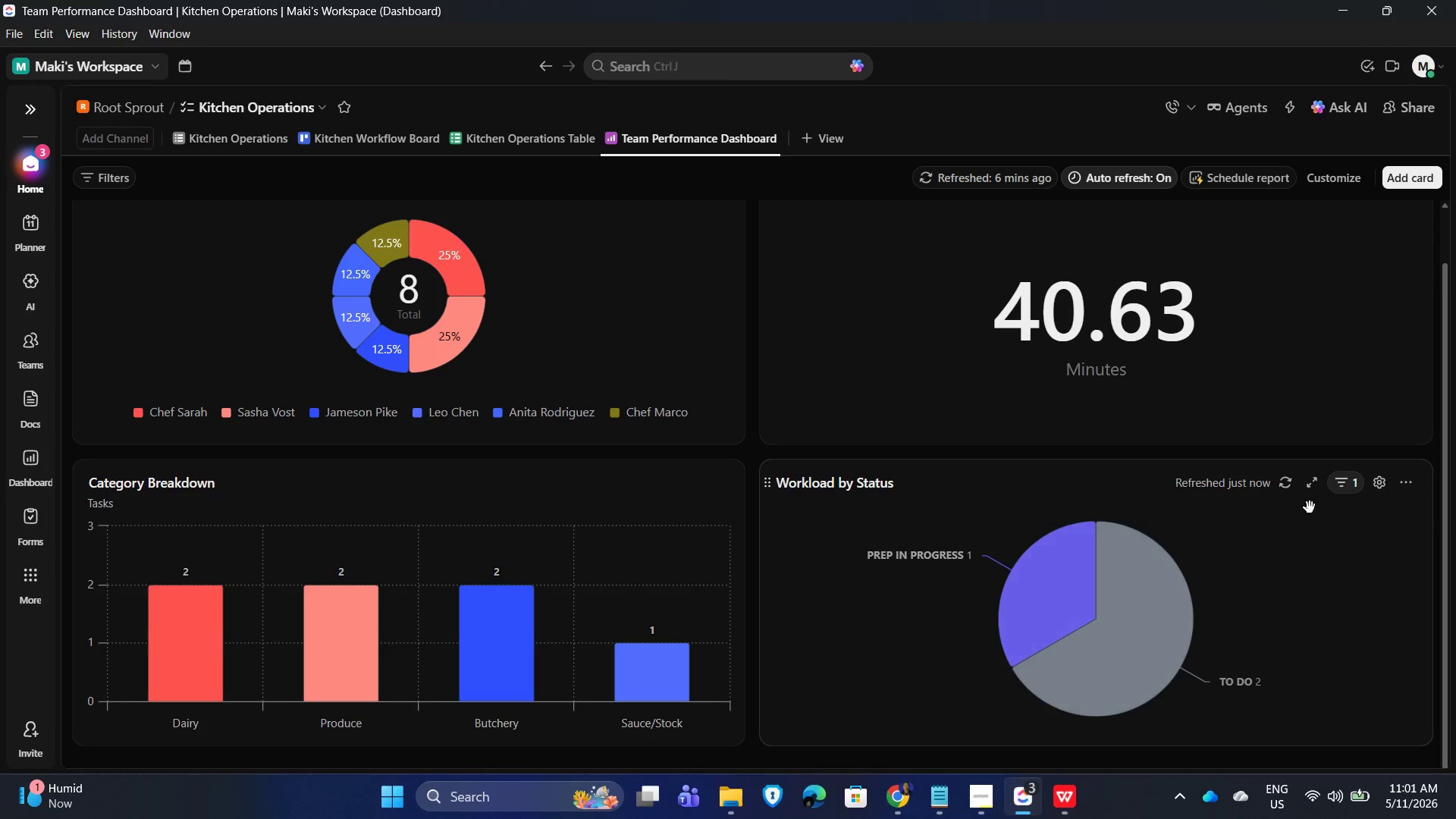 
left_click([1373, 479])
 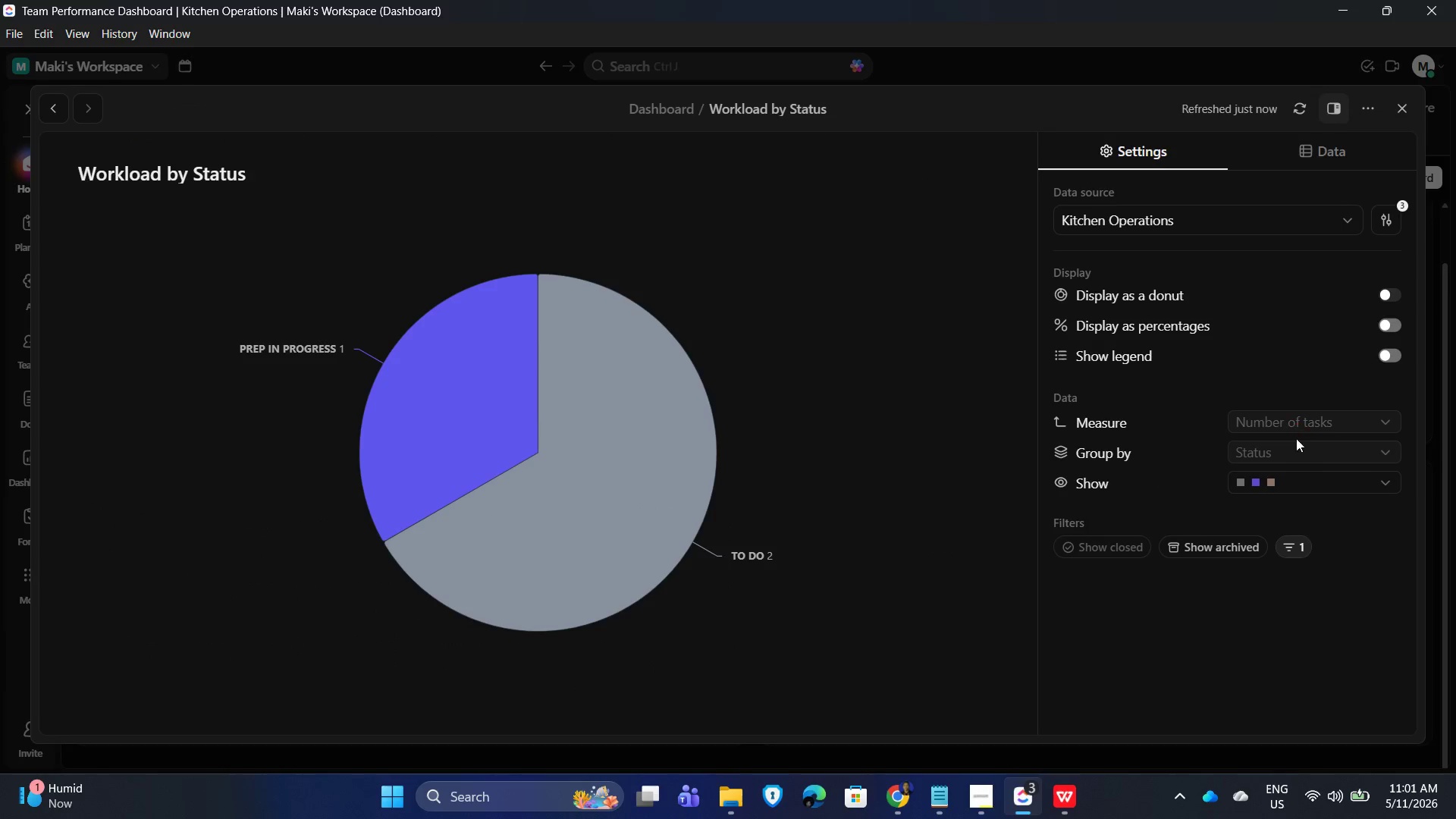 
mouse_move([1371, 303])
 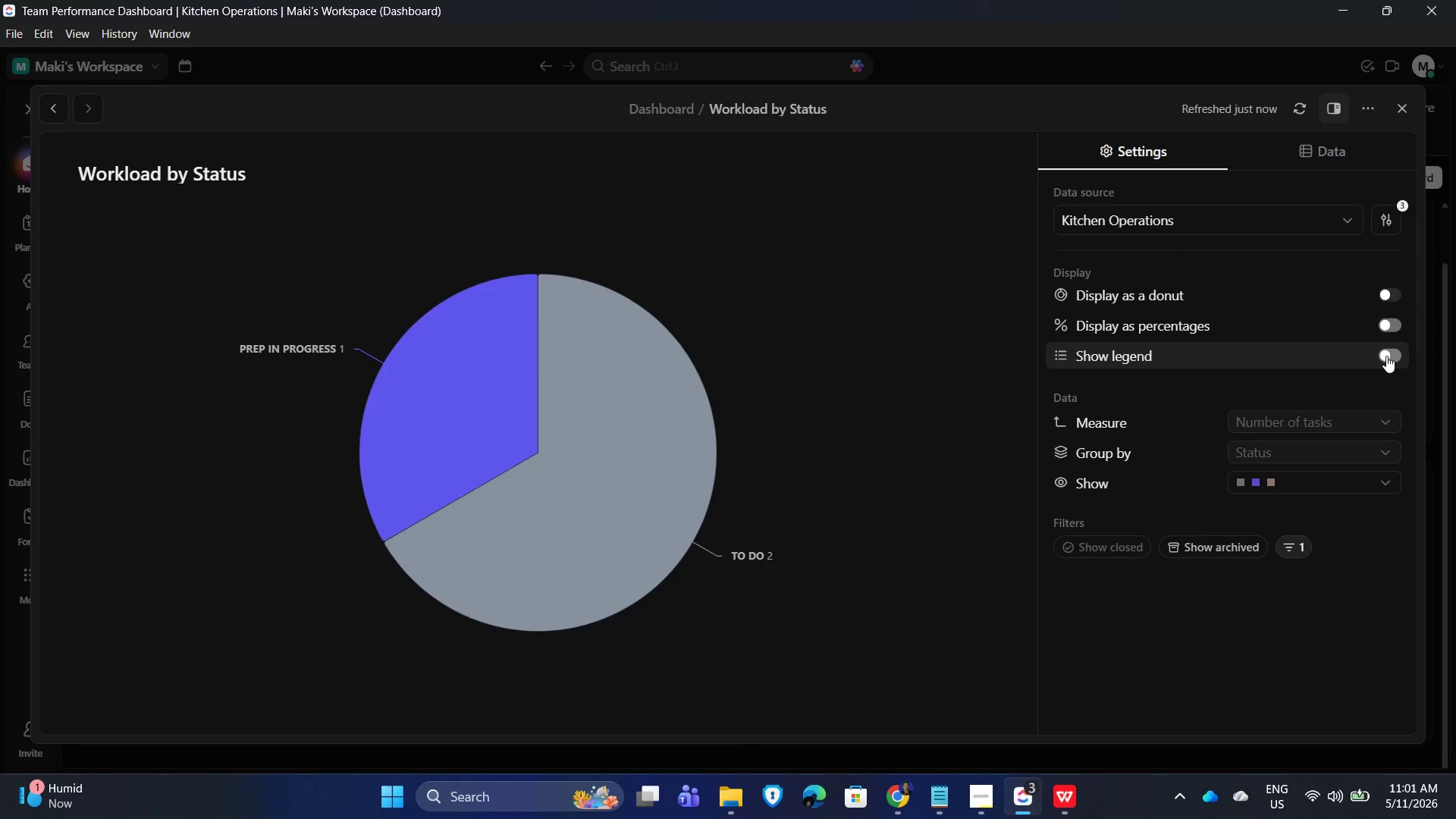 
left_click([1390, 356])
 